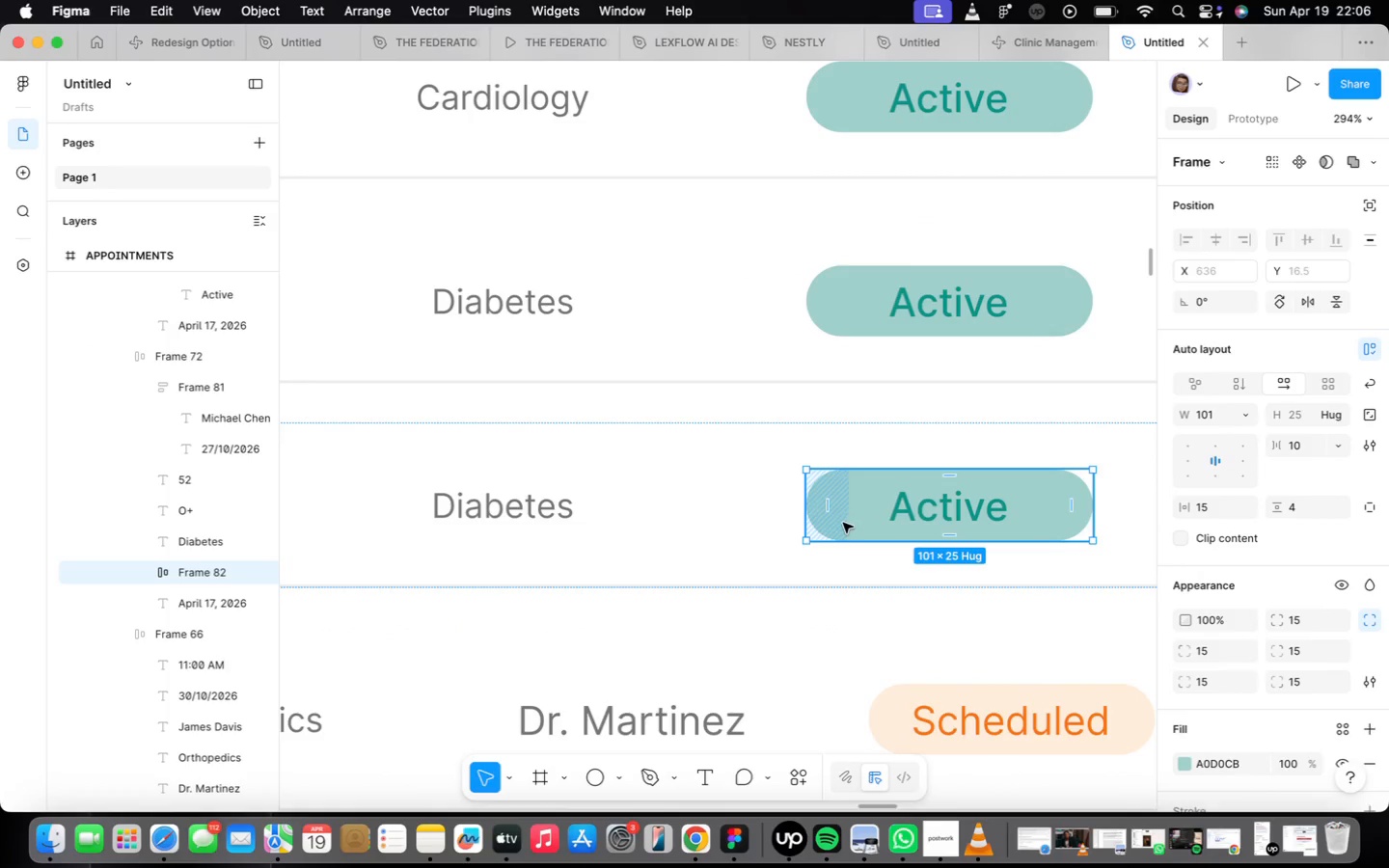 
scroll: coordinate [843, 523], scroll_direction: down, amount: 16.0
 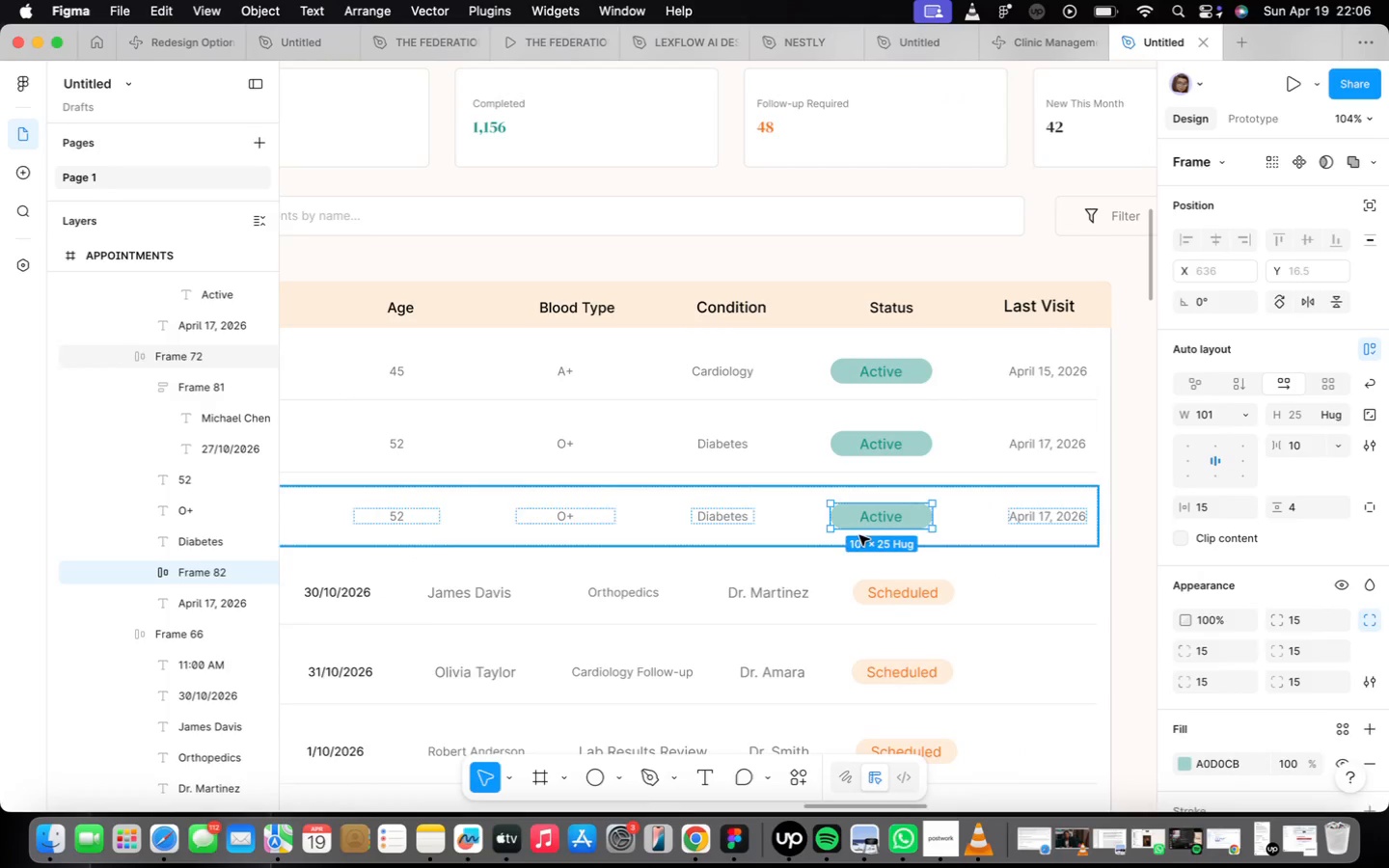 
scroll: coordinate [864, 533], scroll_direction: up, amount: 9.0
 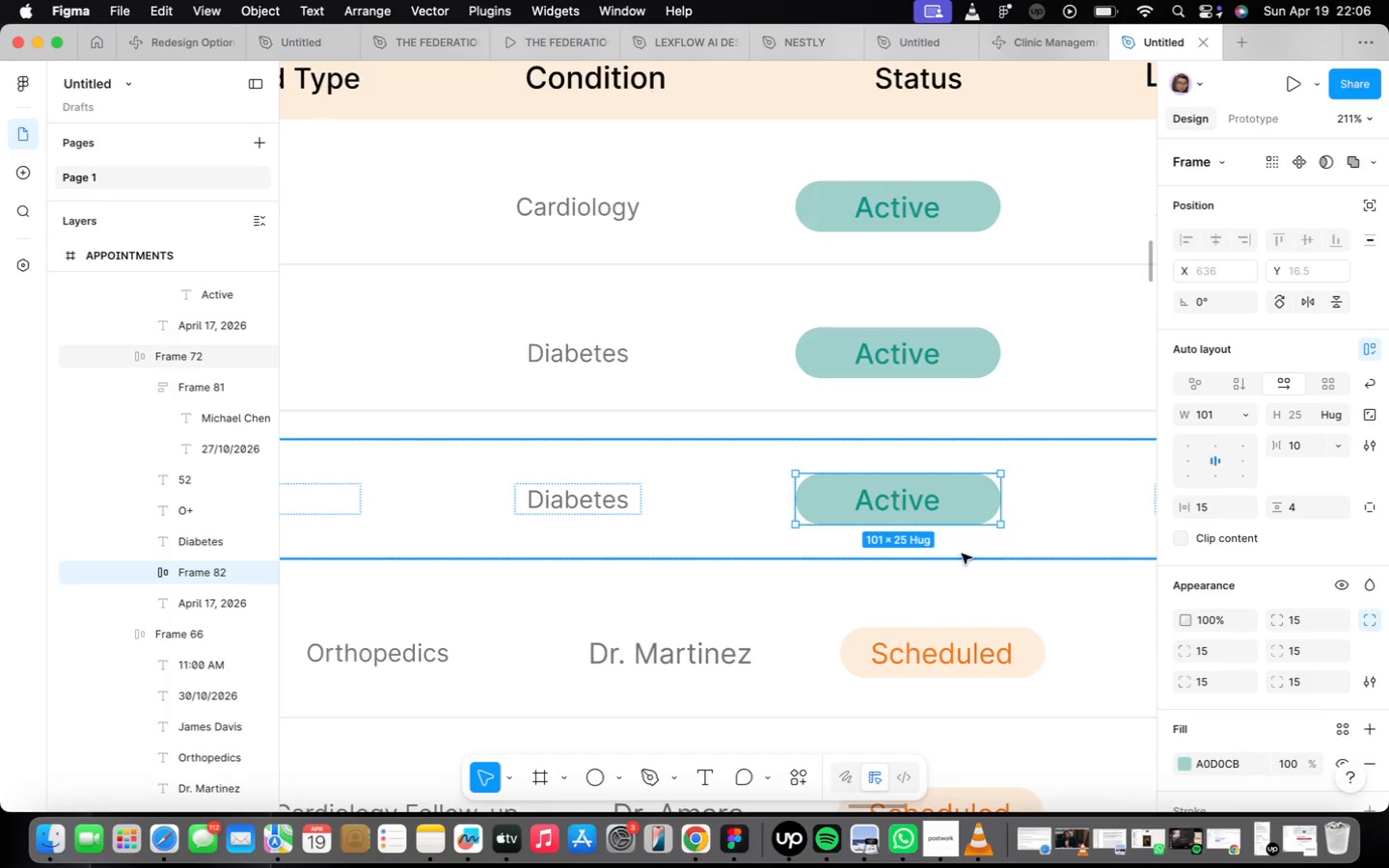 
scroll: coordinate [952, 556], scroll_direction: down, amount: 10.0
 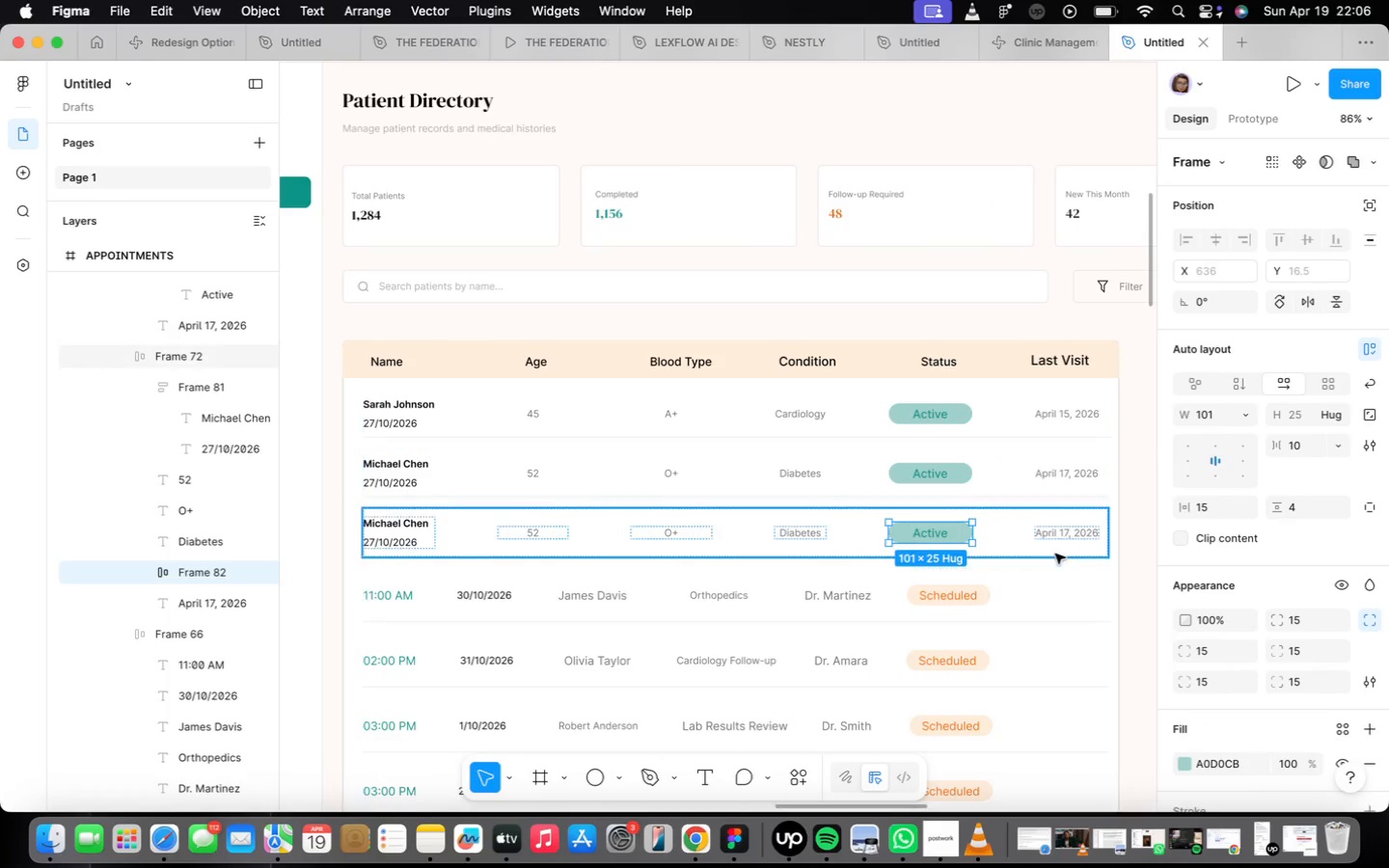 
scroll: coordinate [969, 517], scroll_direction: up, amount: 16.0
 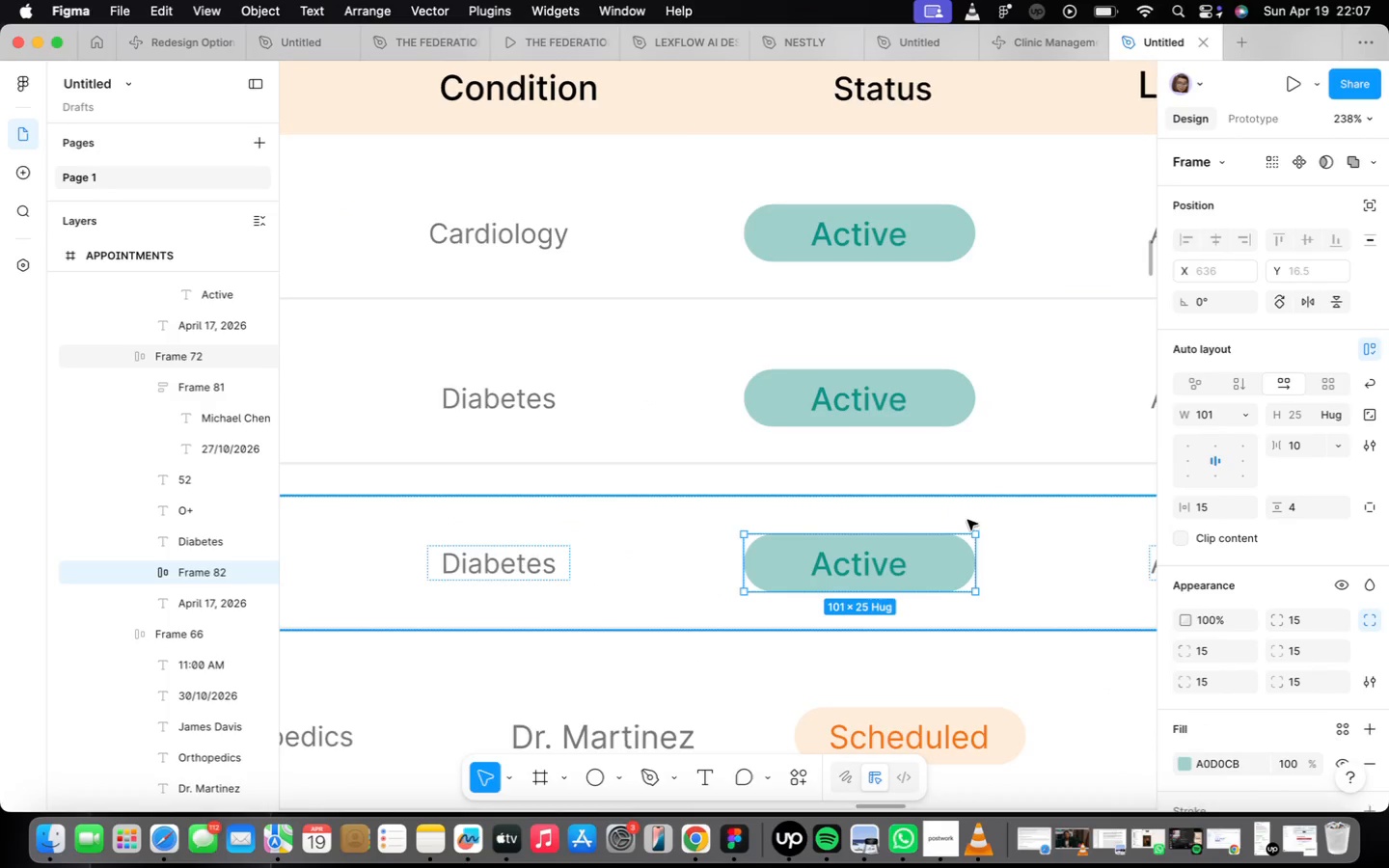 
scroll: coordinate [964, 531], scroll_direction: down, amount: 5.0
 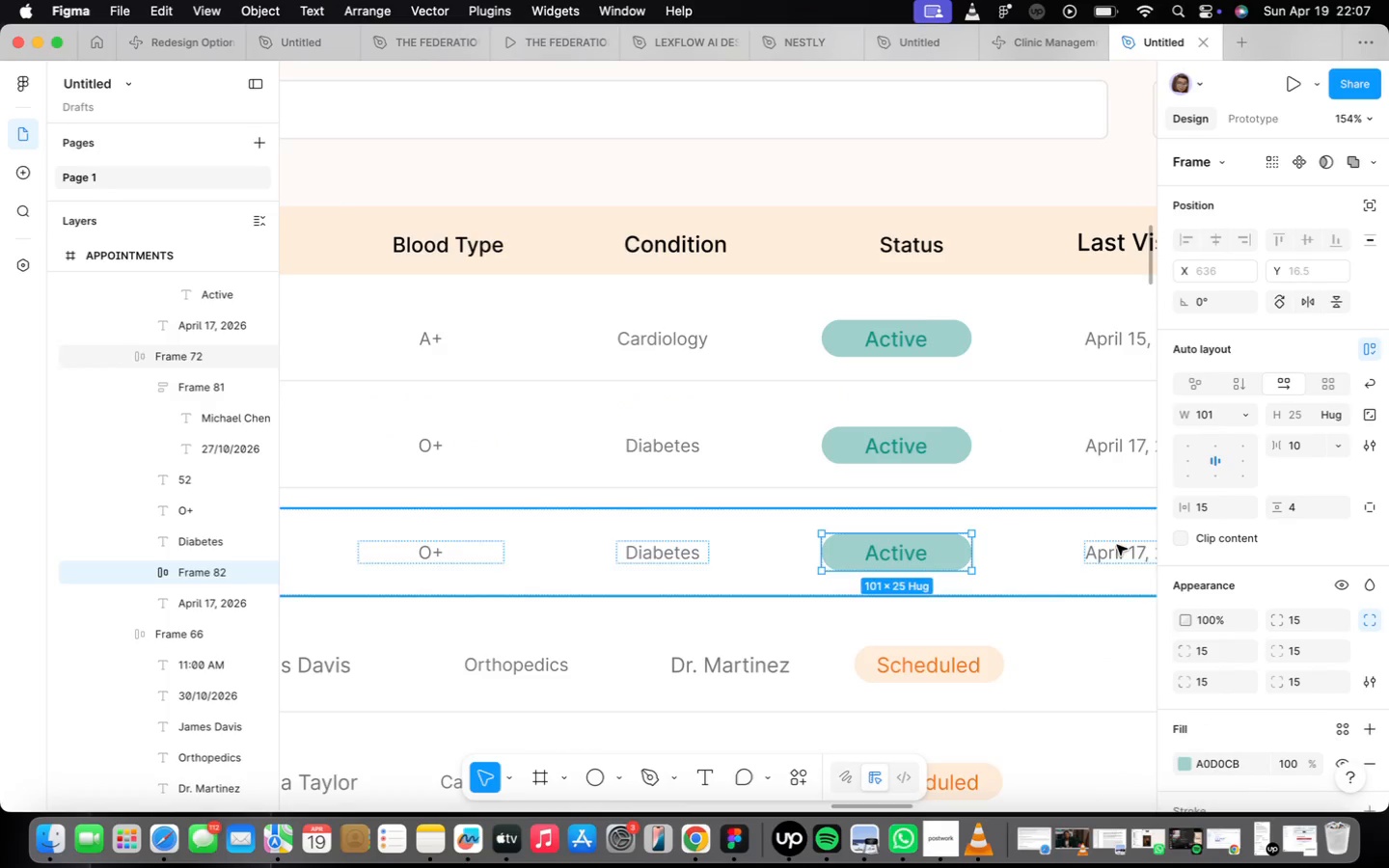 
left_click([1184, 765])
 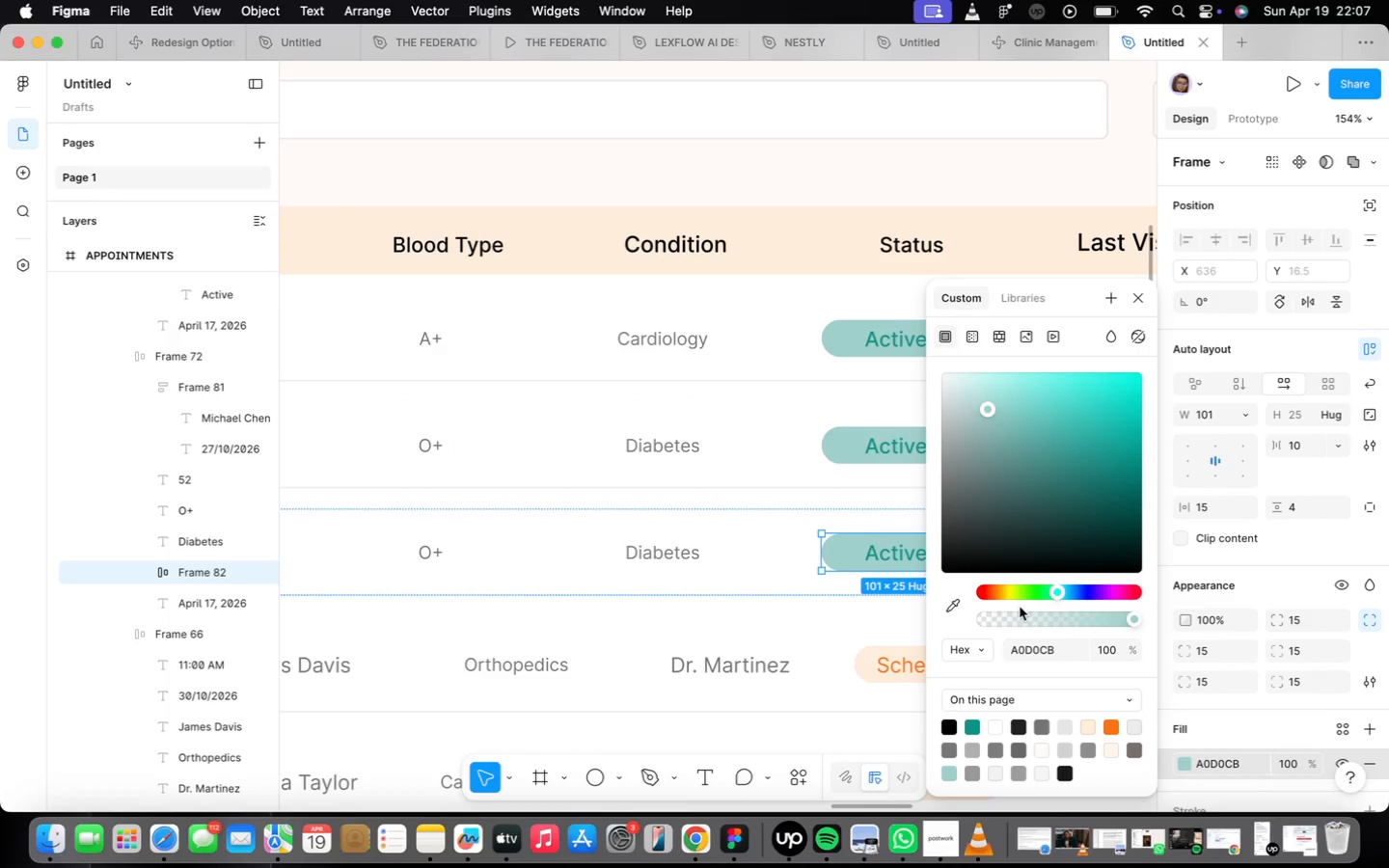 
left_click([1037, 593])
 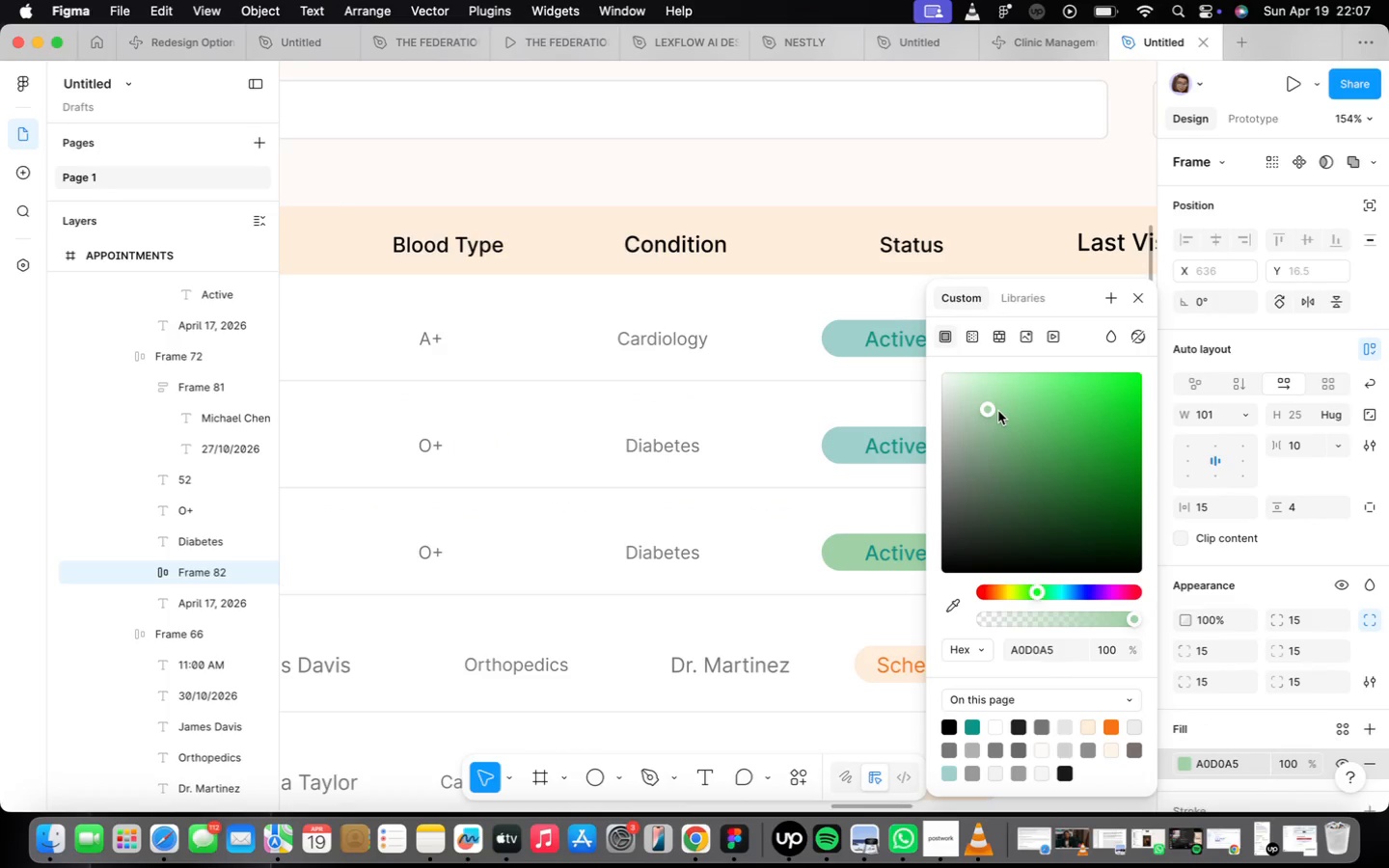 
left_click_drag(start_coordinate=[990, 416], to_coordinate=[1114, 382])
 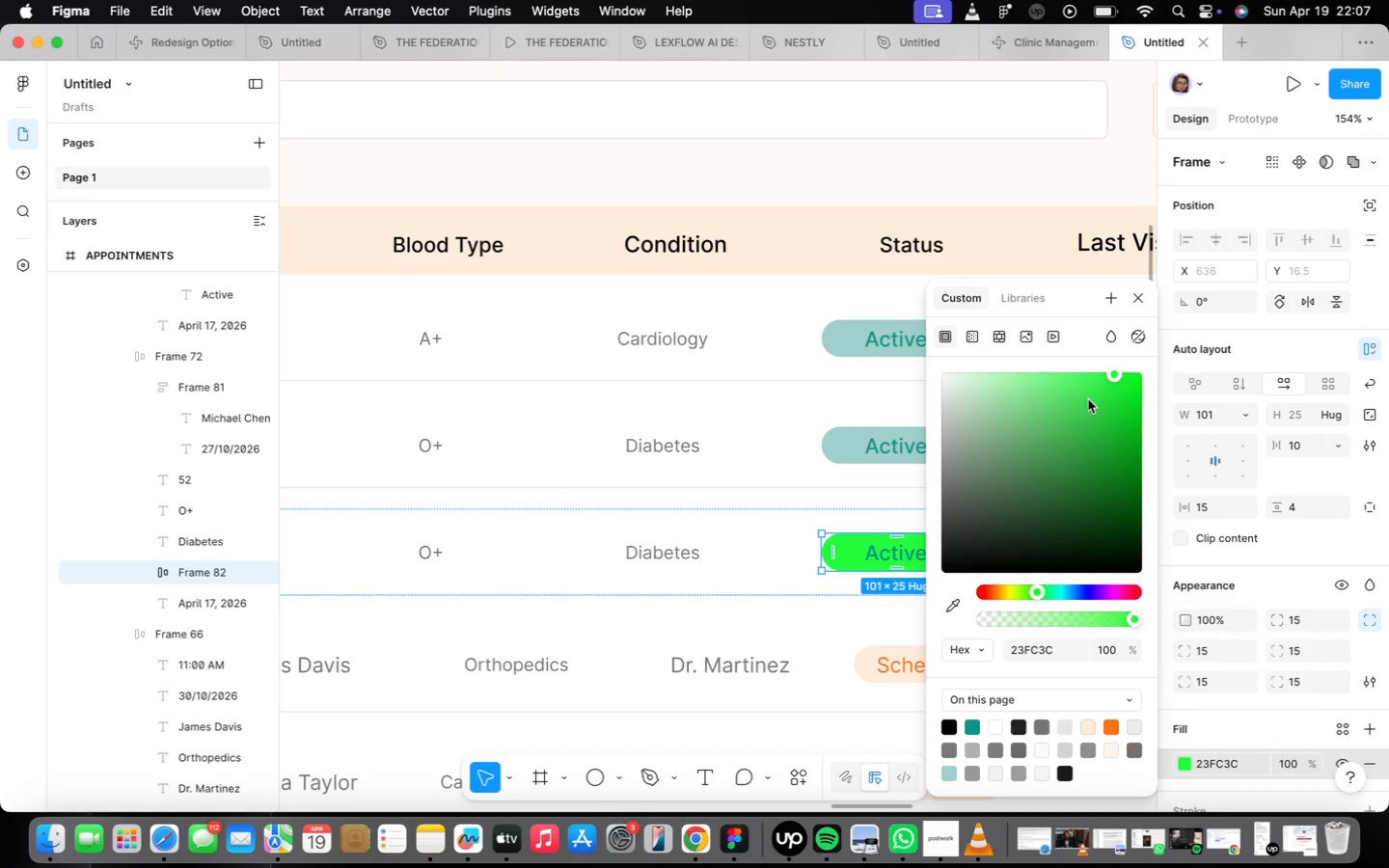 
left_click_drag(start_coordinate=[1114, 370], to_coordinate=[994, 375])
 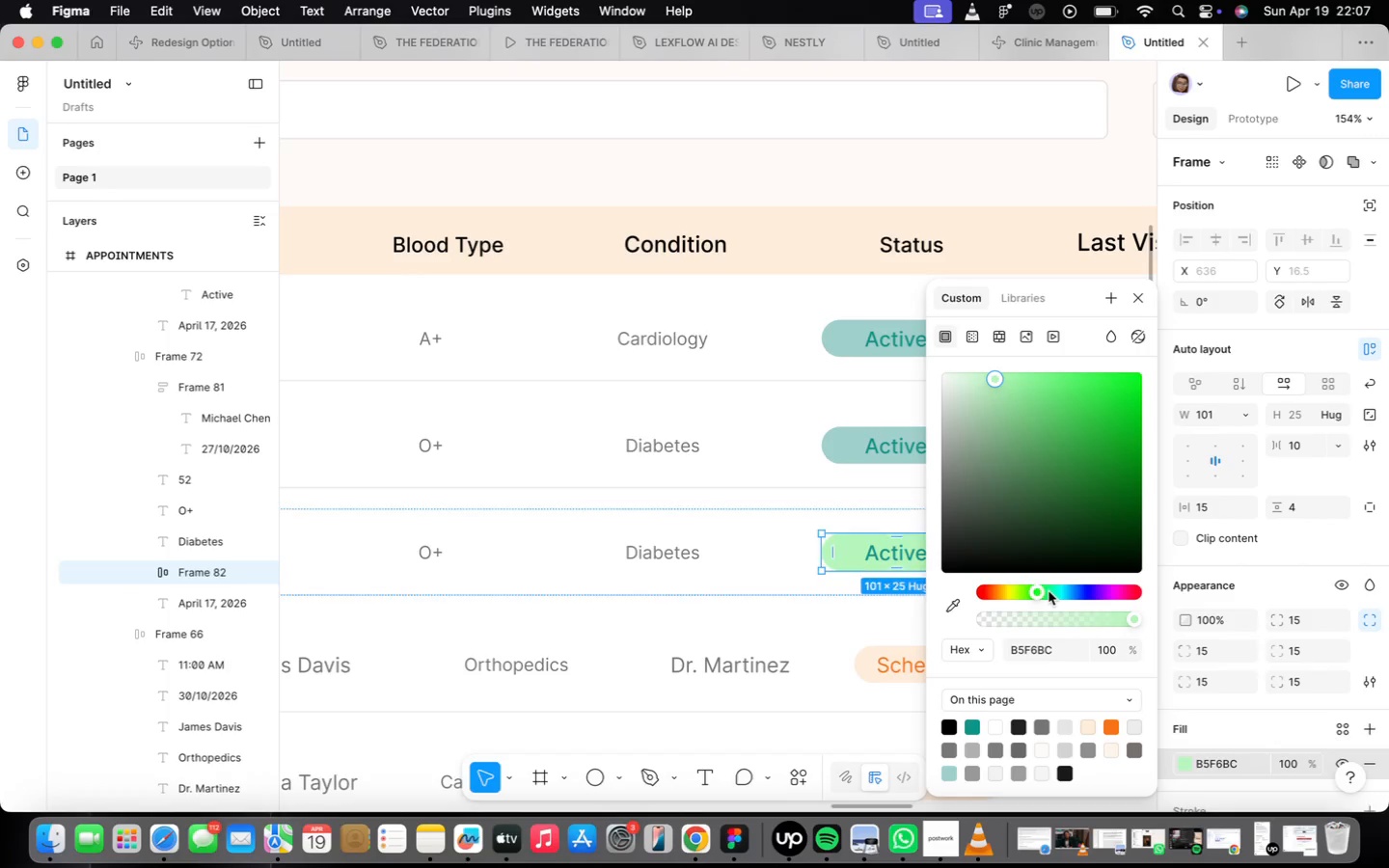 
left_click_drag(start_coordinate=[1040, 593], to_coordinate=[1030, 592])
 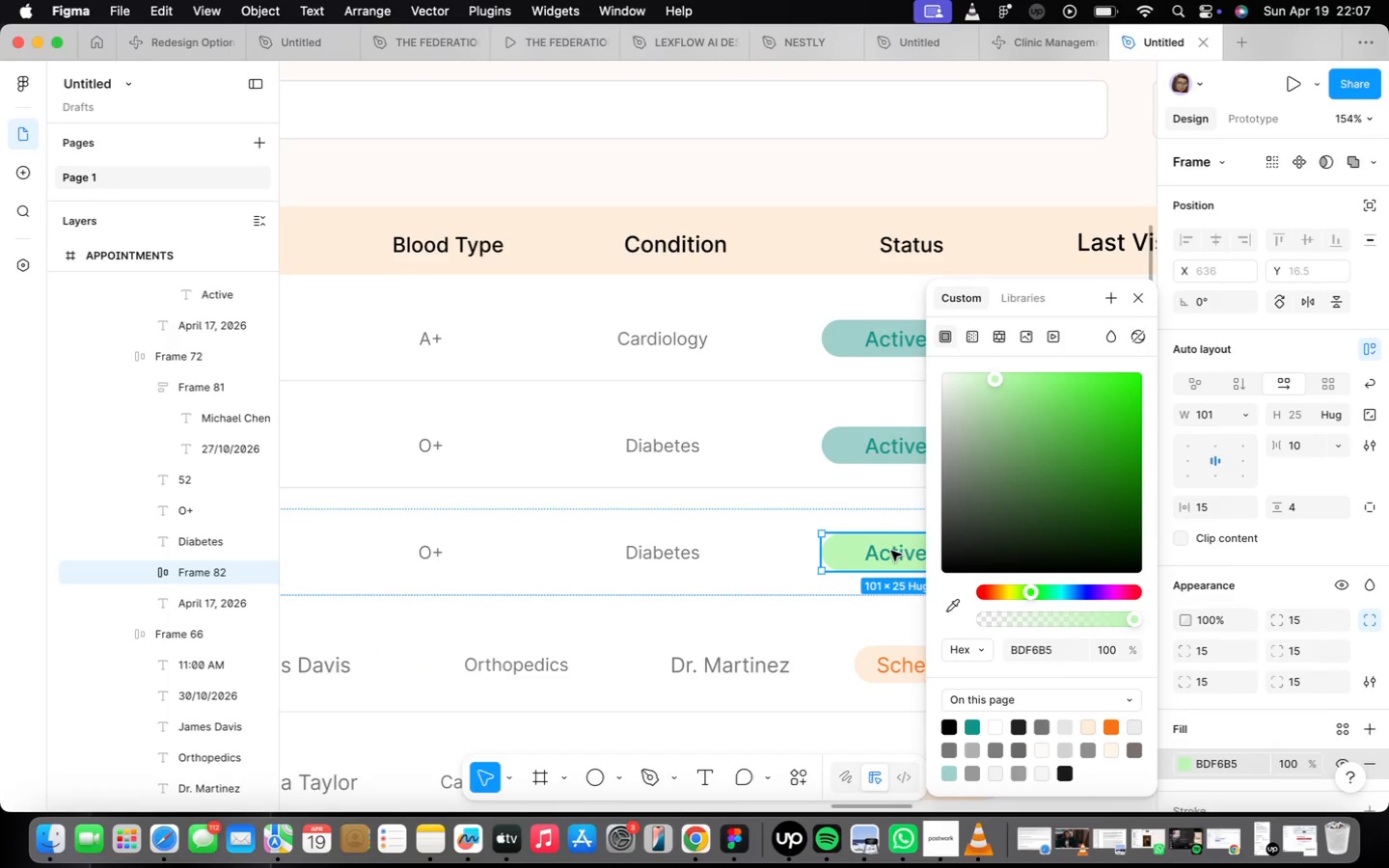 
double_click([898, 455])
 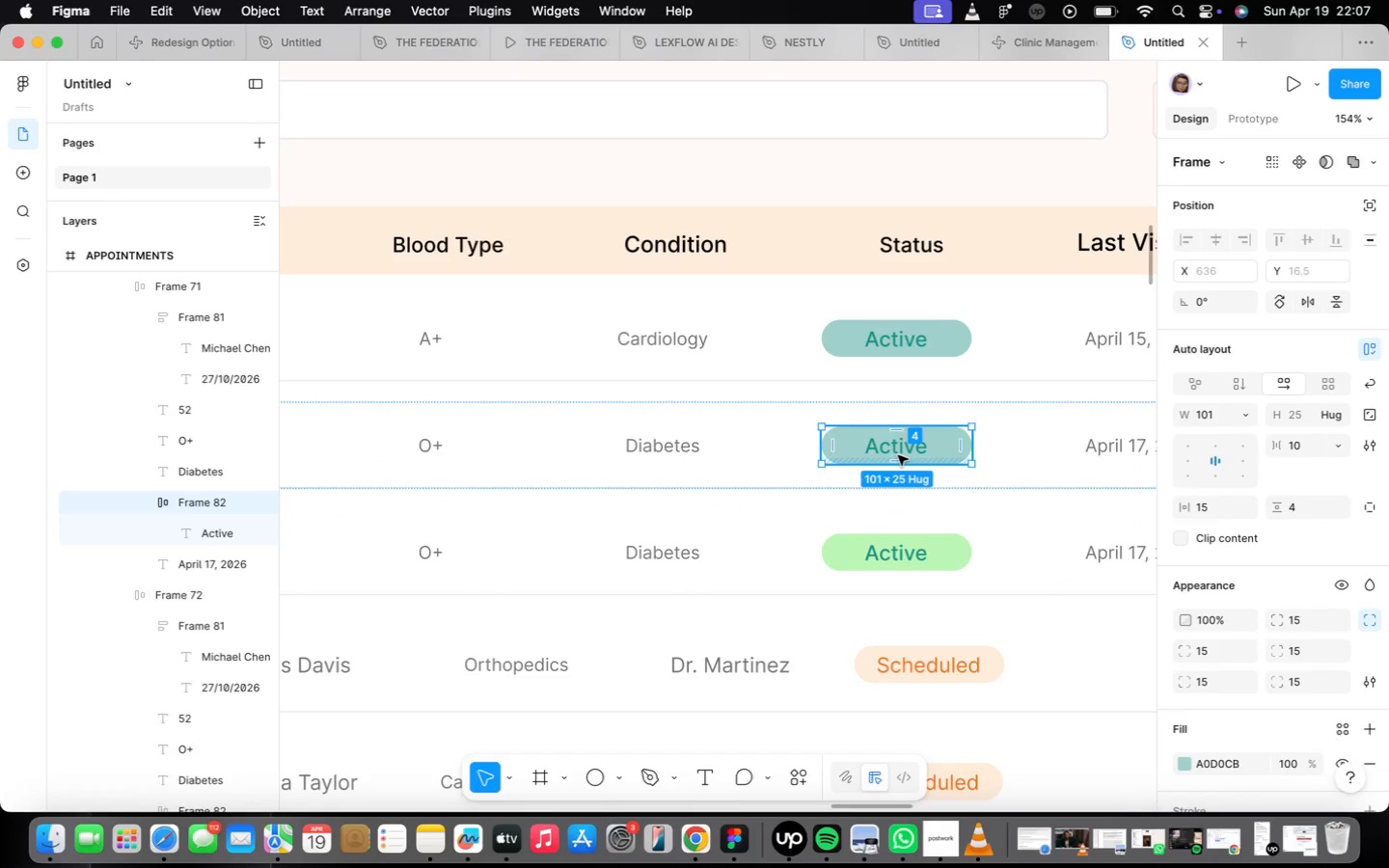 
right_click([898, 455])
 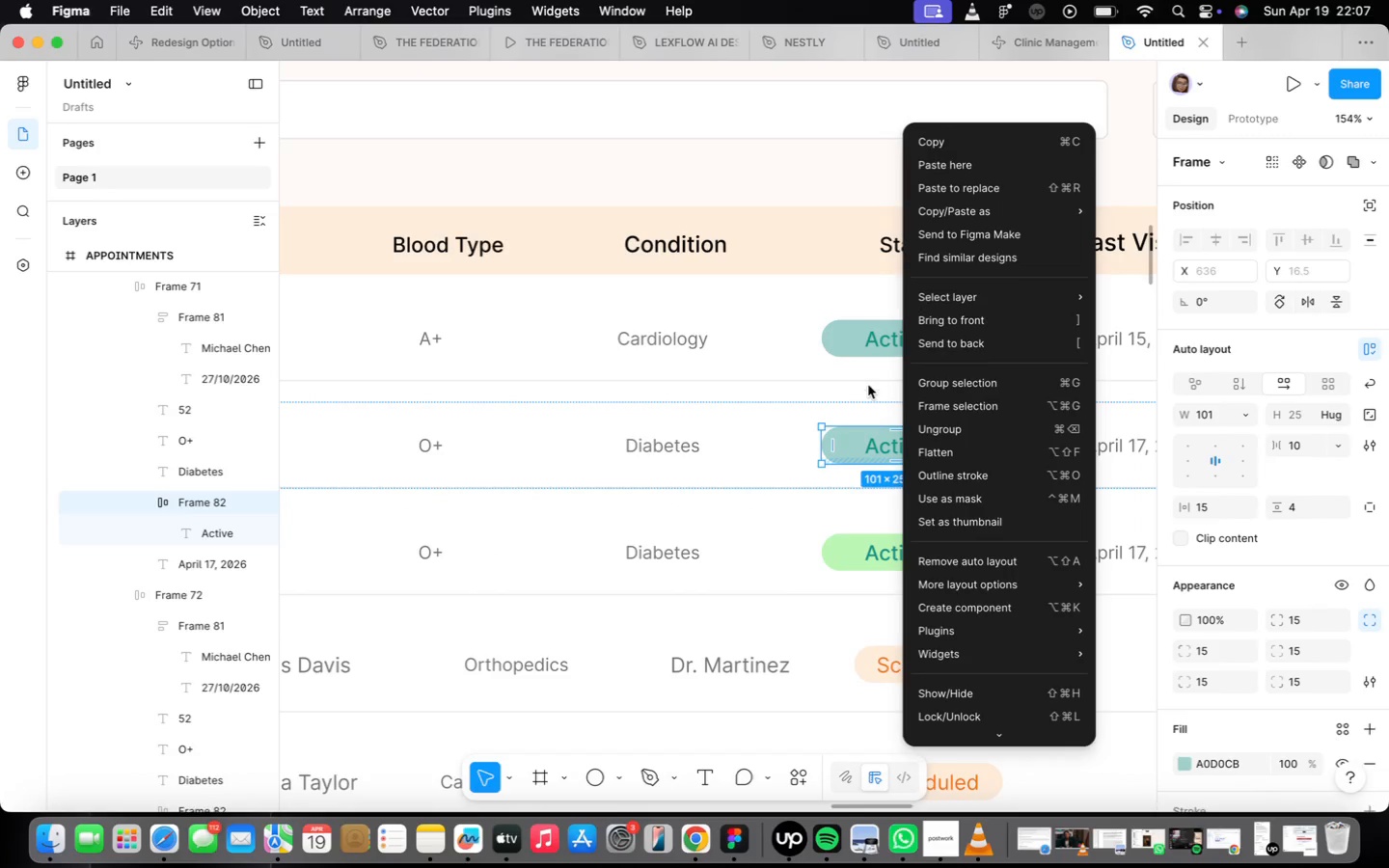 
double_click([845, 540])
 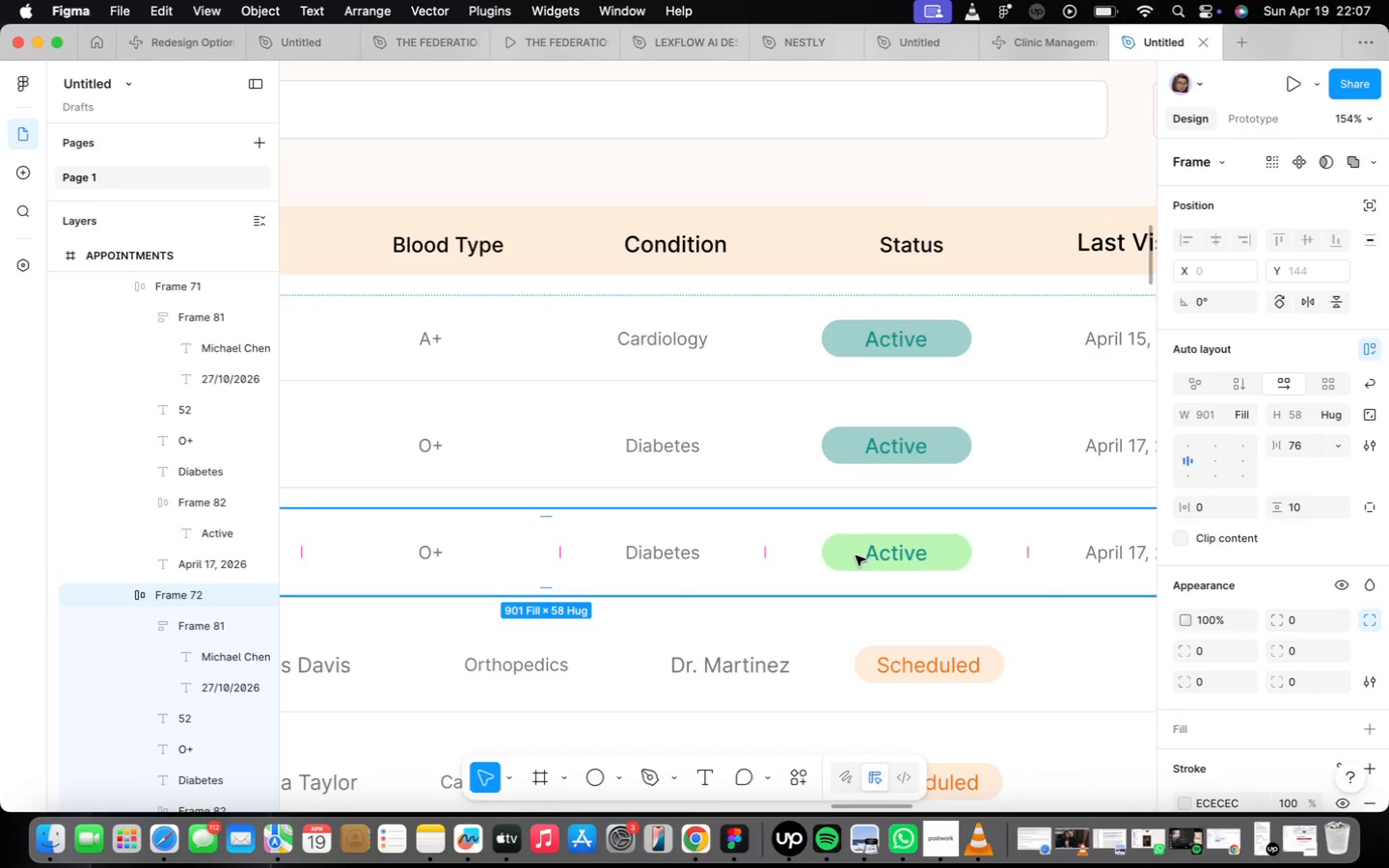 
triple_click([854, 553])
 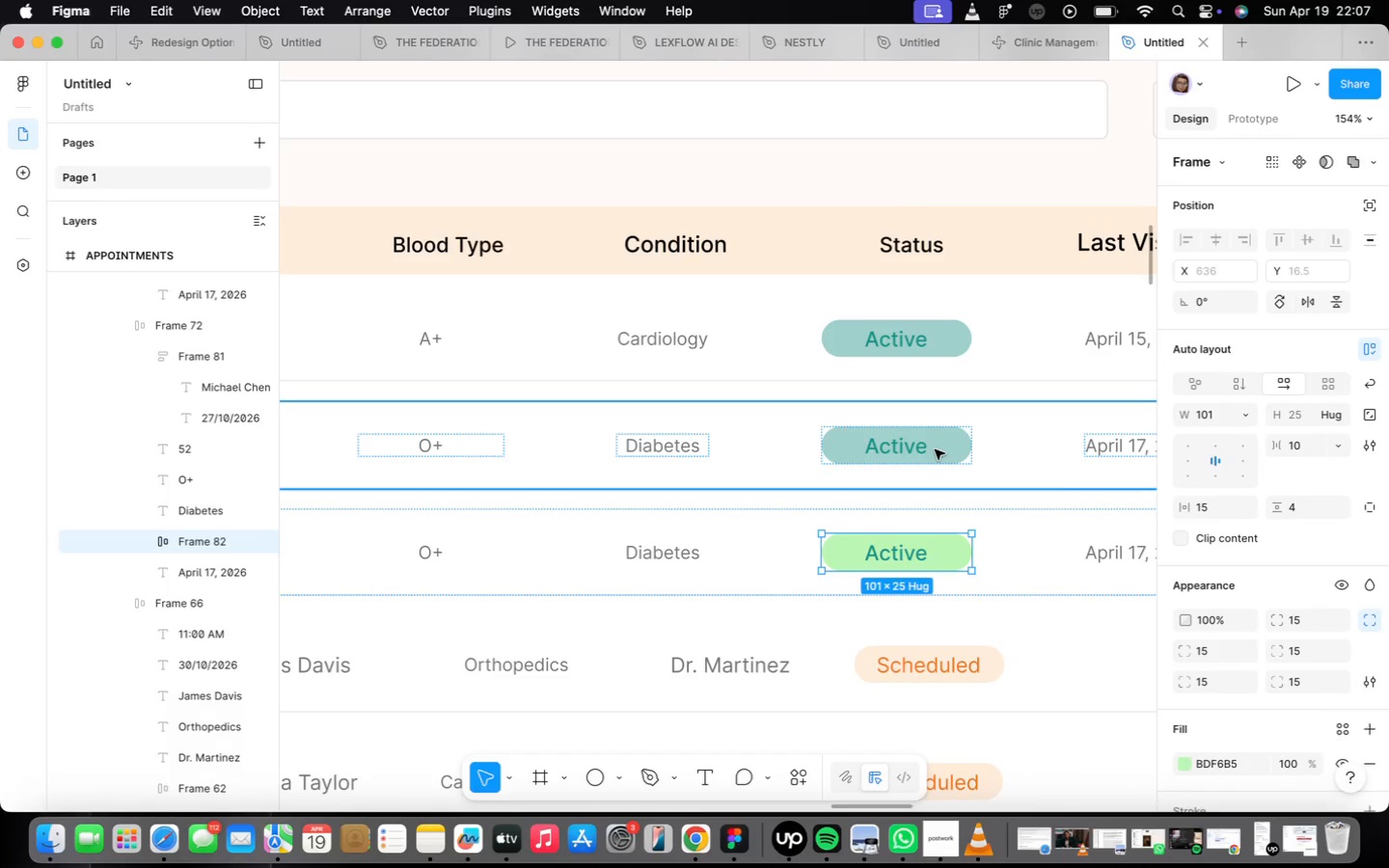 
double_click([935, 449])
 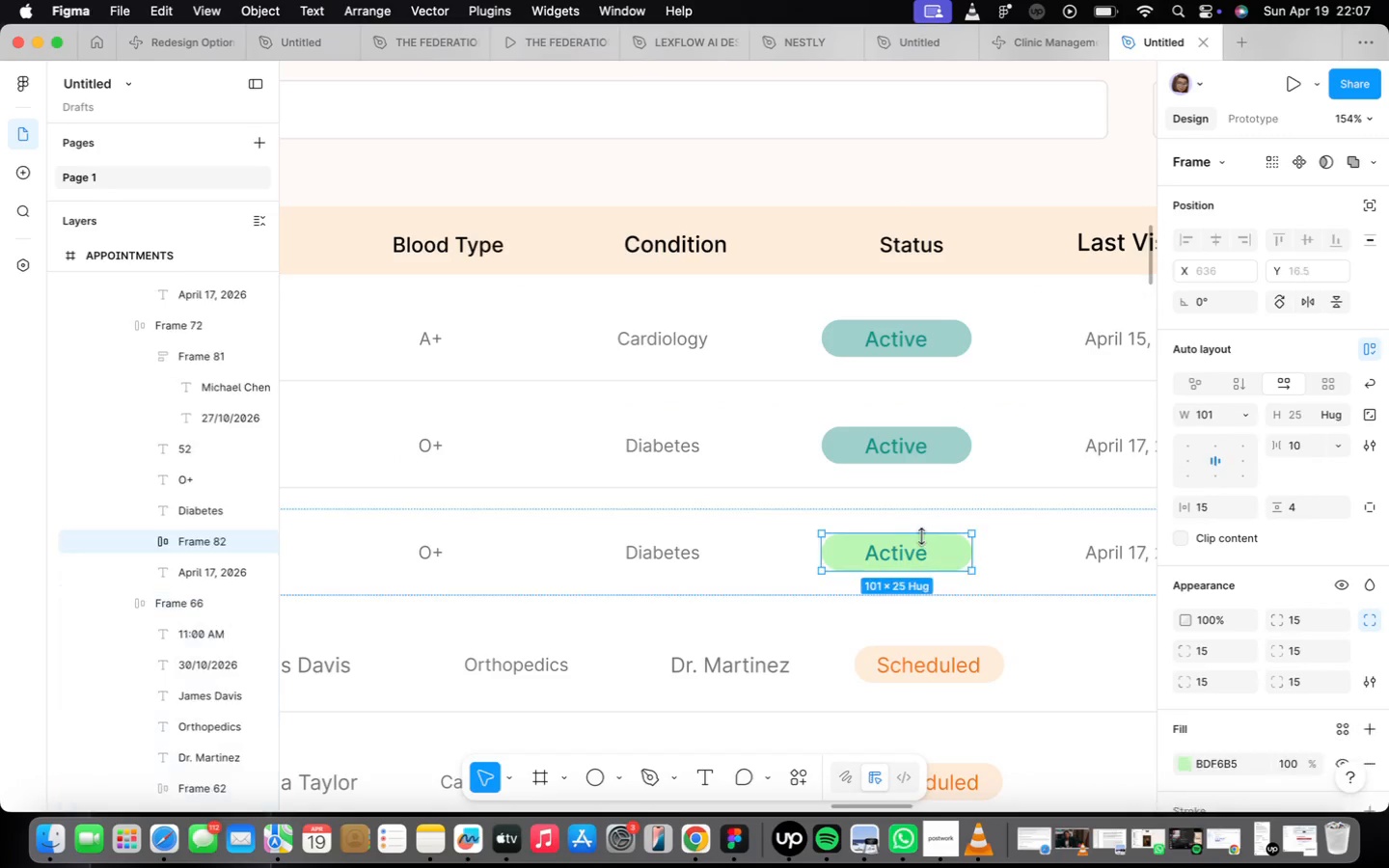 
right_click([923, 537])
 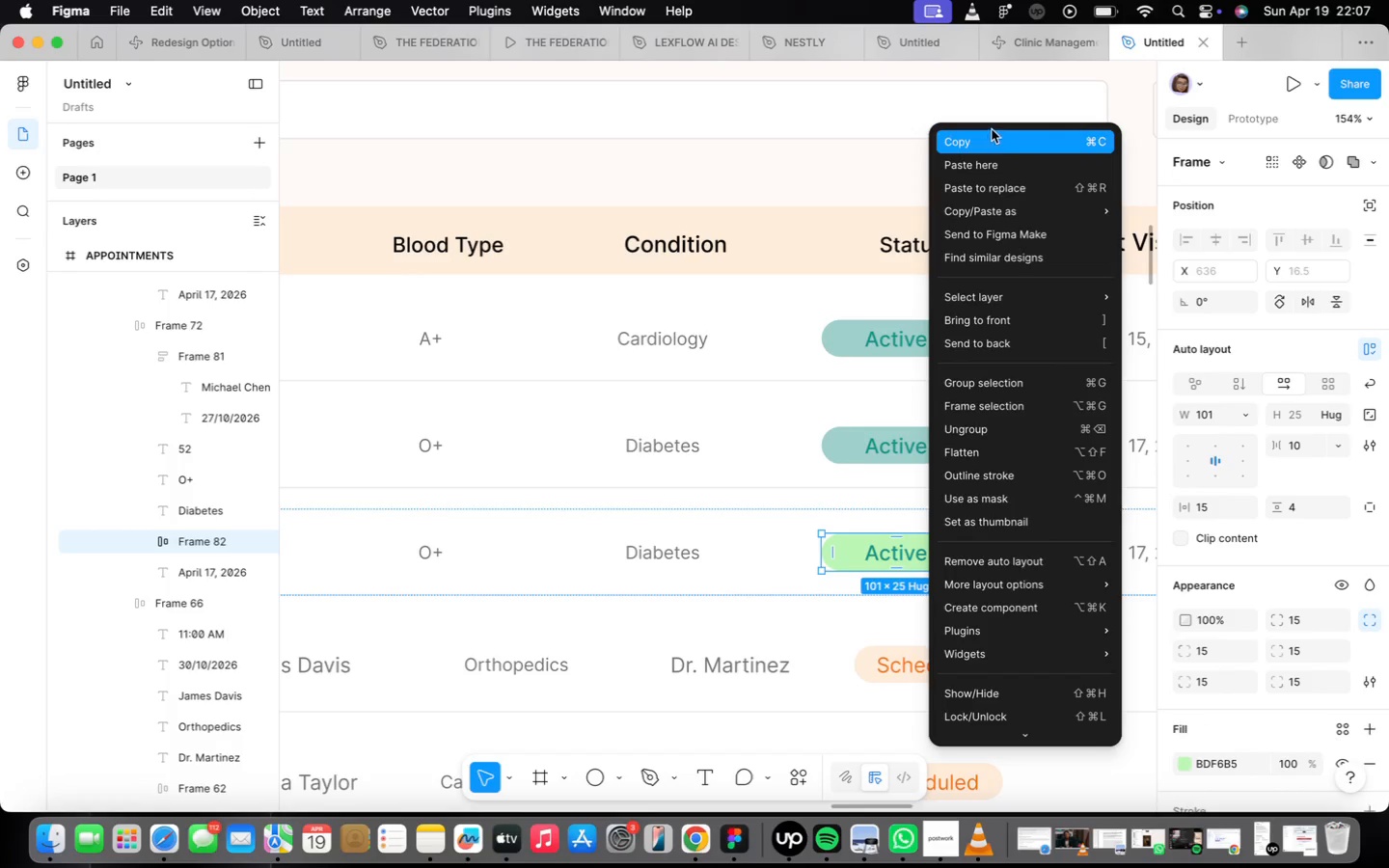 
left_click([992, 138])
 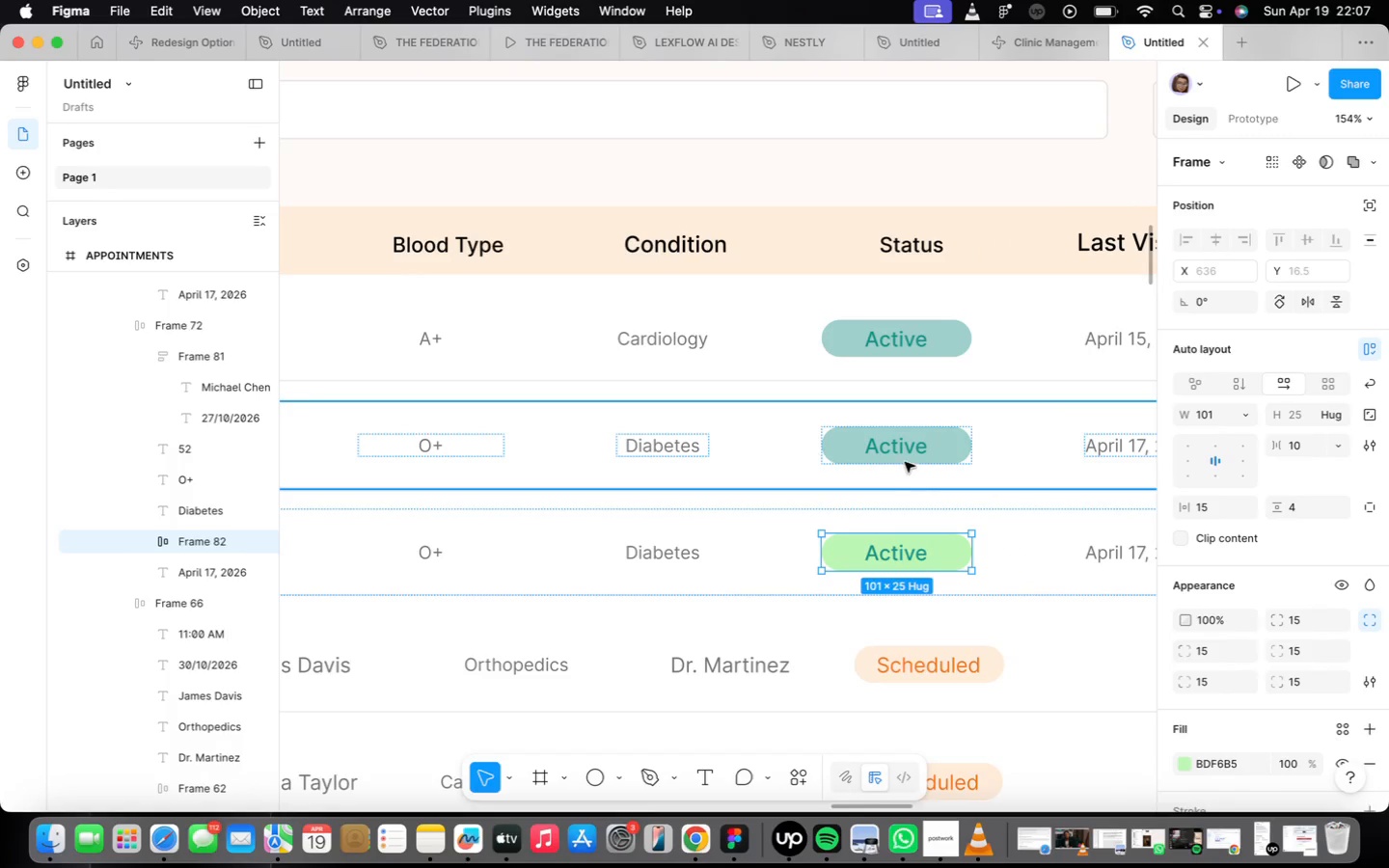 
double_click([905, 460])
 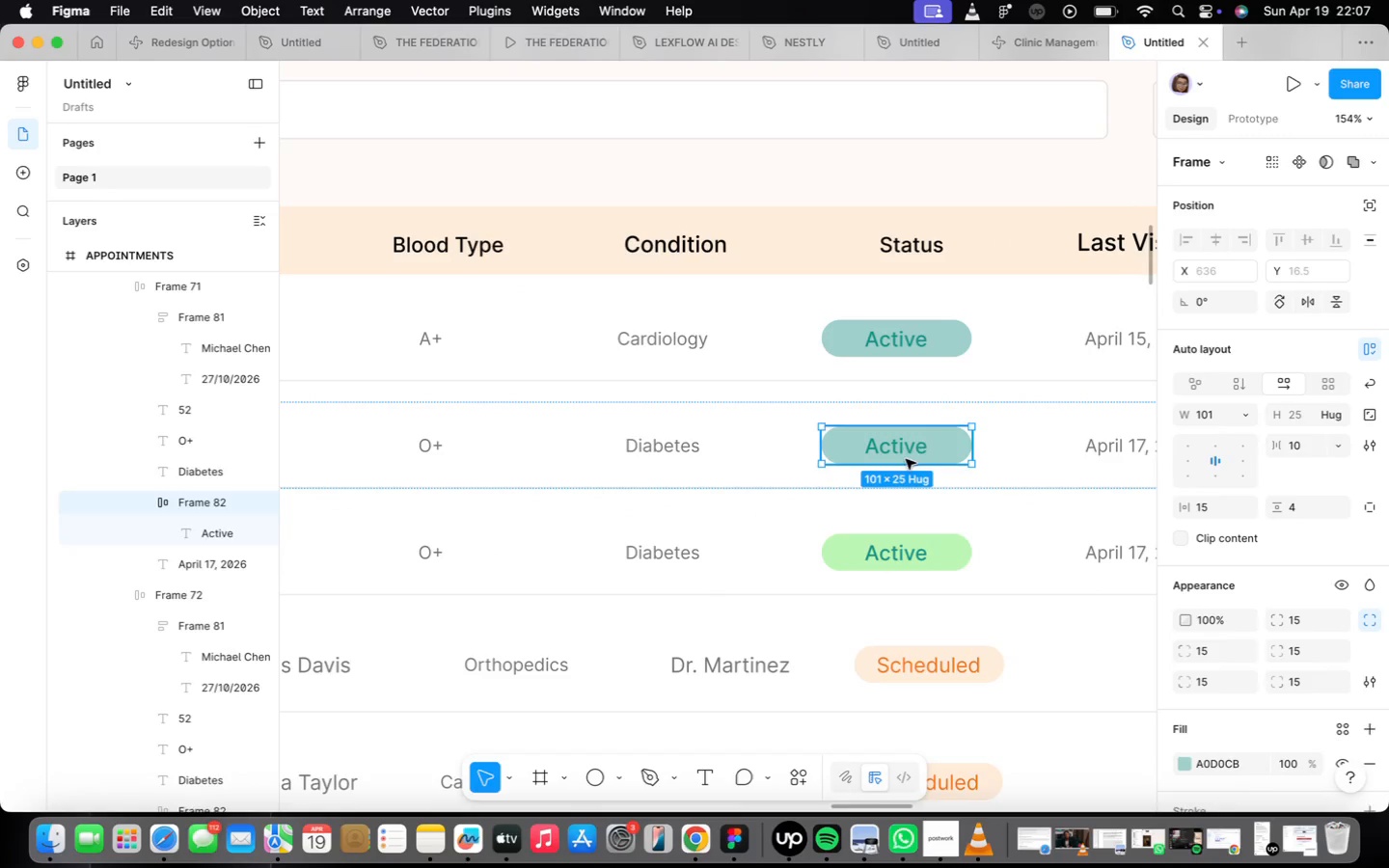 
right_click([909, 455])
 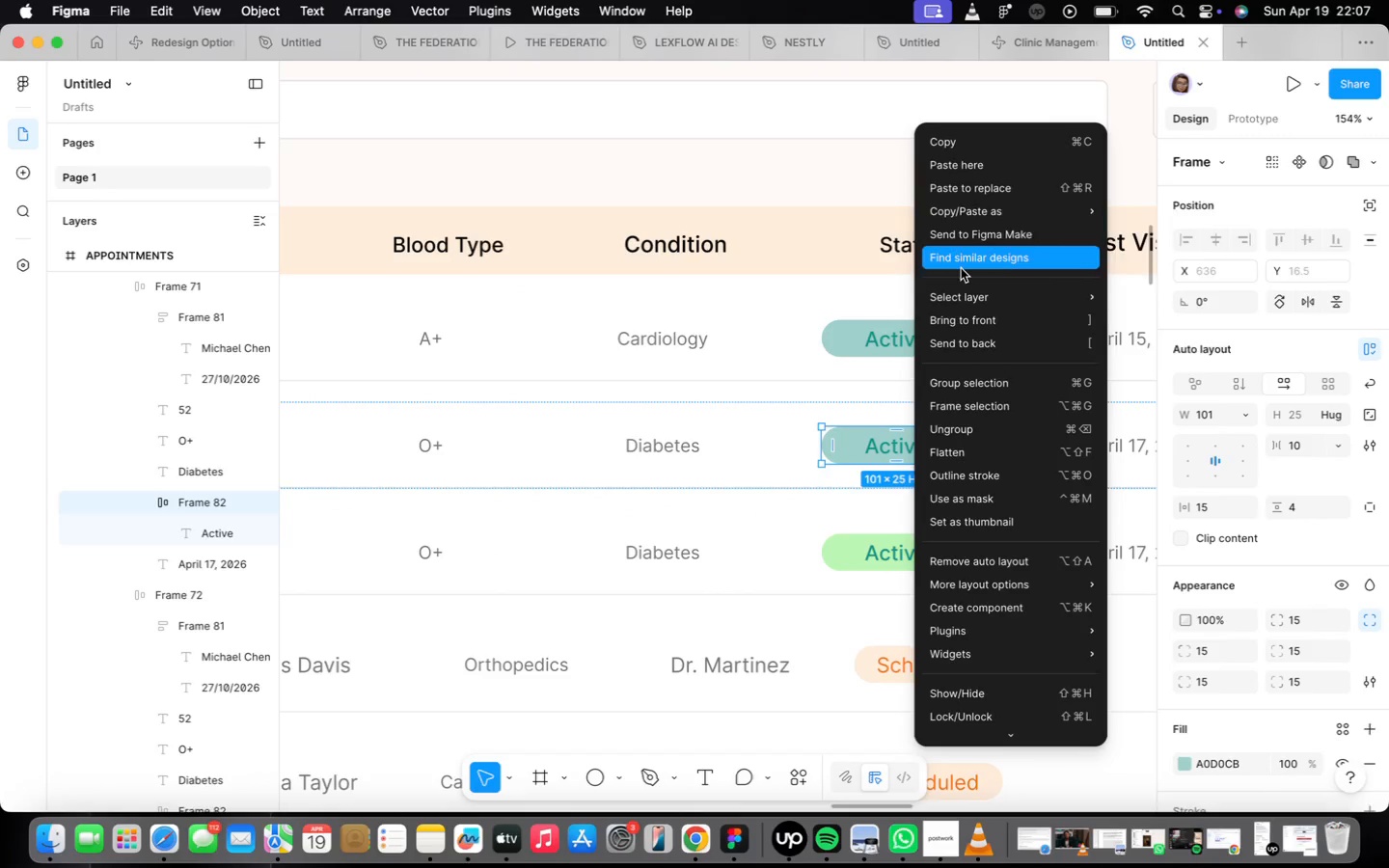 
left_click([976, 193])
 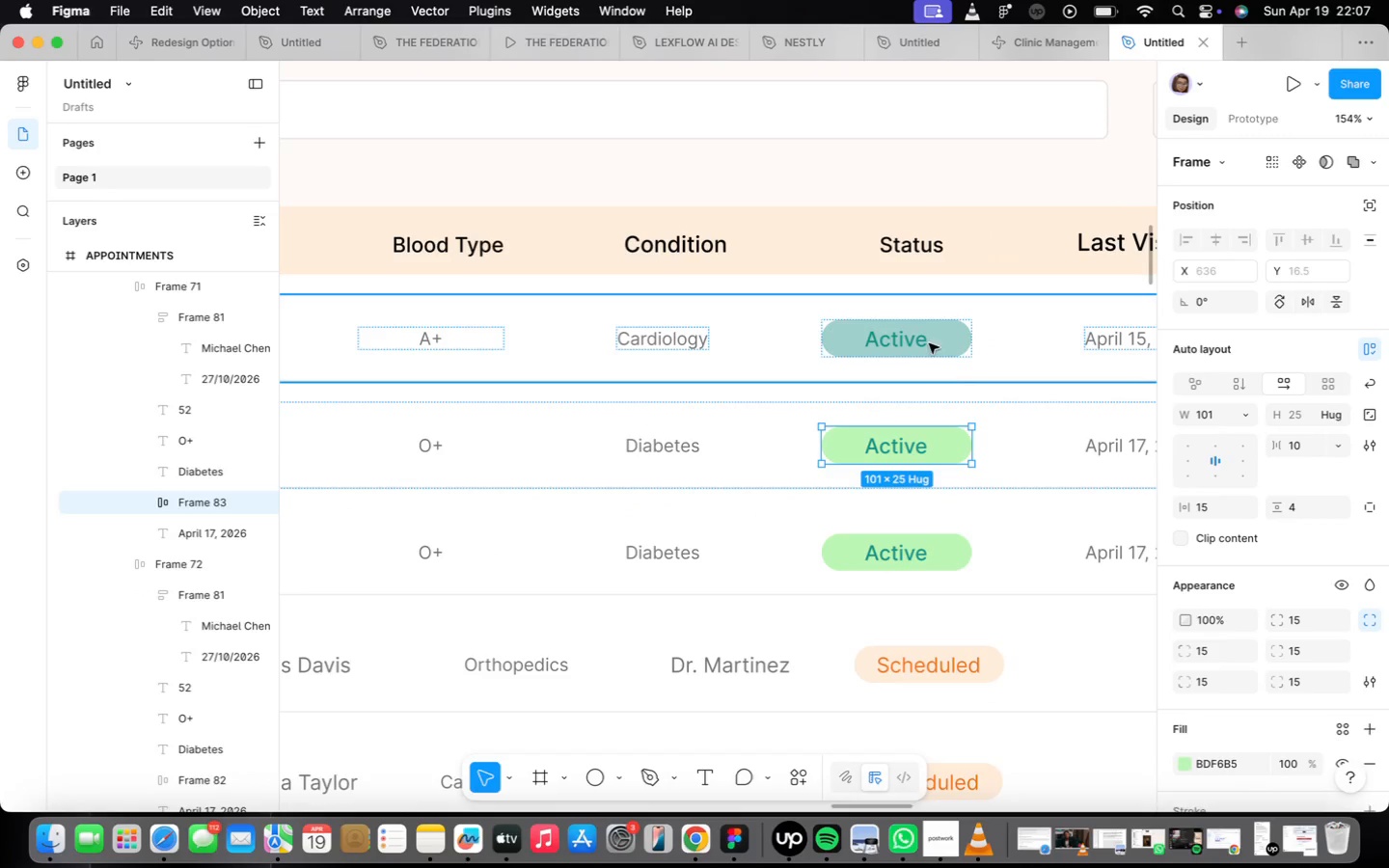 
double_click([930, 342])
 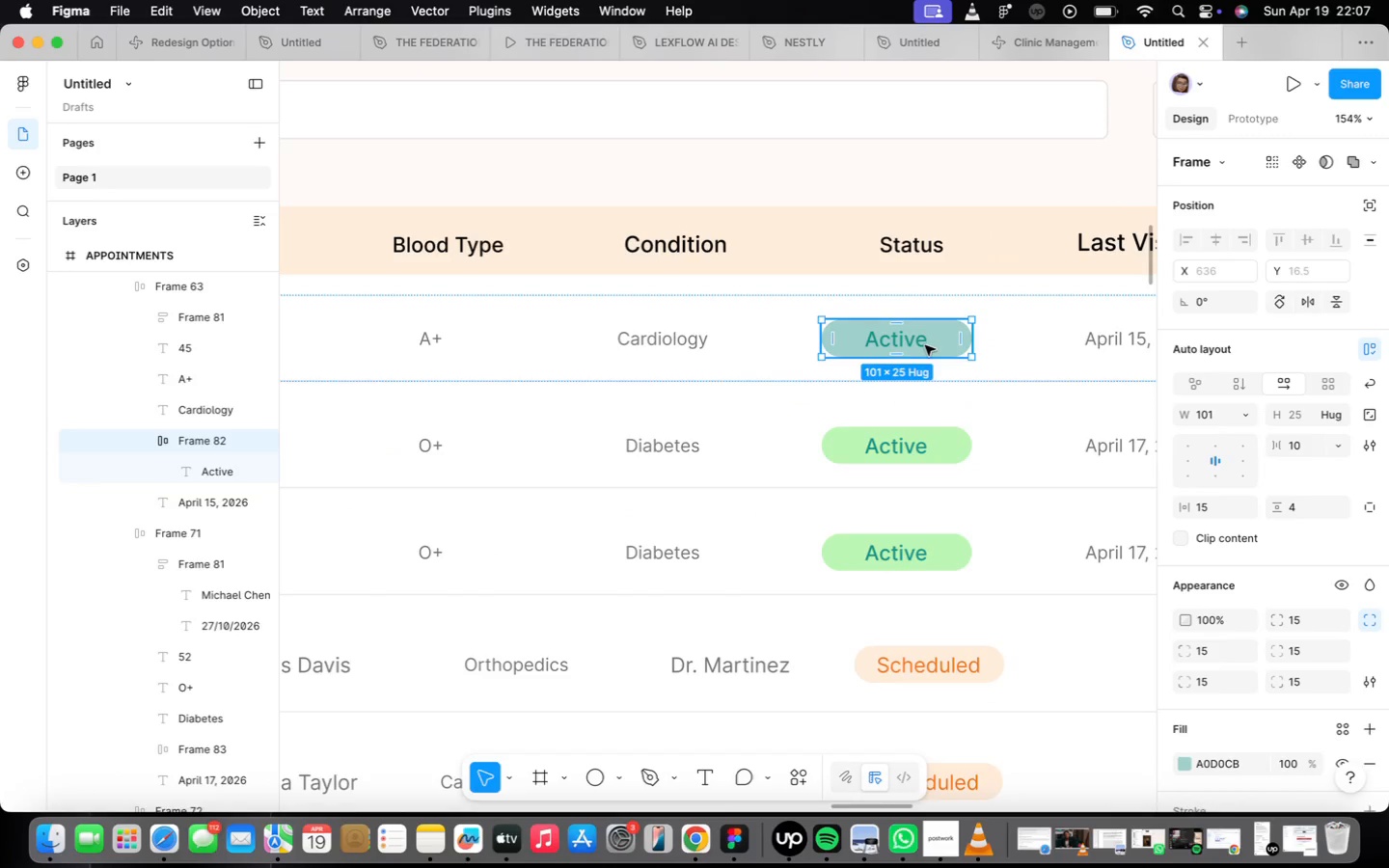 
right_click([927, 345])
 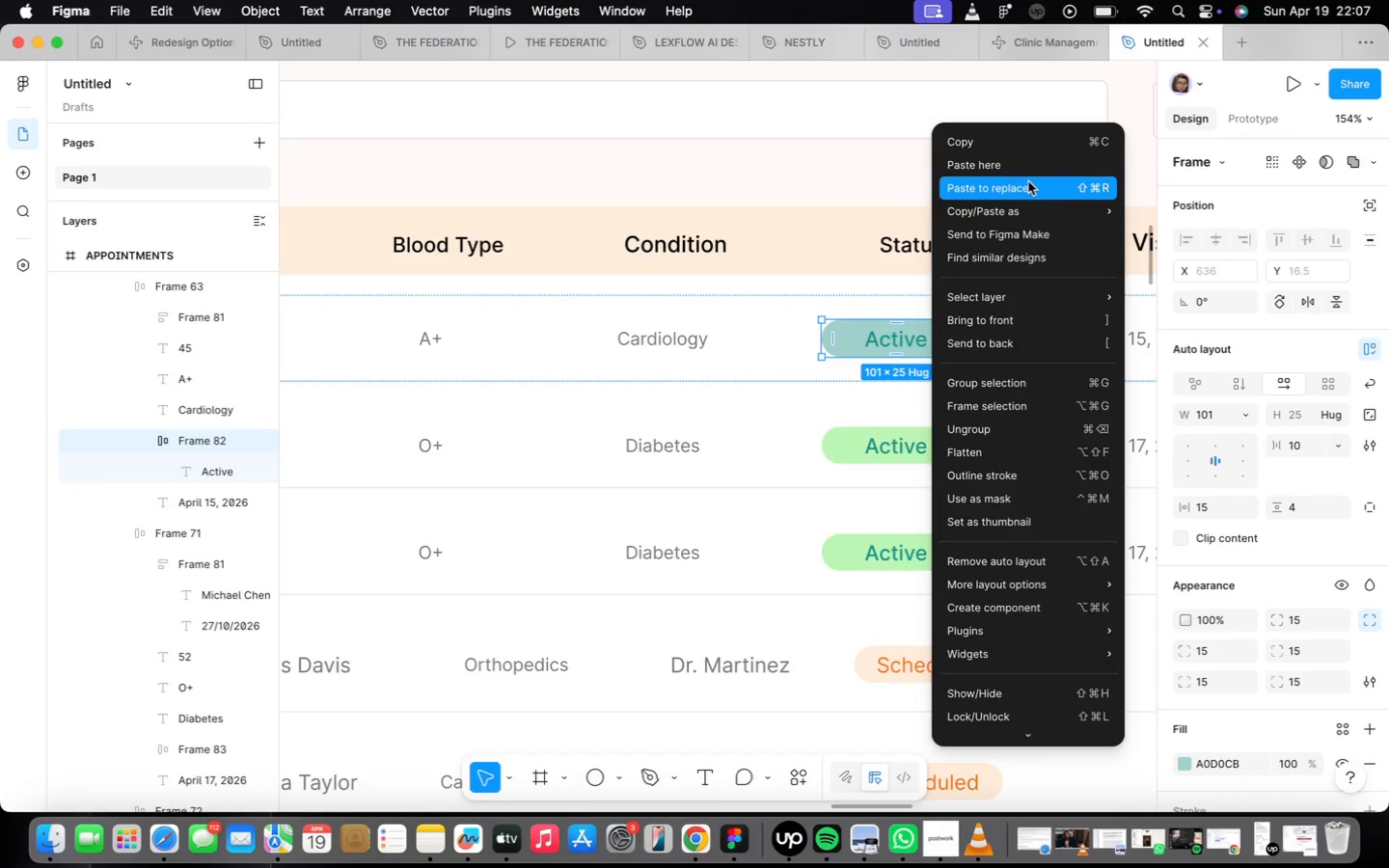 
left_click([1026, 180])
 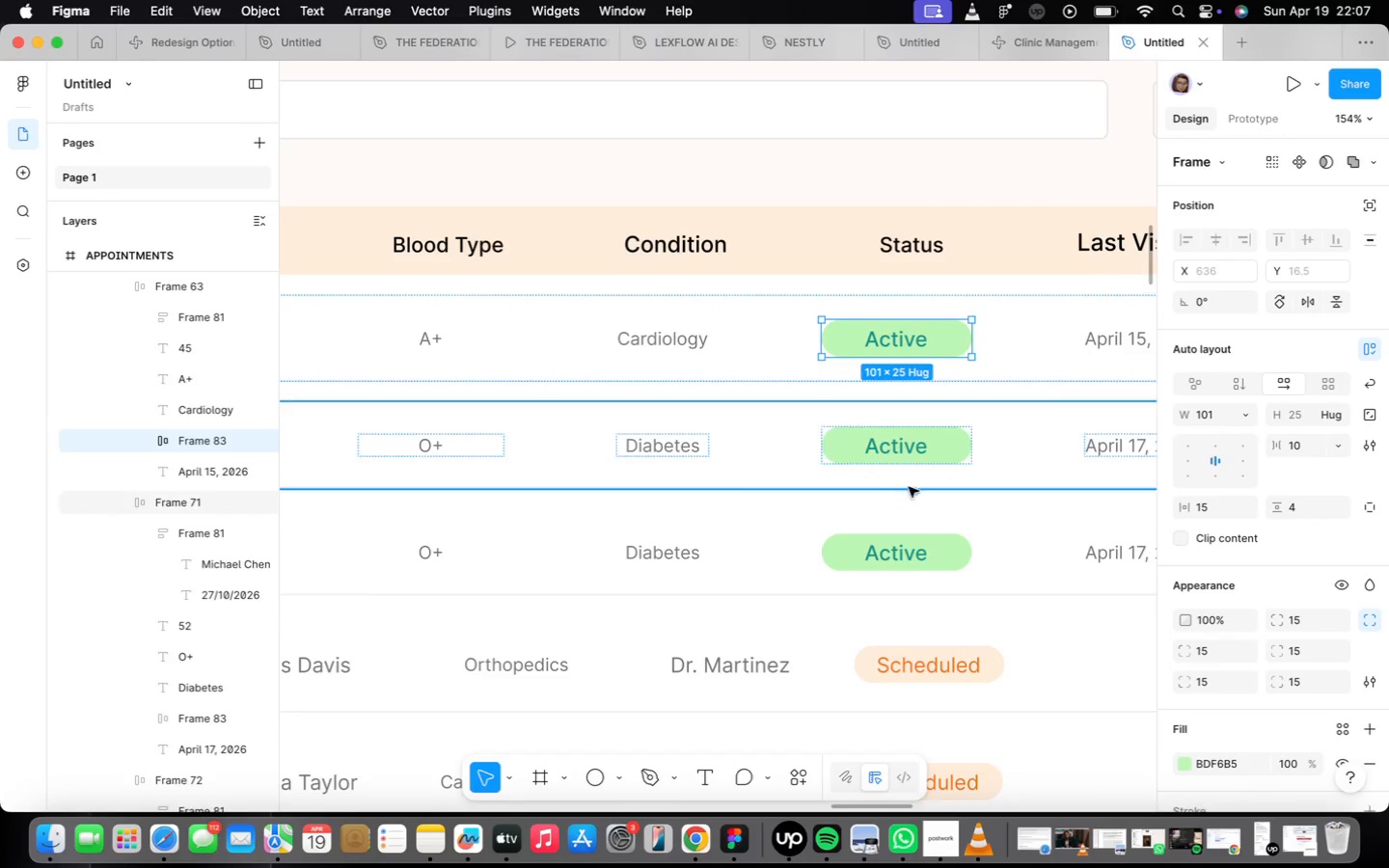 
scroll: coordinate [879, 493], scroll_direction: down, amount: 5.0
 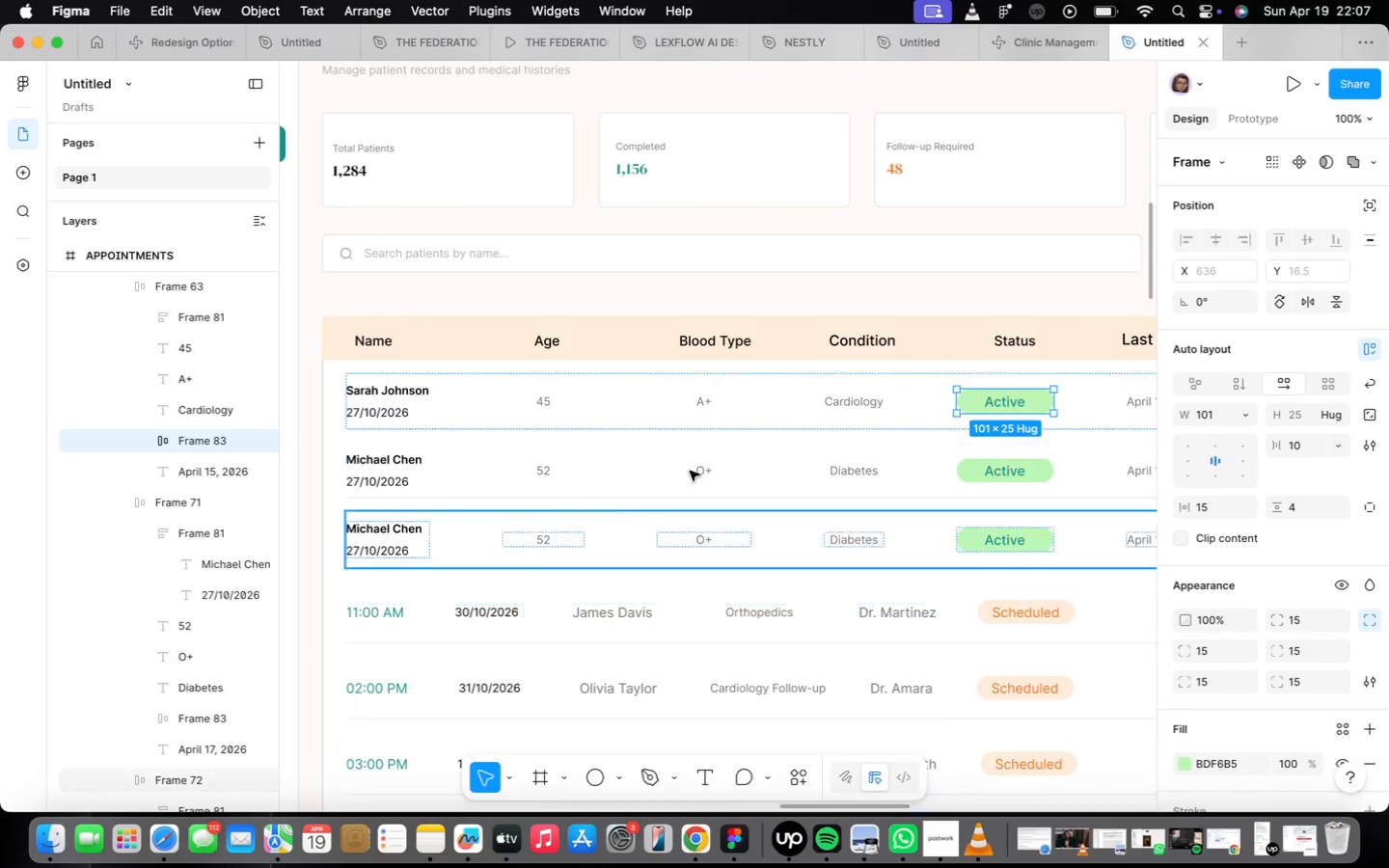 
left_click([593, 532])
 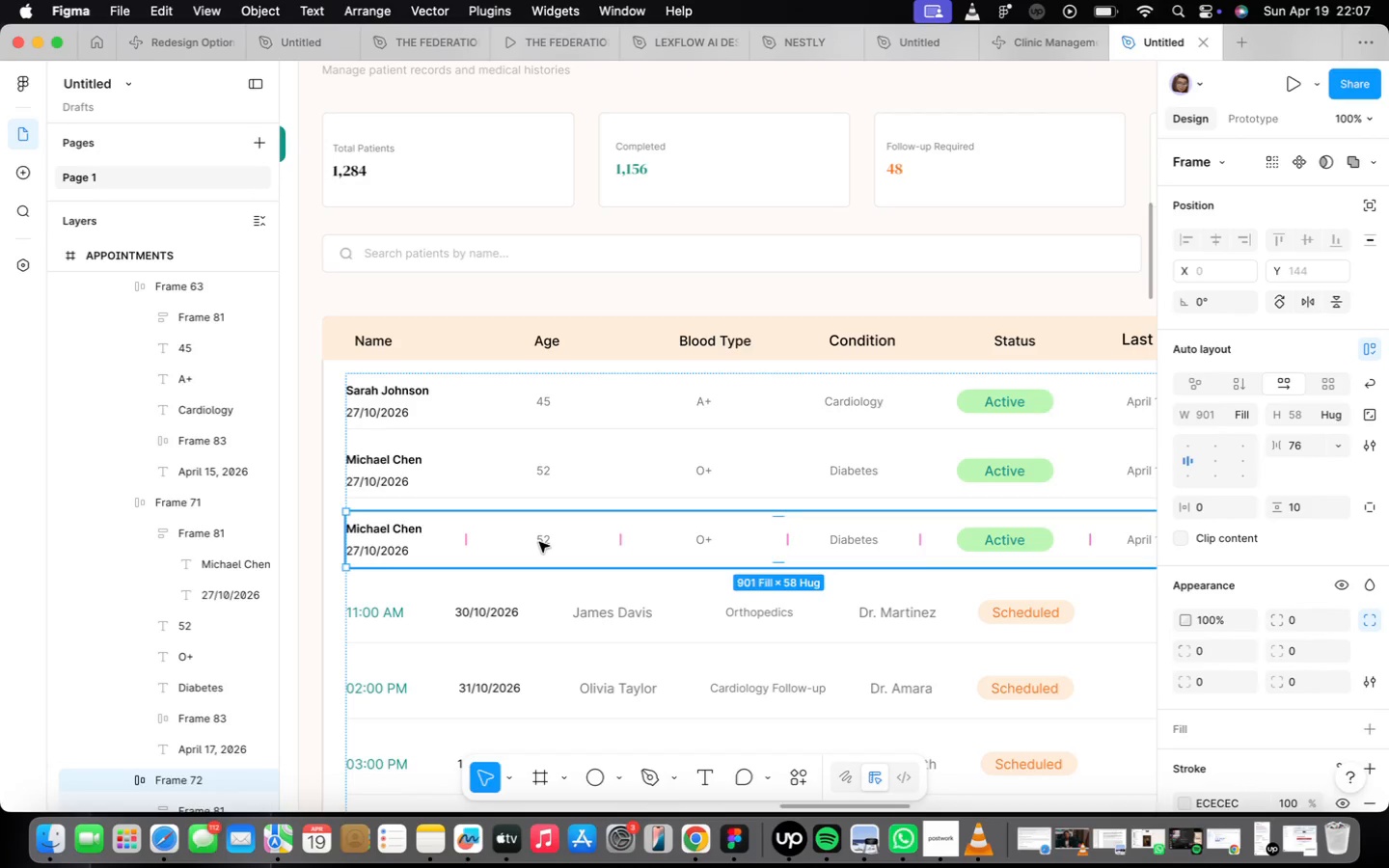 
double_click([539, 542])
 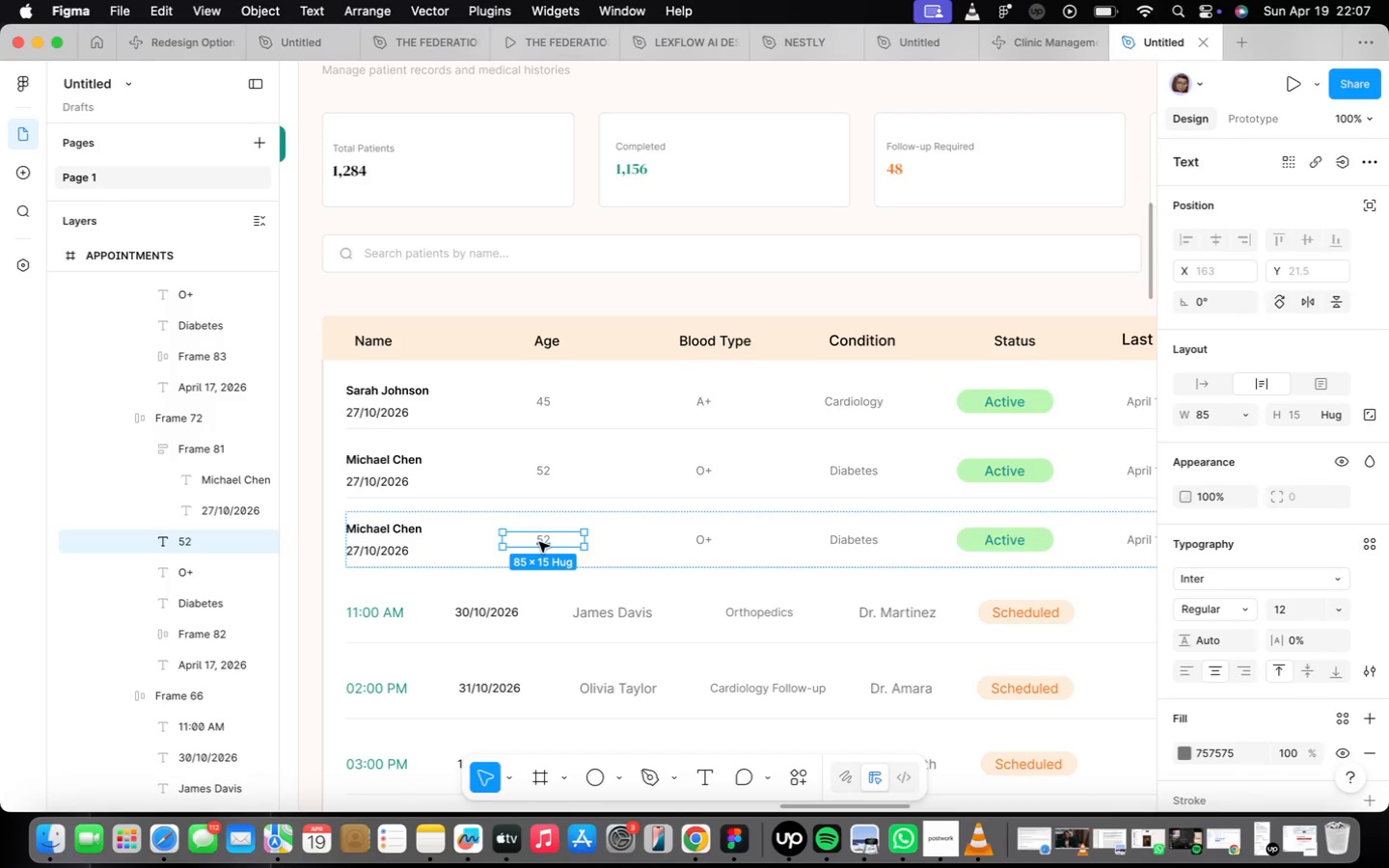 
triple_click([539, 542])
 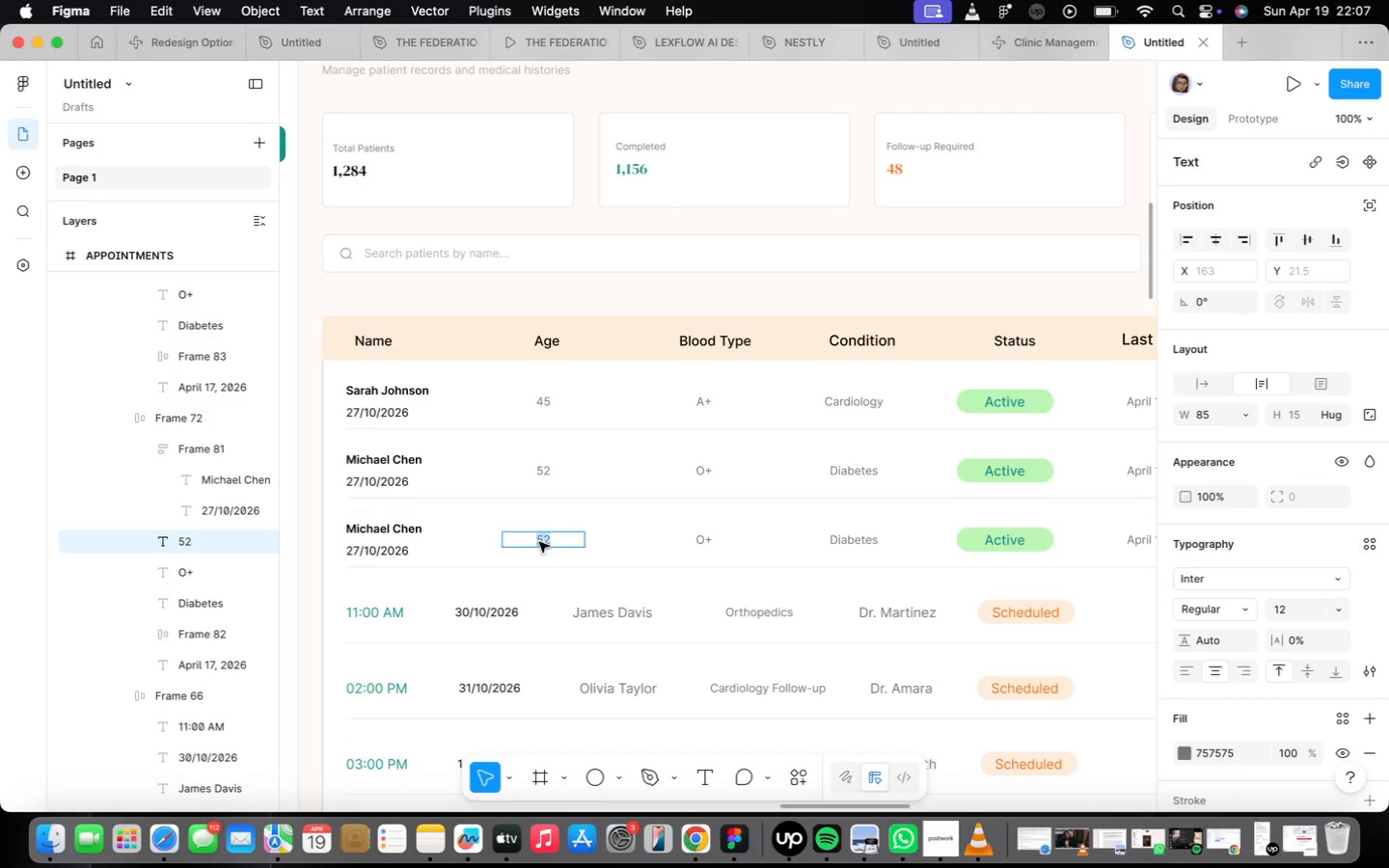 
triple_click([539, 542])
 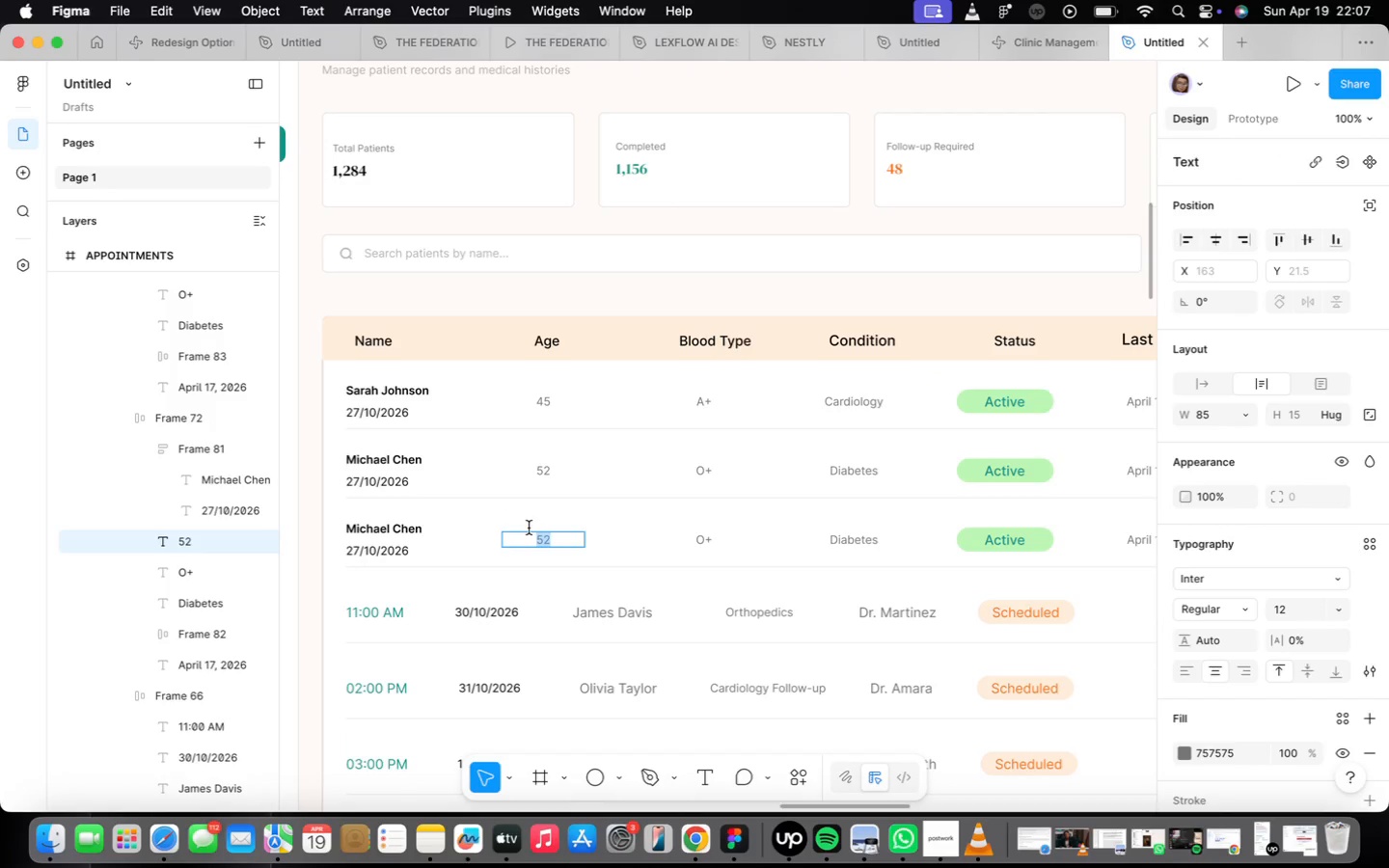 
wait(8.8)
 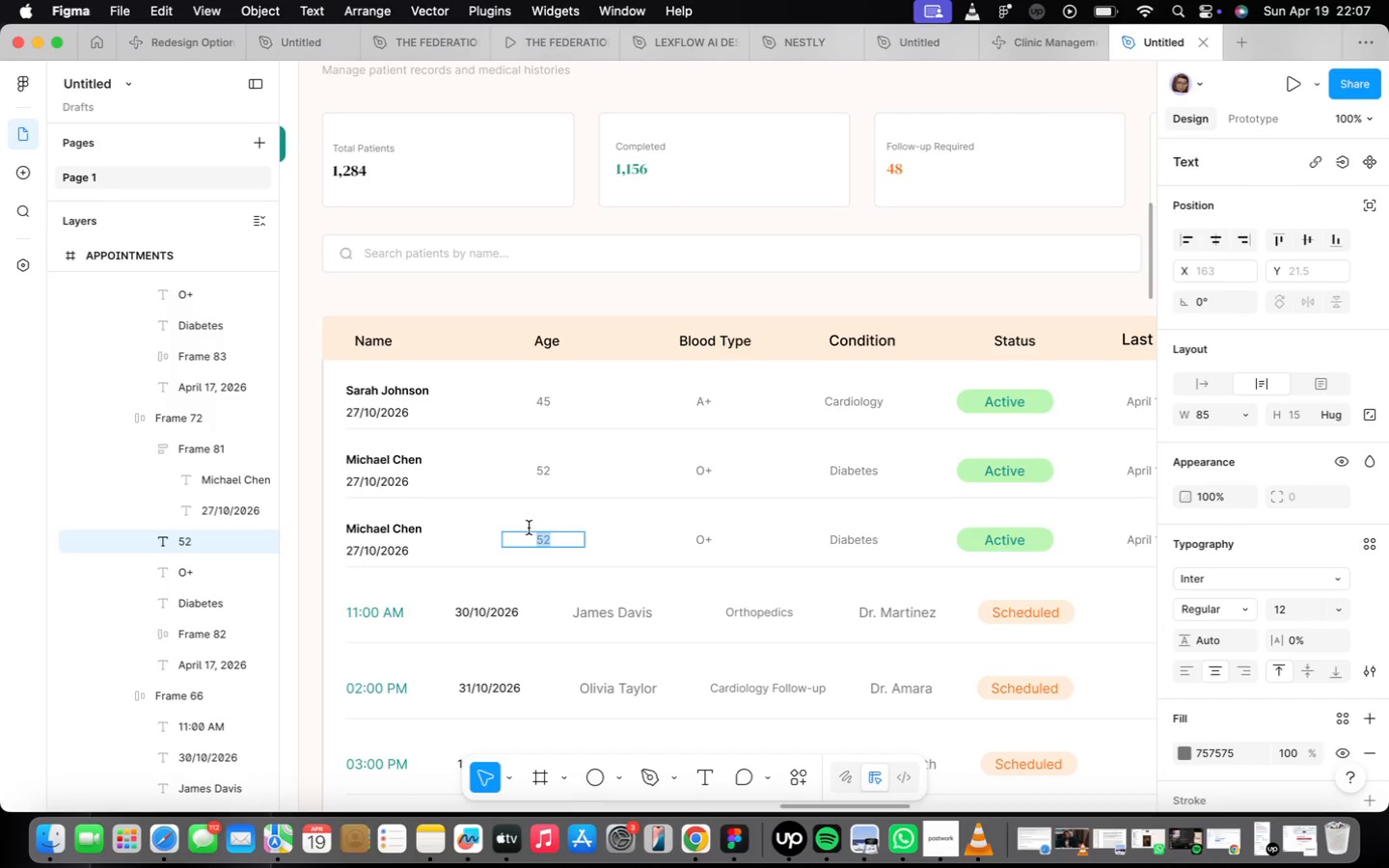 
type(28)
 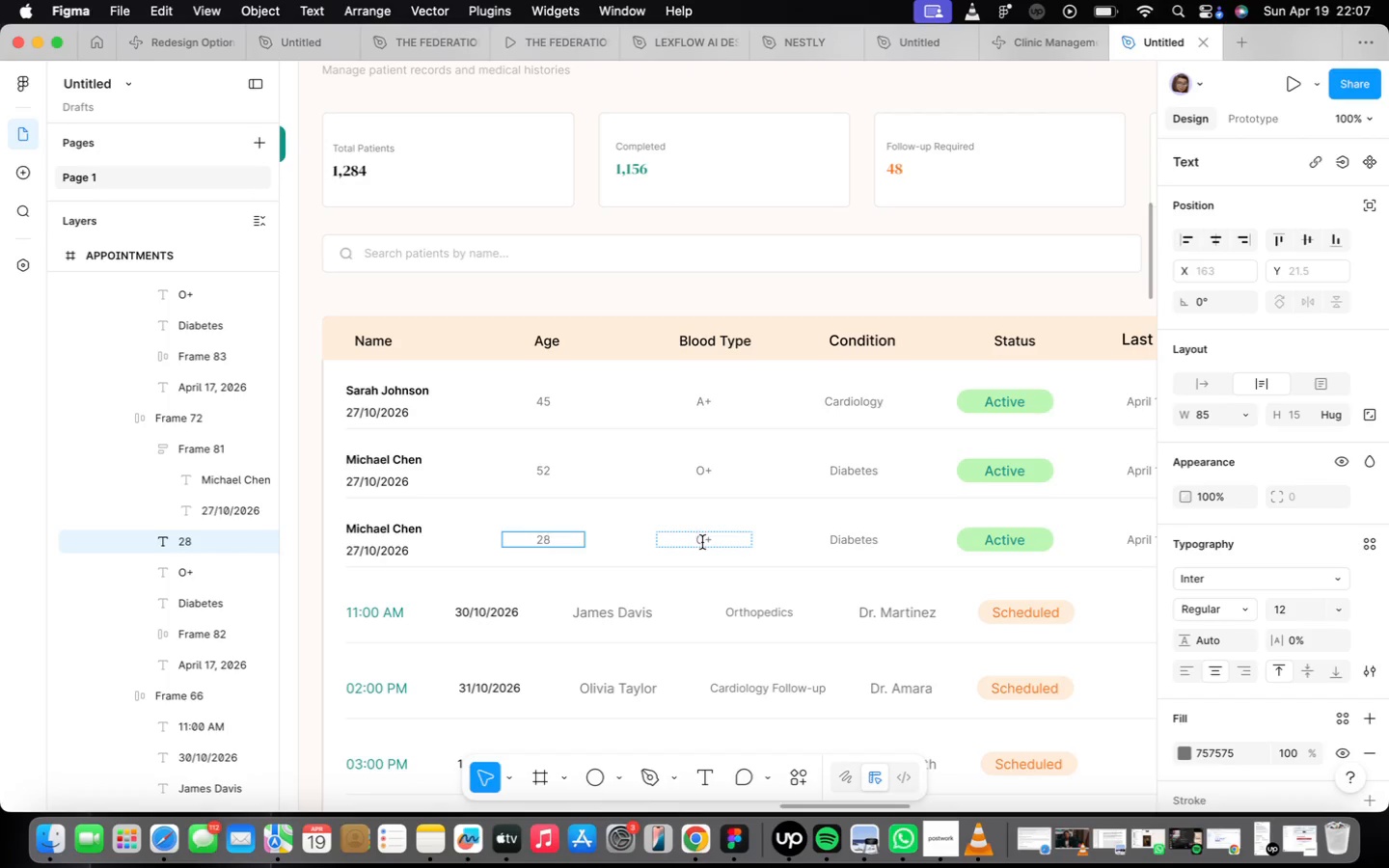 
left_click([703, 541])
 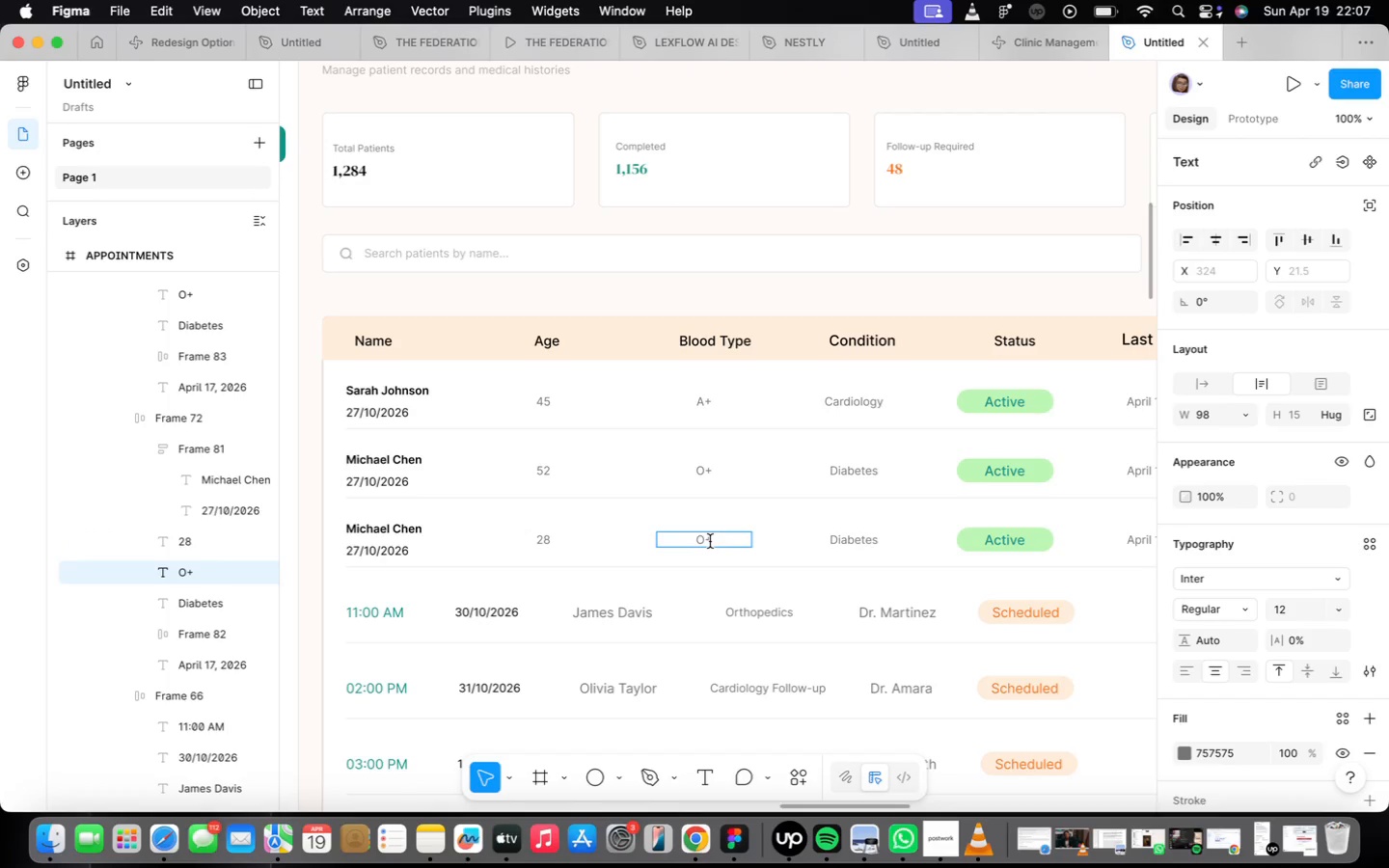 
key(Backspace)
 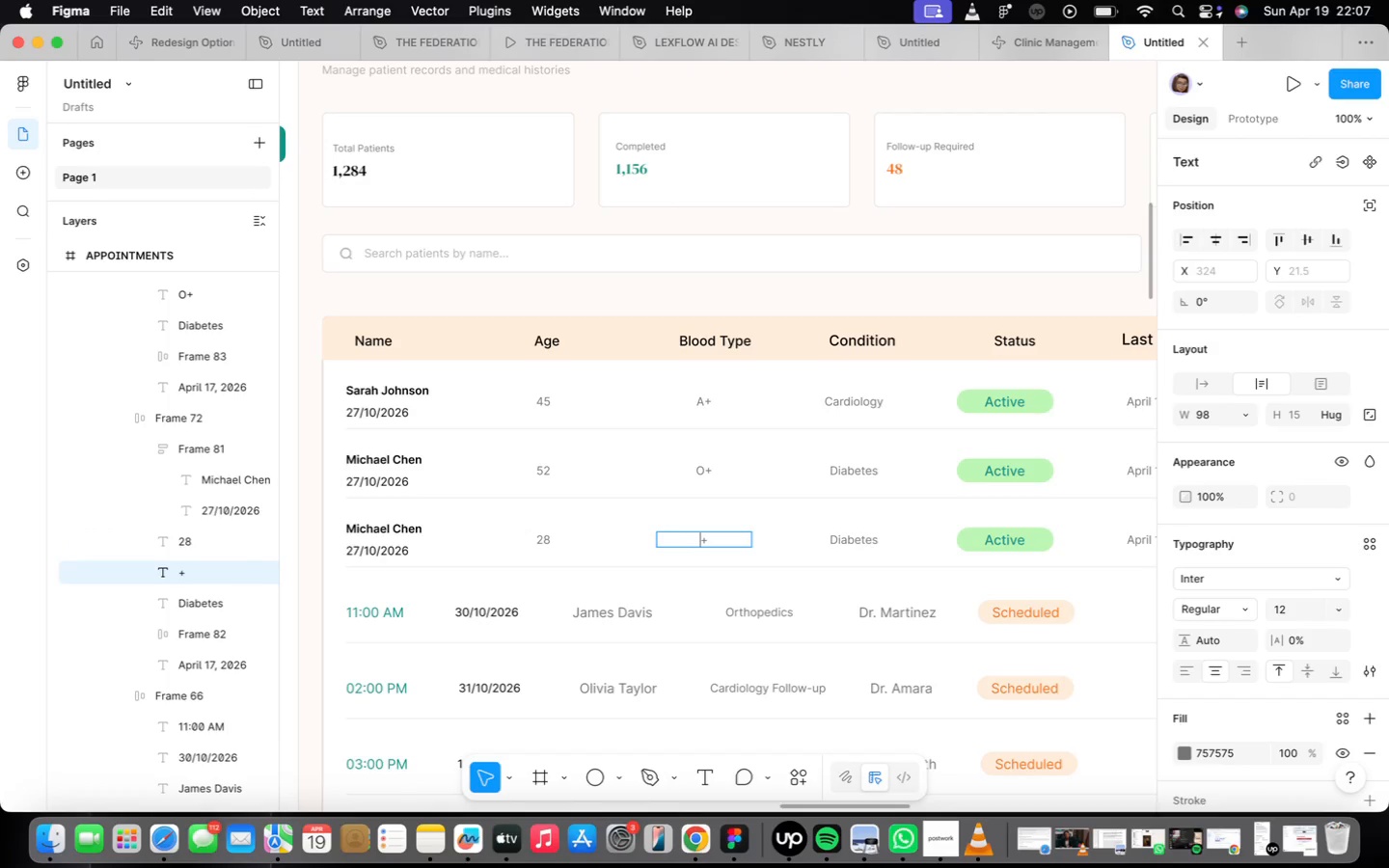 
key(CapsLock)
 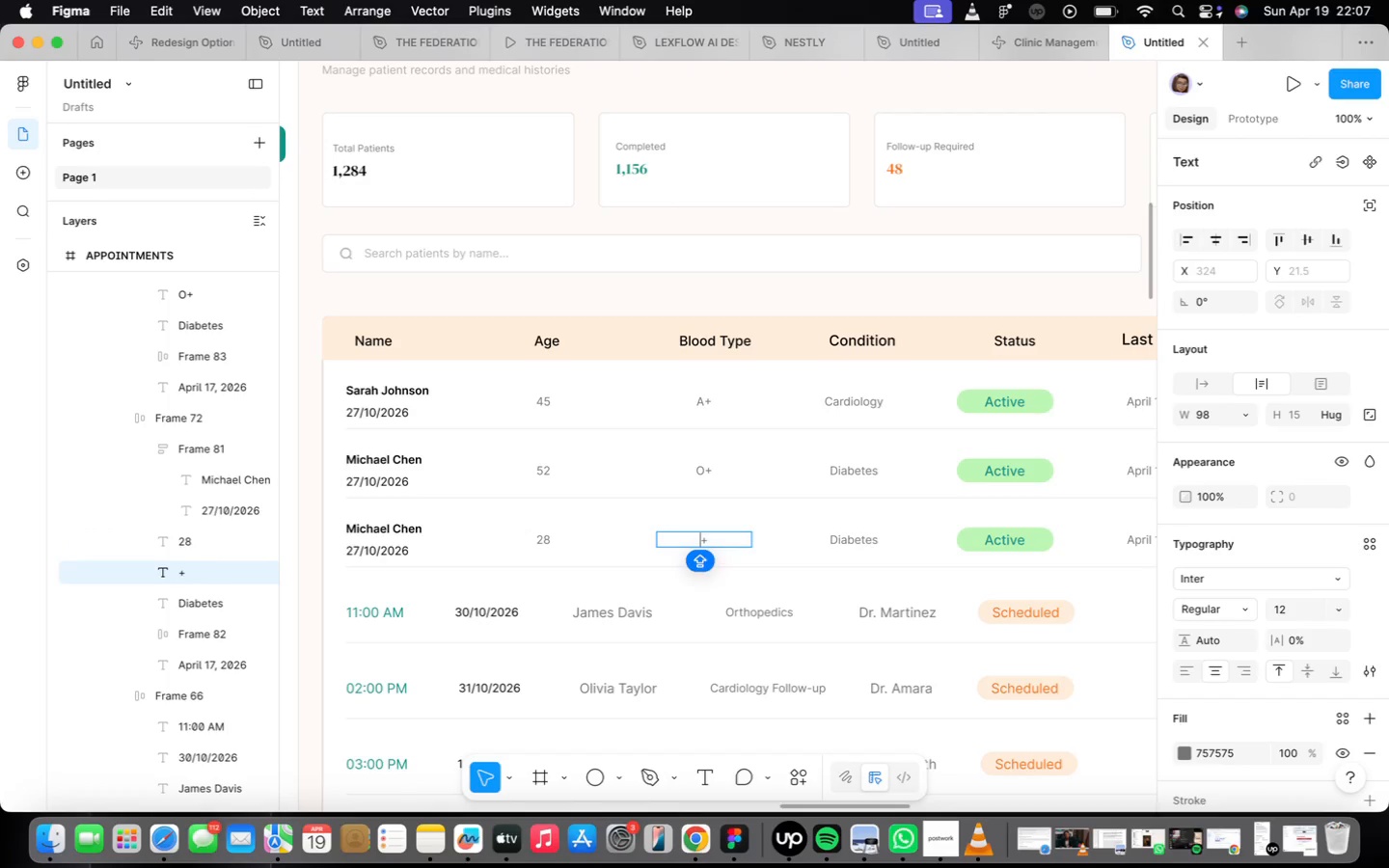 
key(B)
 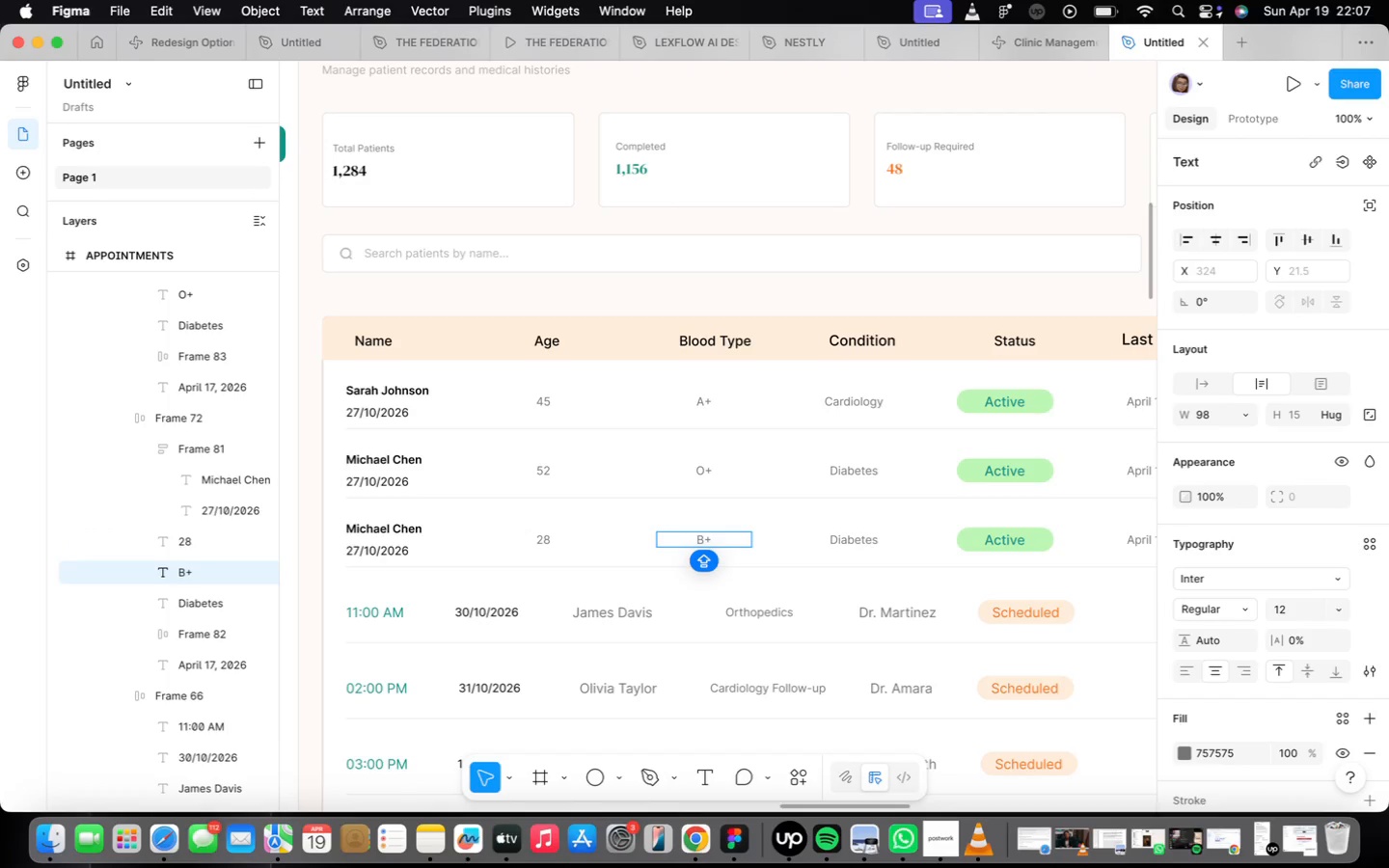 
key(CapsLock)
 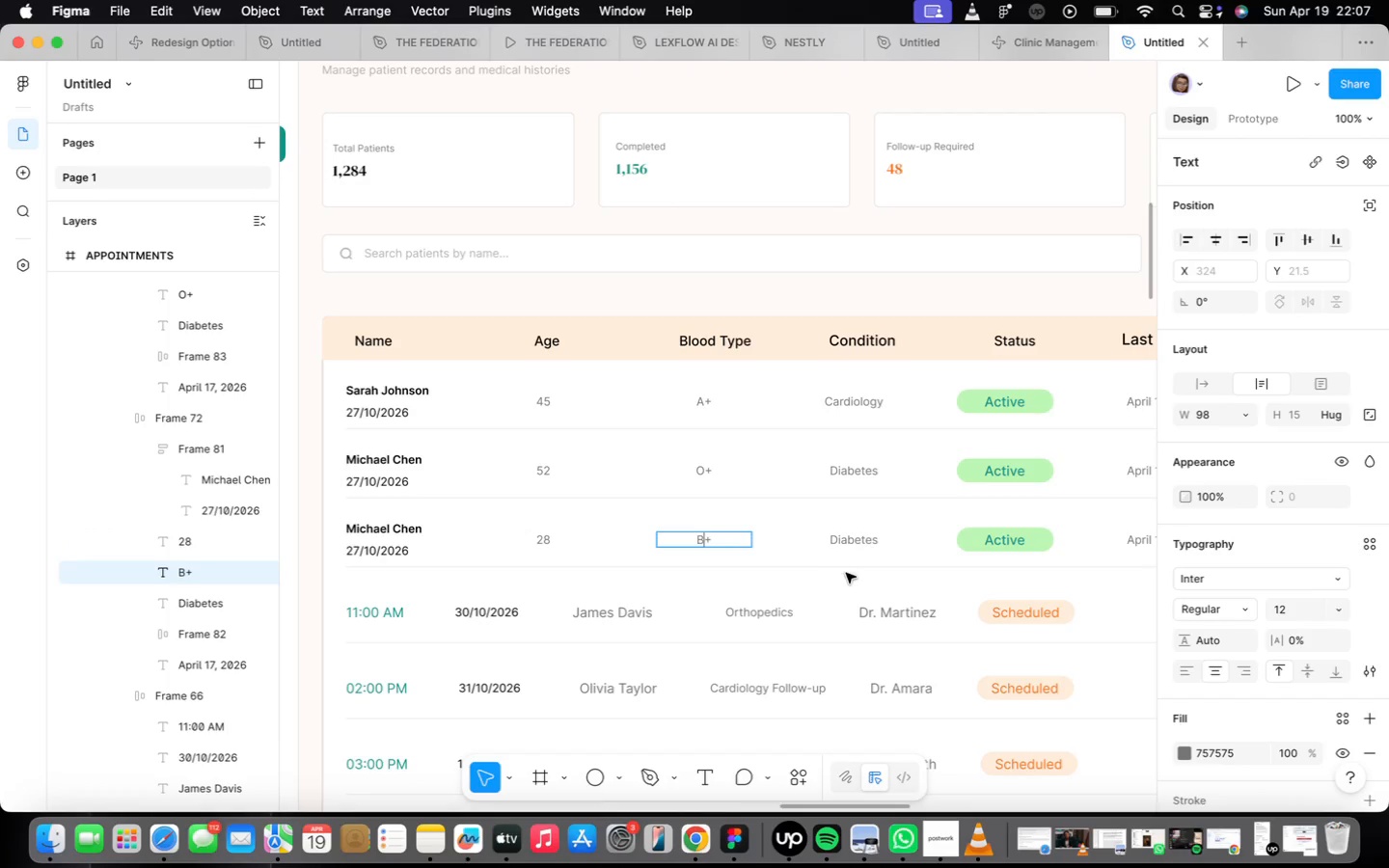 
scroll: coordinate [851, 582], scroll_direction: down, amount: 5.0
 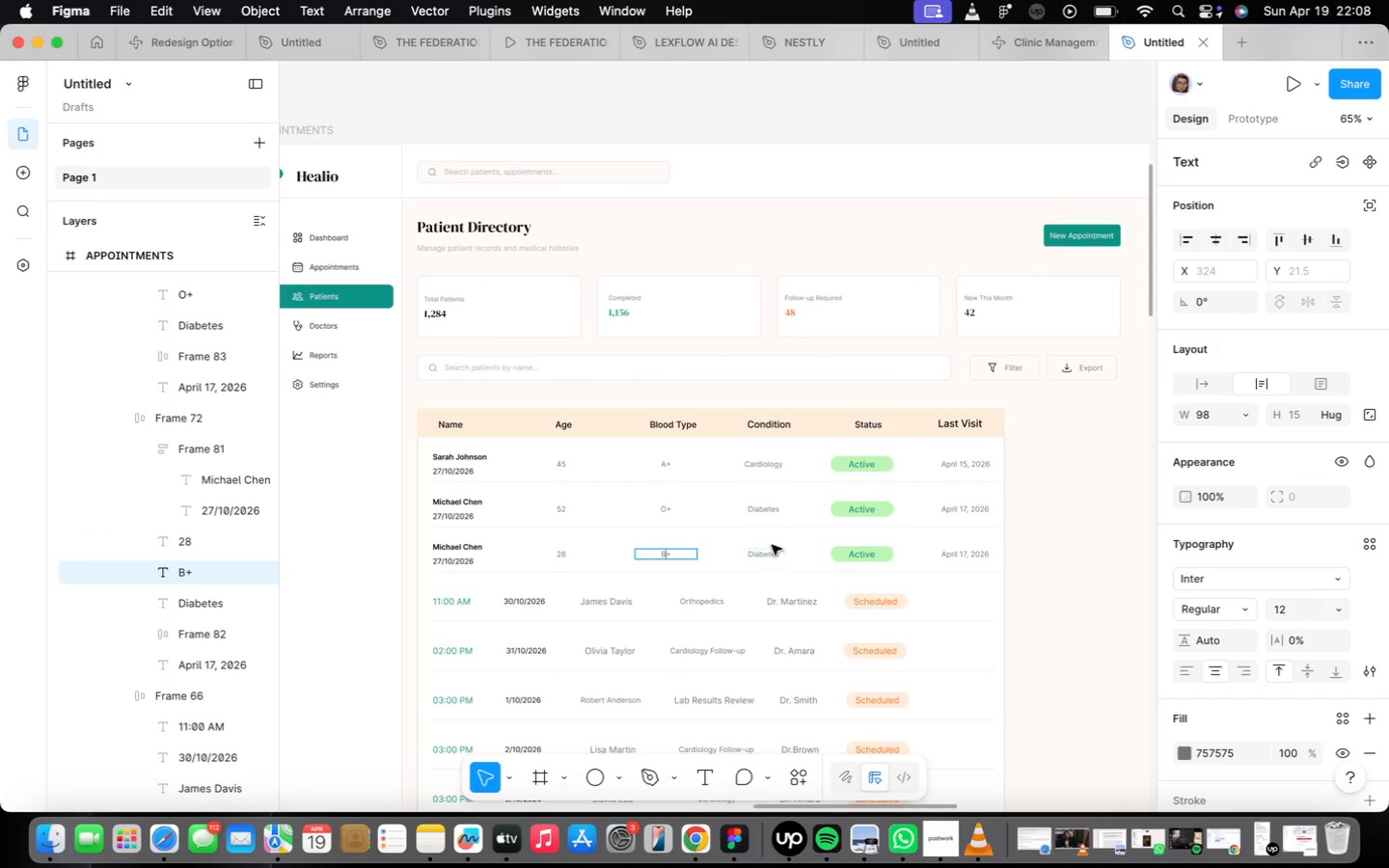 
scroll: coordinate [772, 556], scroll_direction: up, amount: 14.0
 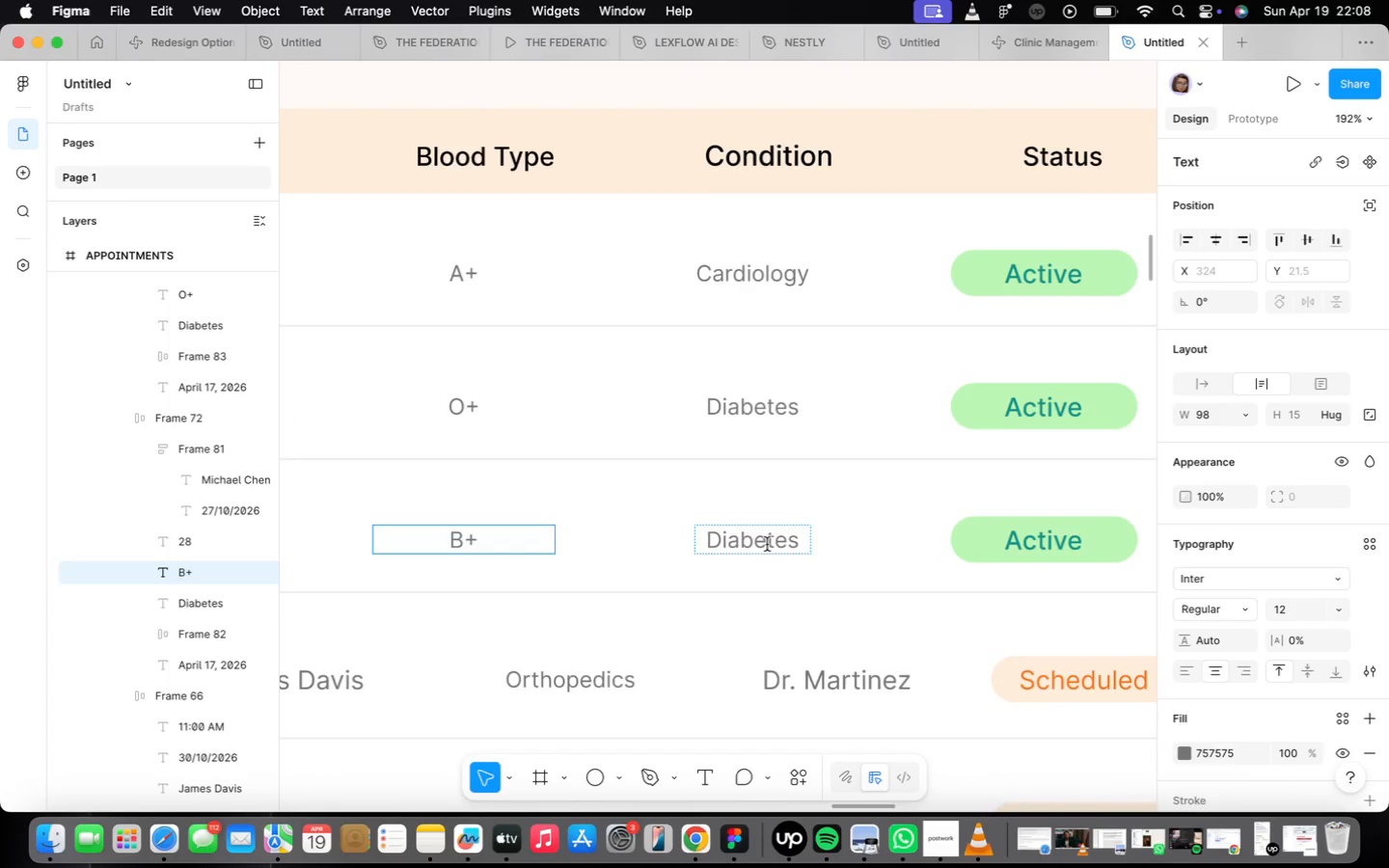 
double_click([767, 544])
 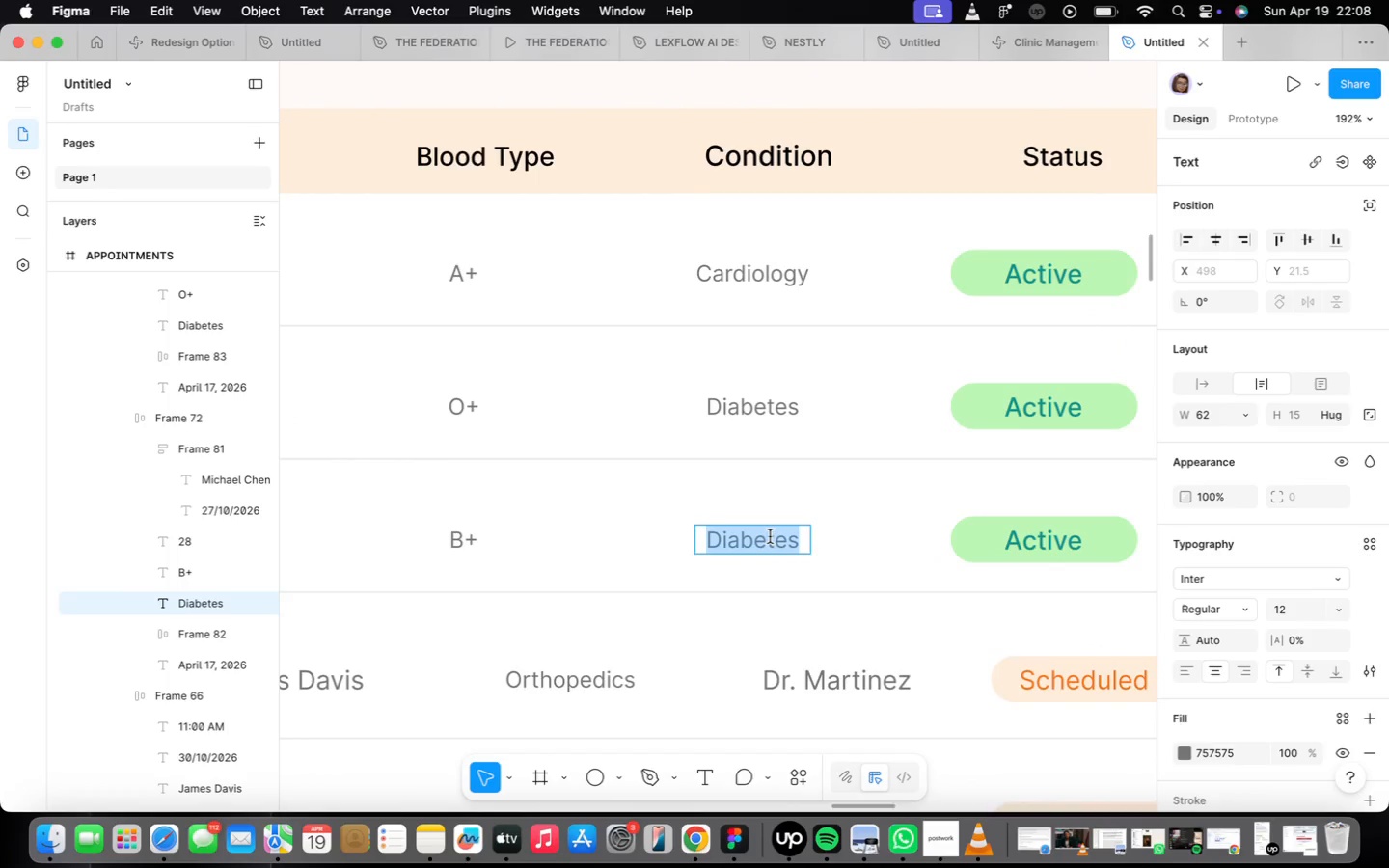 
type(General)
 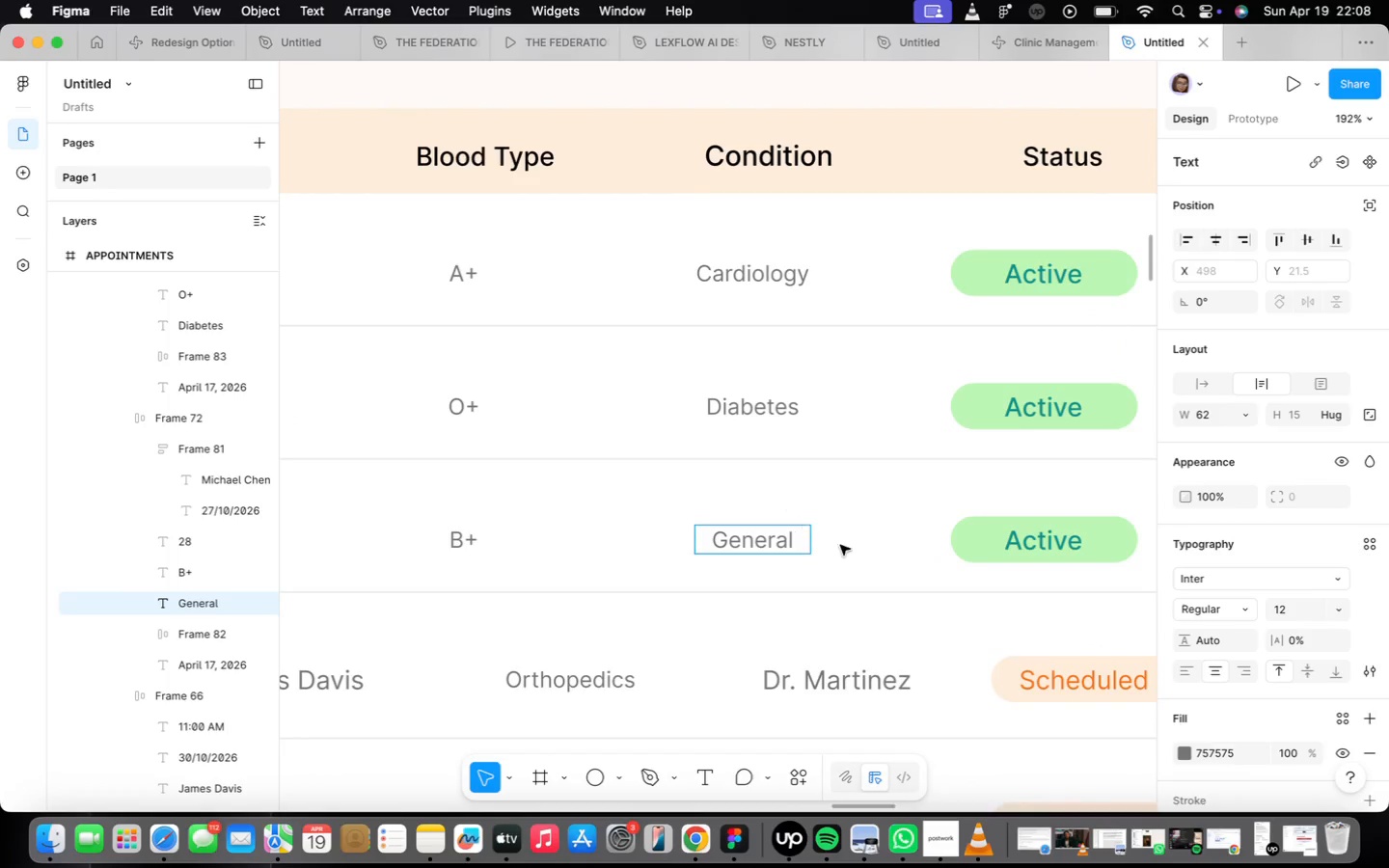 
left_click([836, 539])
 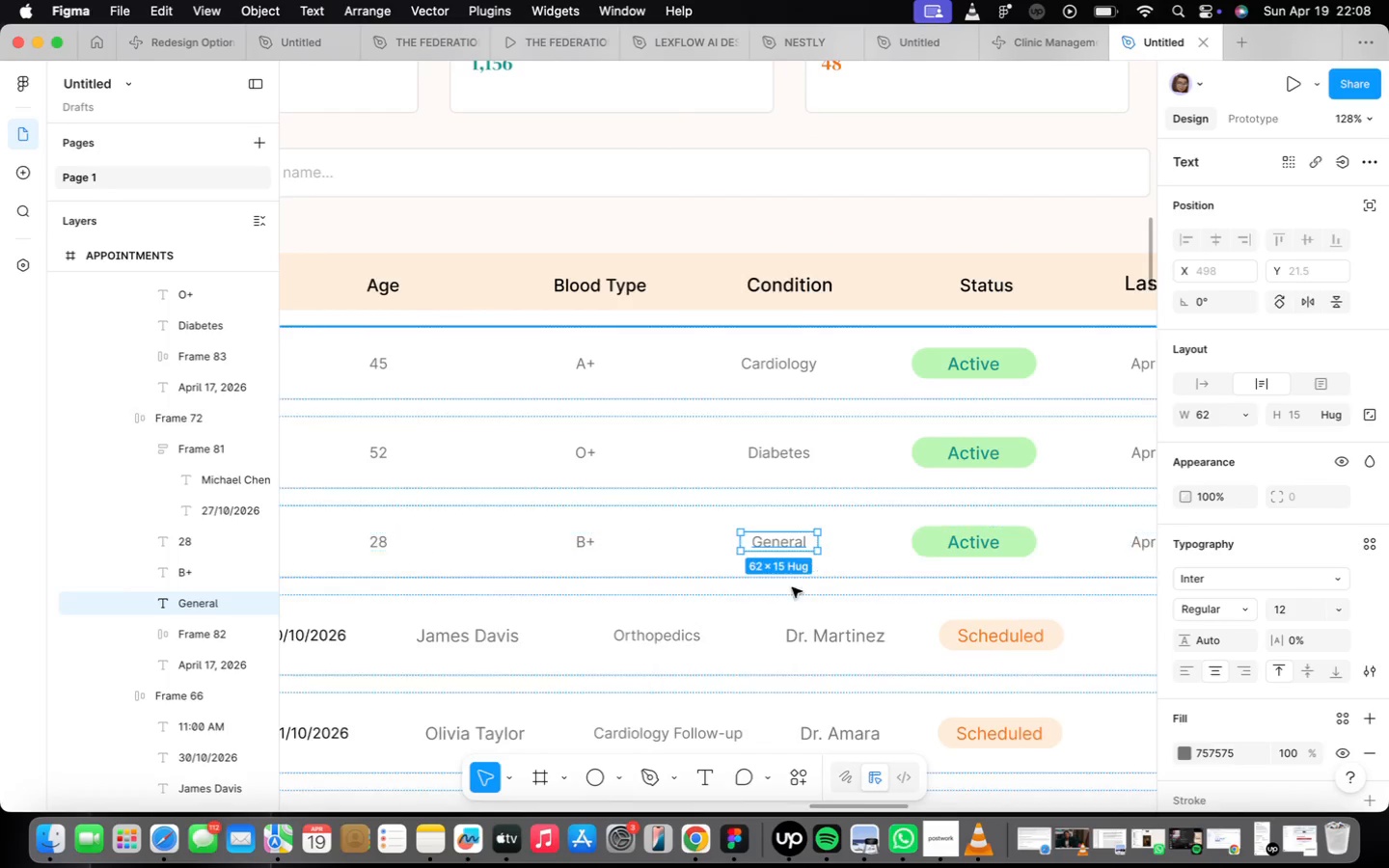 
scroll: coordinate [791, 583], scroll_direction: down, amount: 10.0
 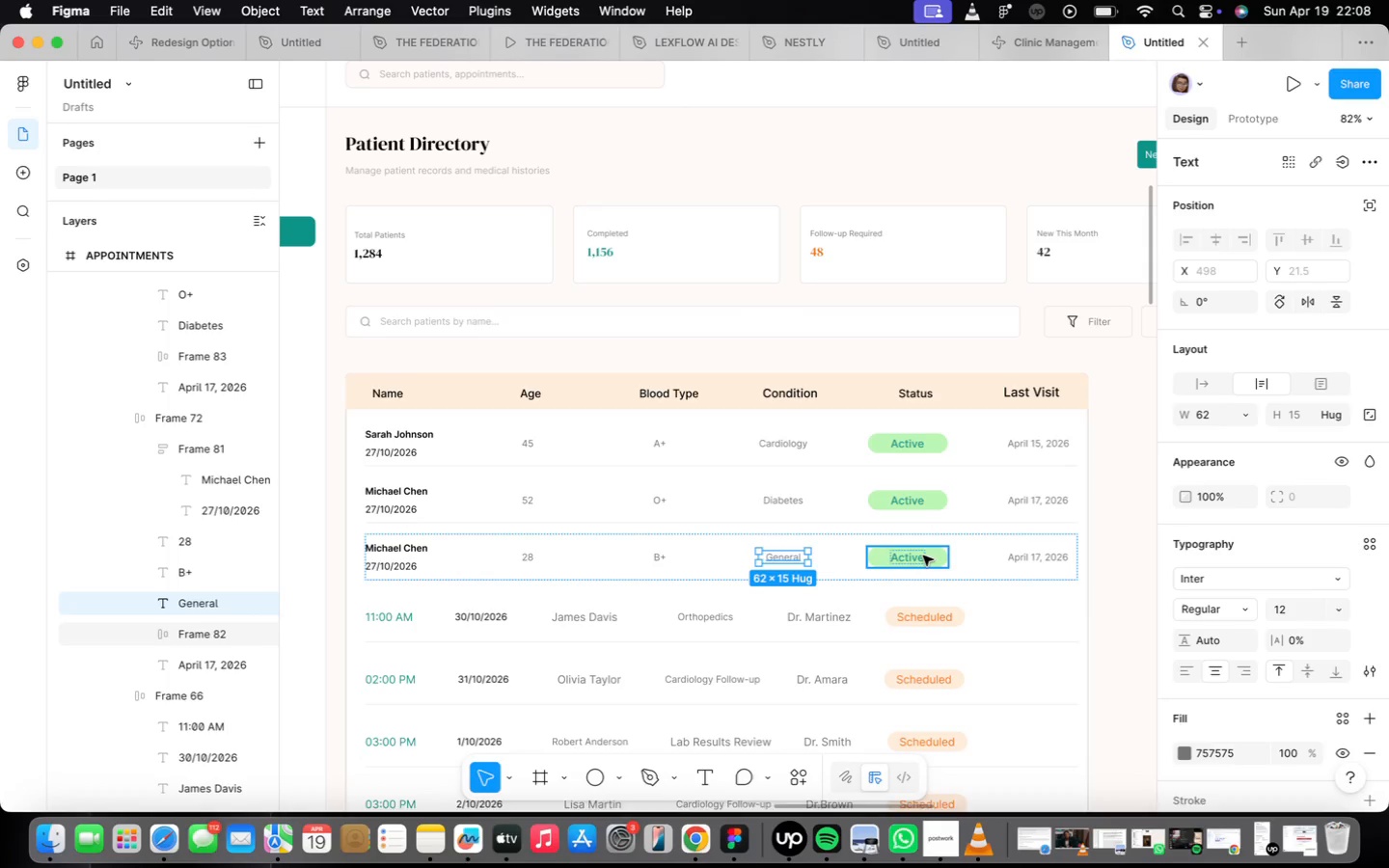 
wait(5.44)
 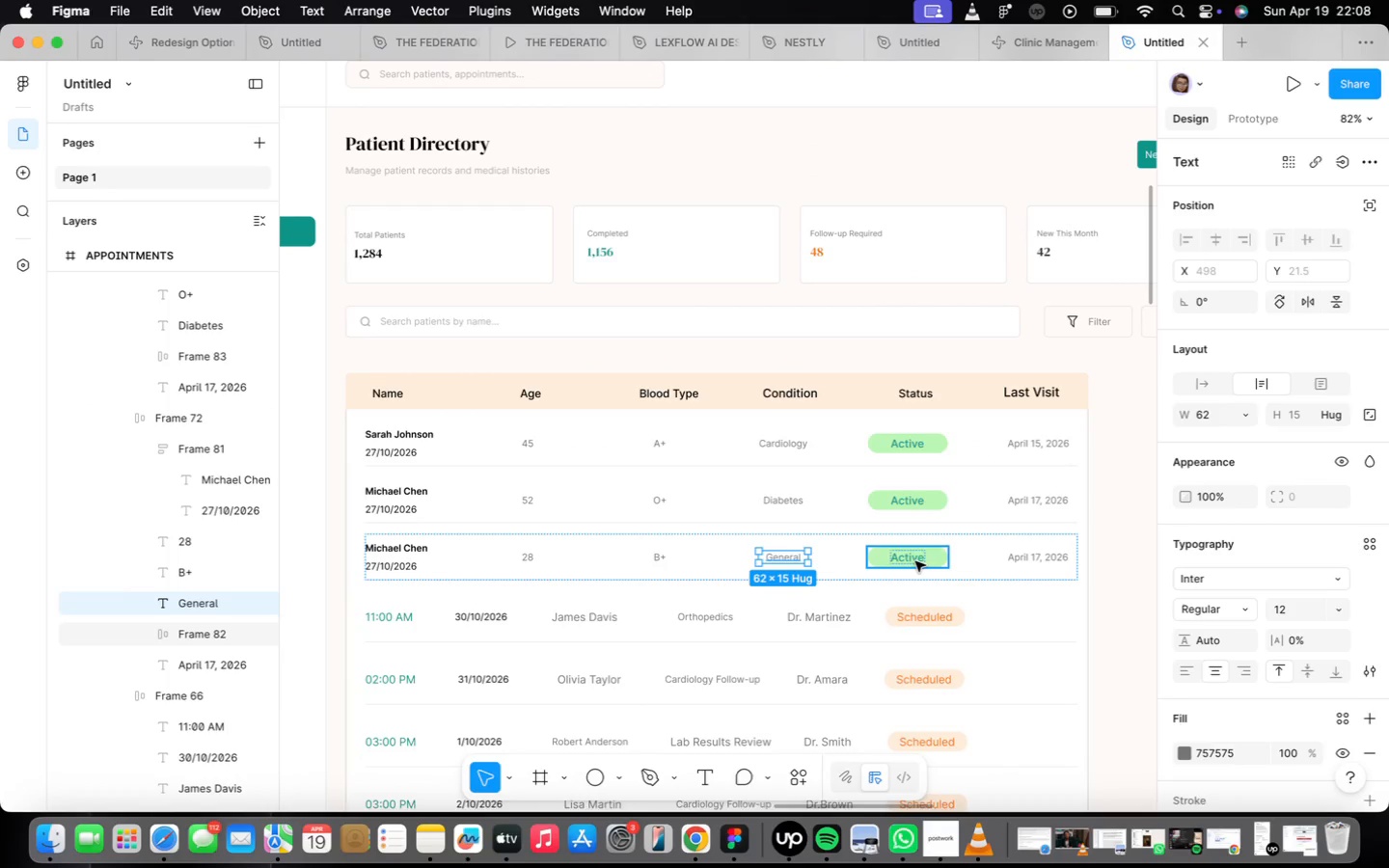 
right_click([906, 613])
 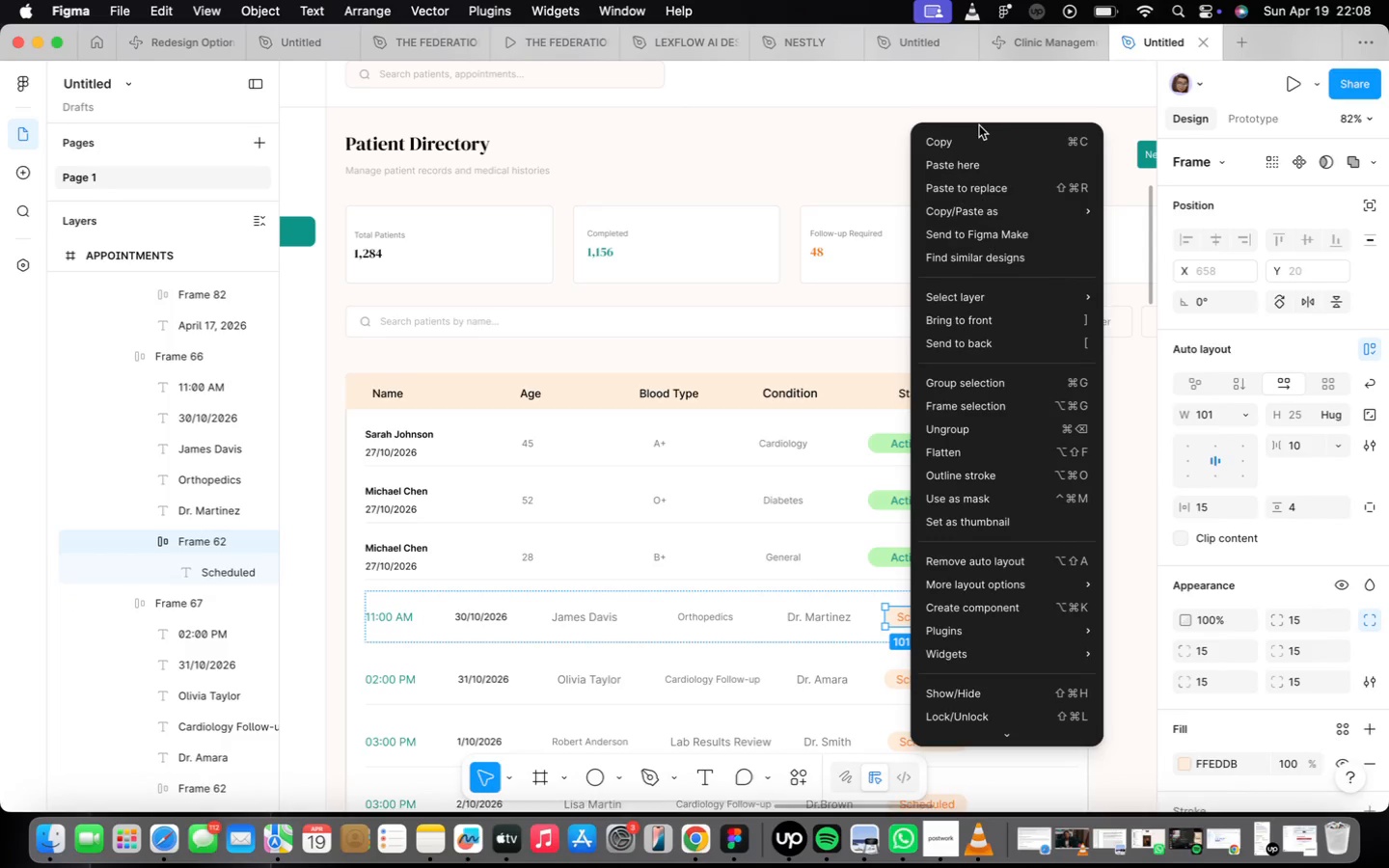 
left_click([979, 133])
 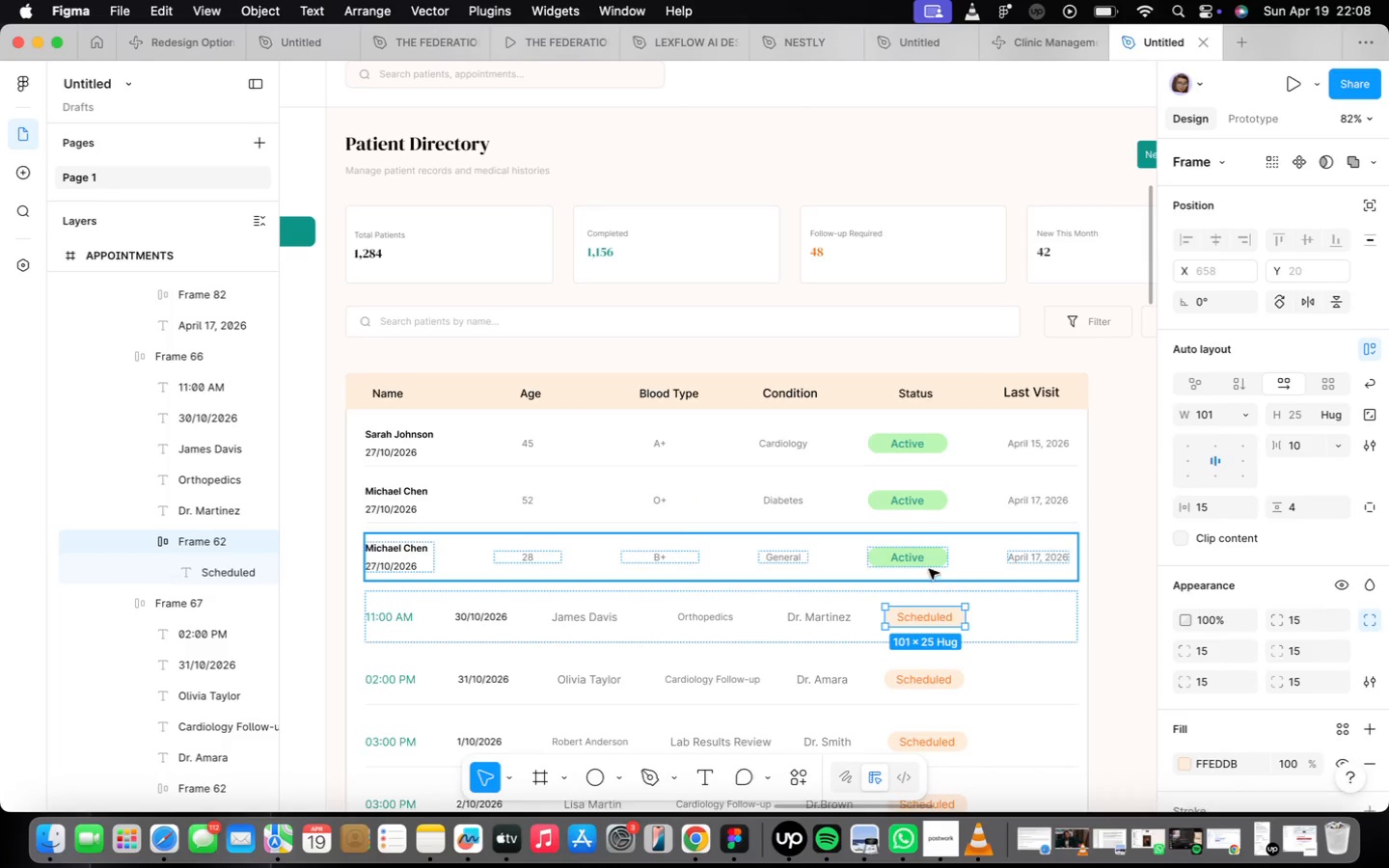 
double_click([920, 566])
 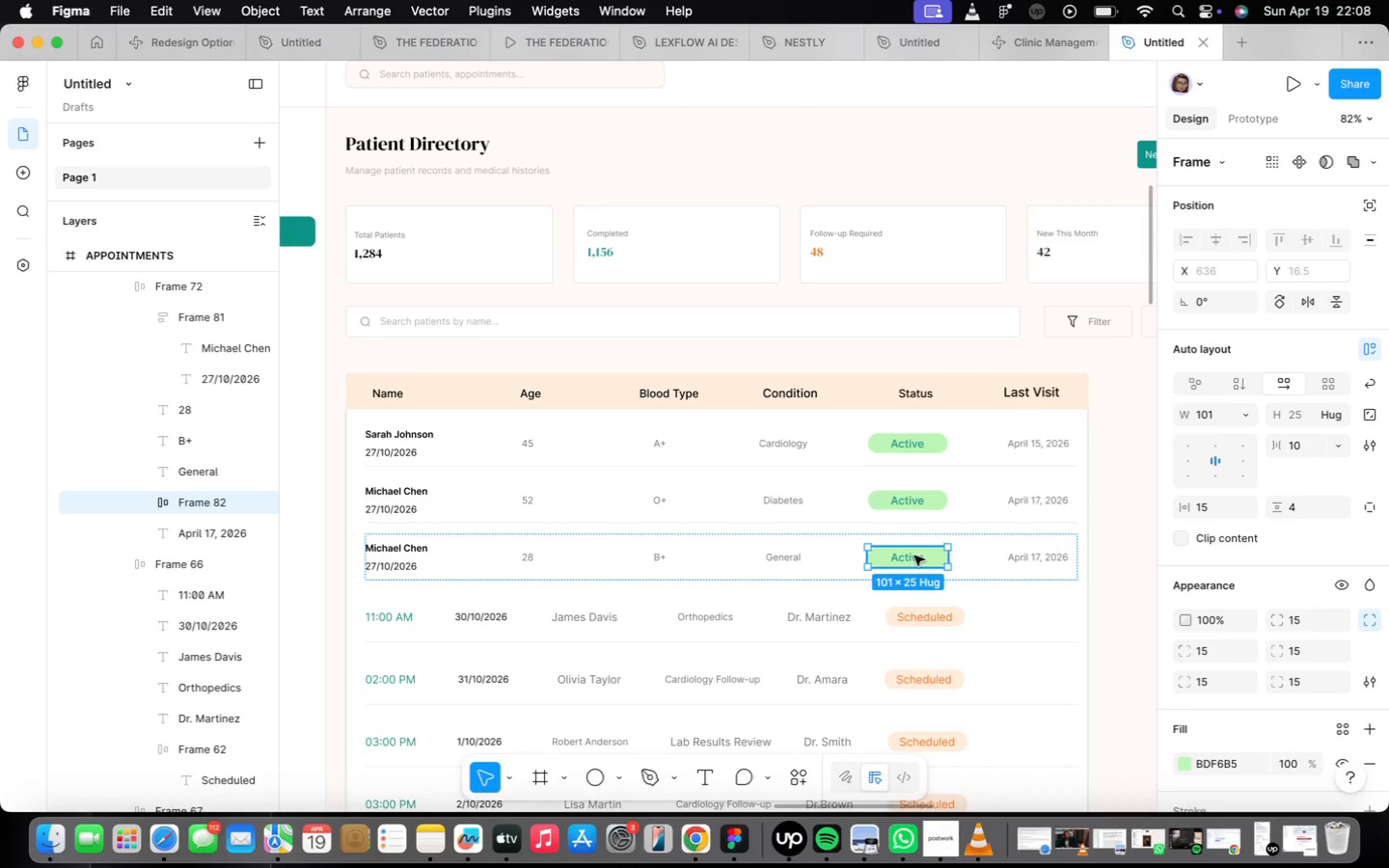 
right_click([914, 556])
 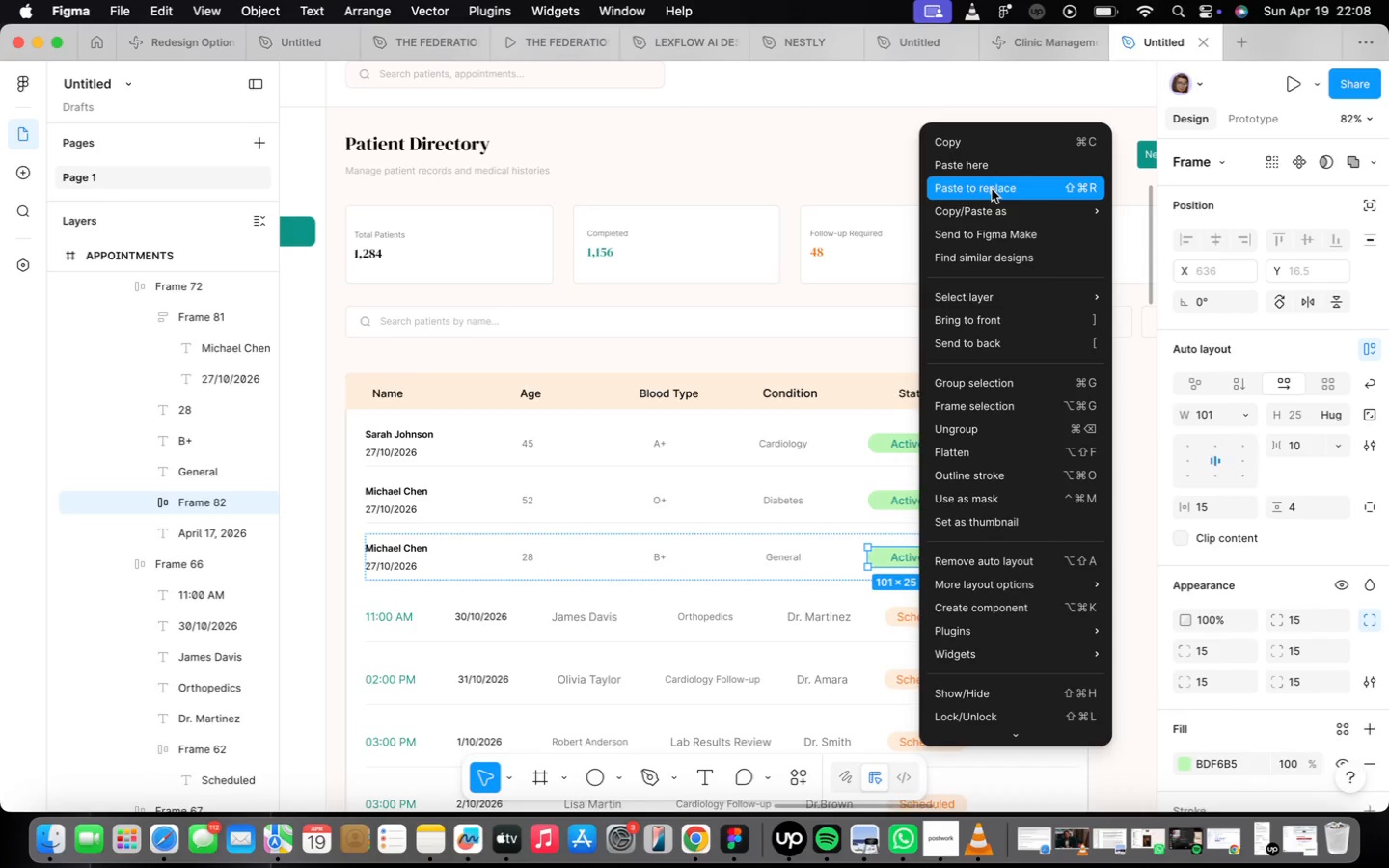 
left_click([988, 187])
 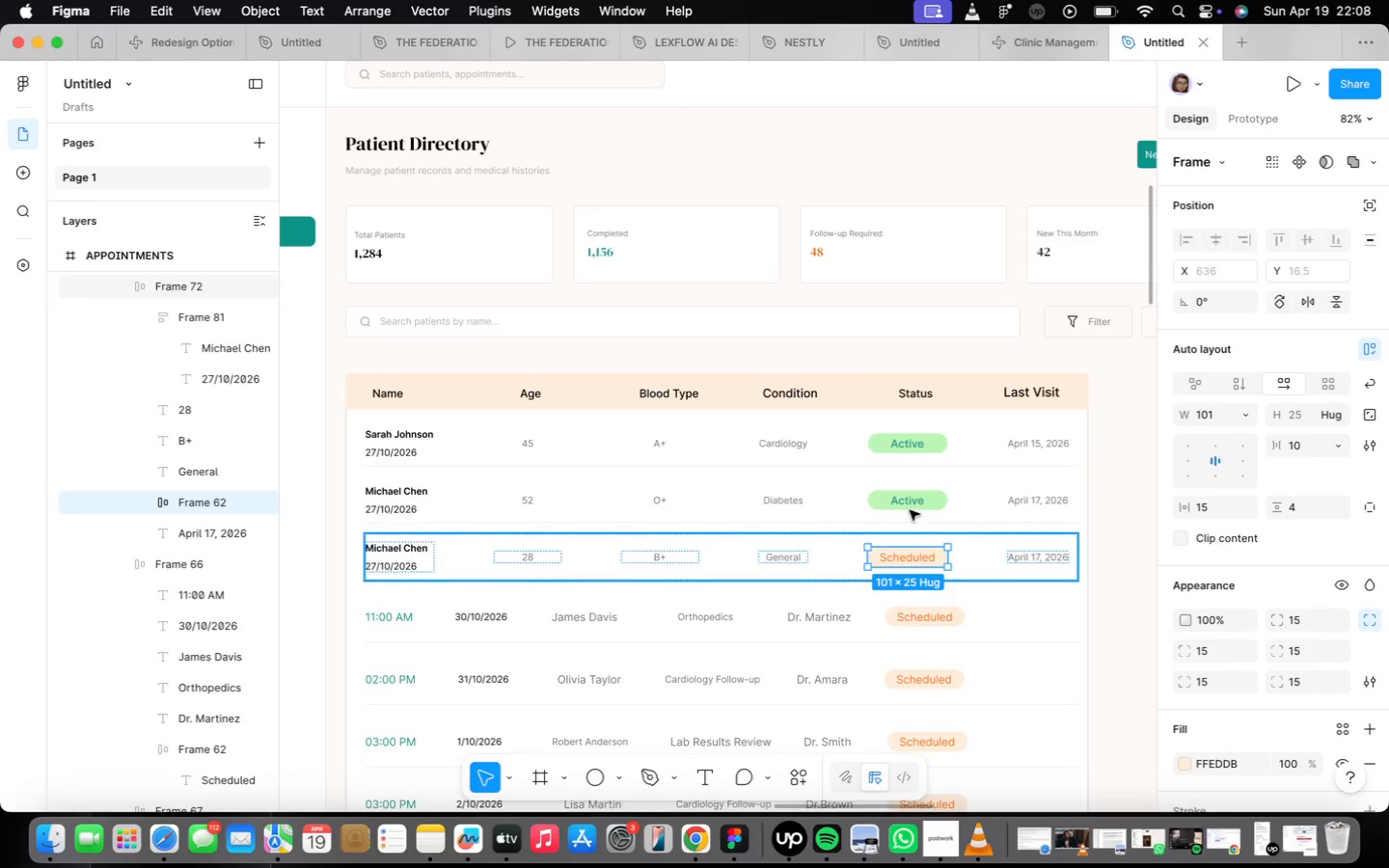 
scroll: coordinate [933, 553], scroll_direction: up, amount: 7.0
 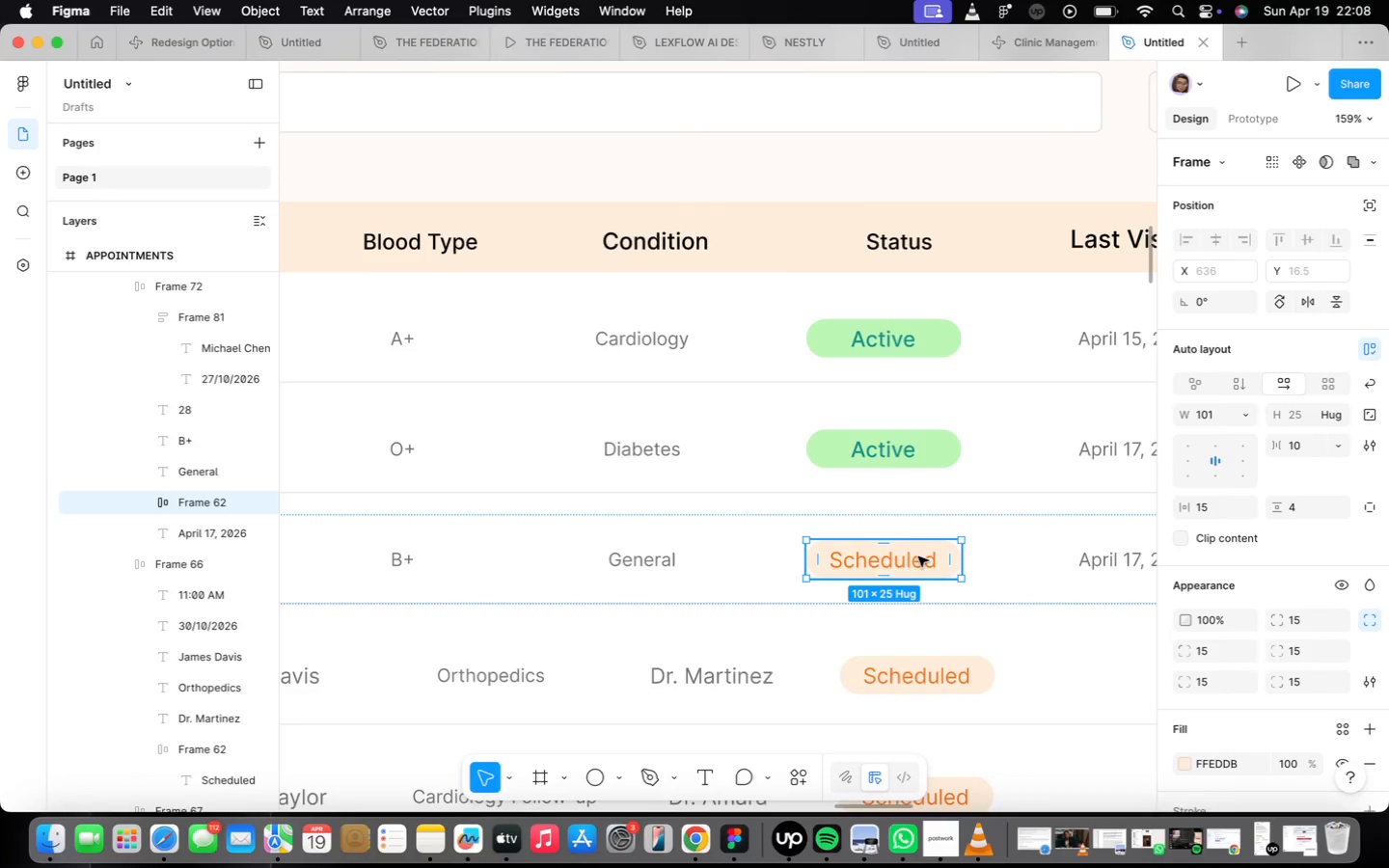 
double_click([918, 556])
 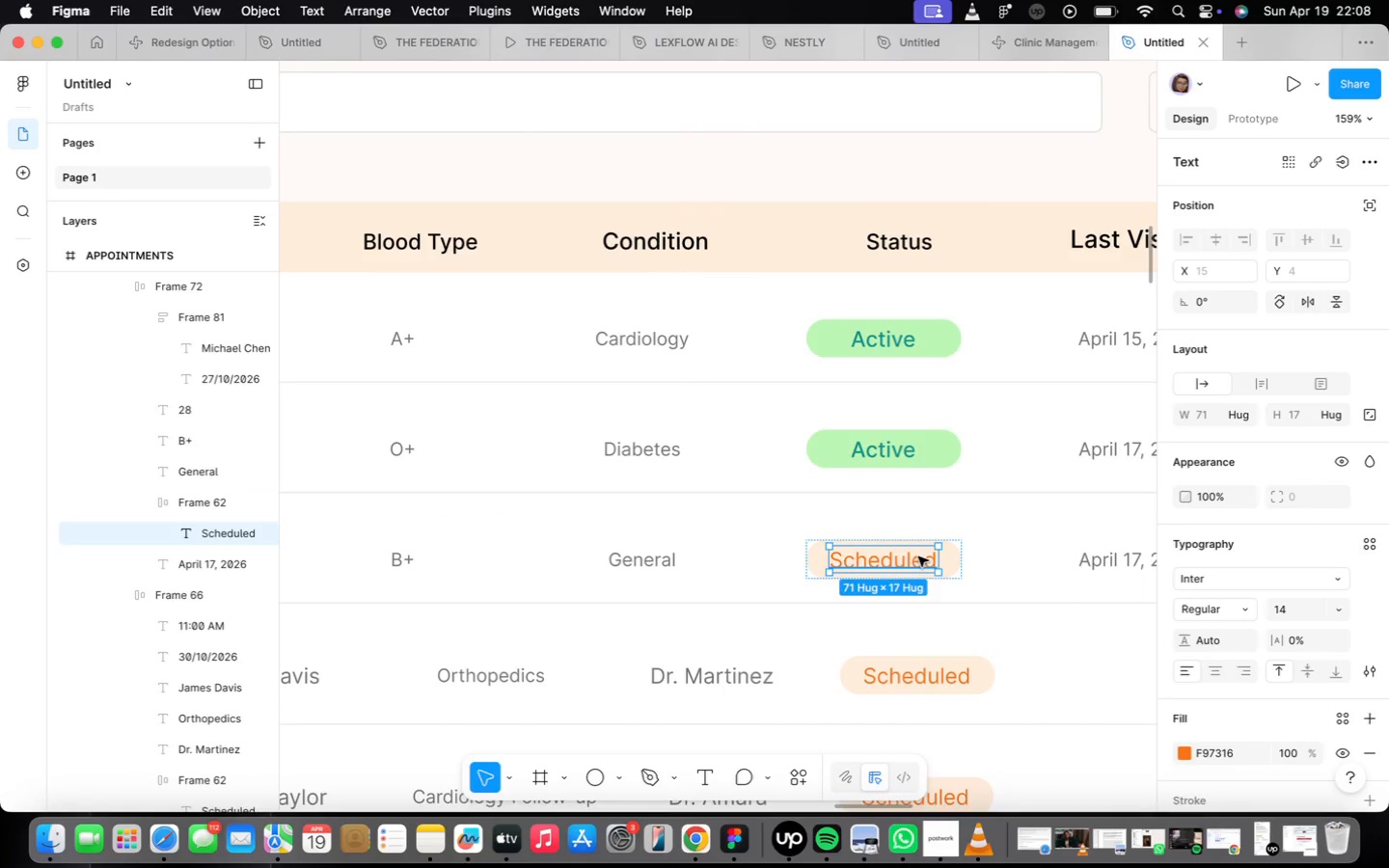 
triple_click([918, 556])
 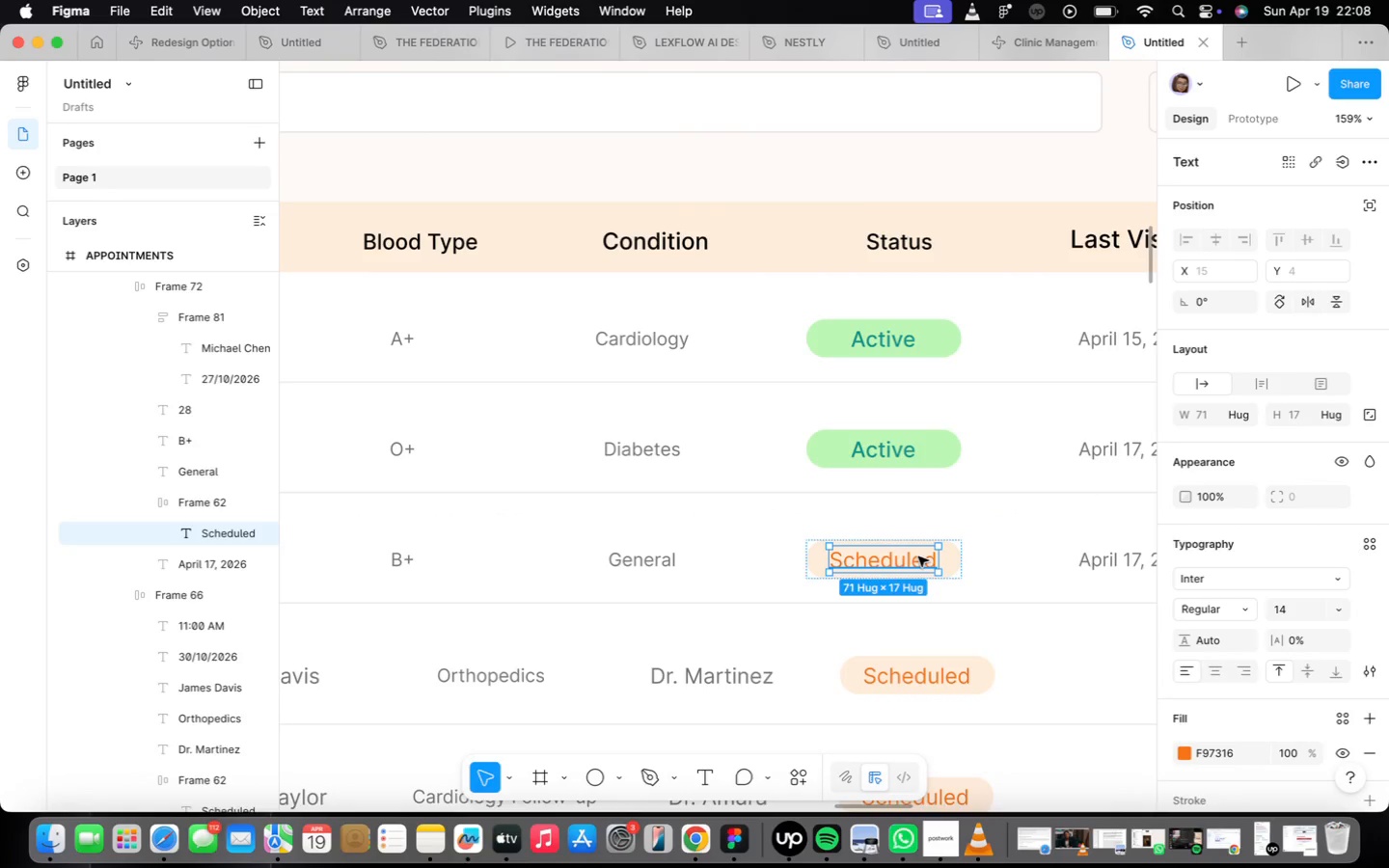 
triple_click([918, 556])
 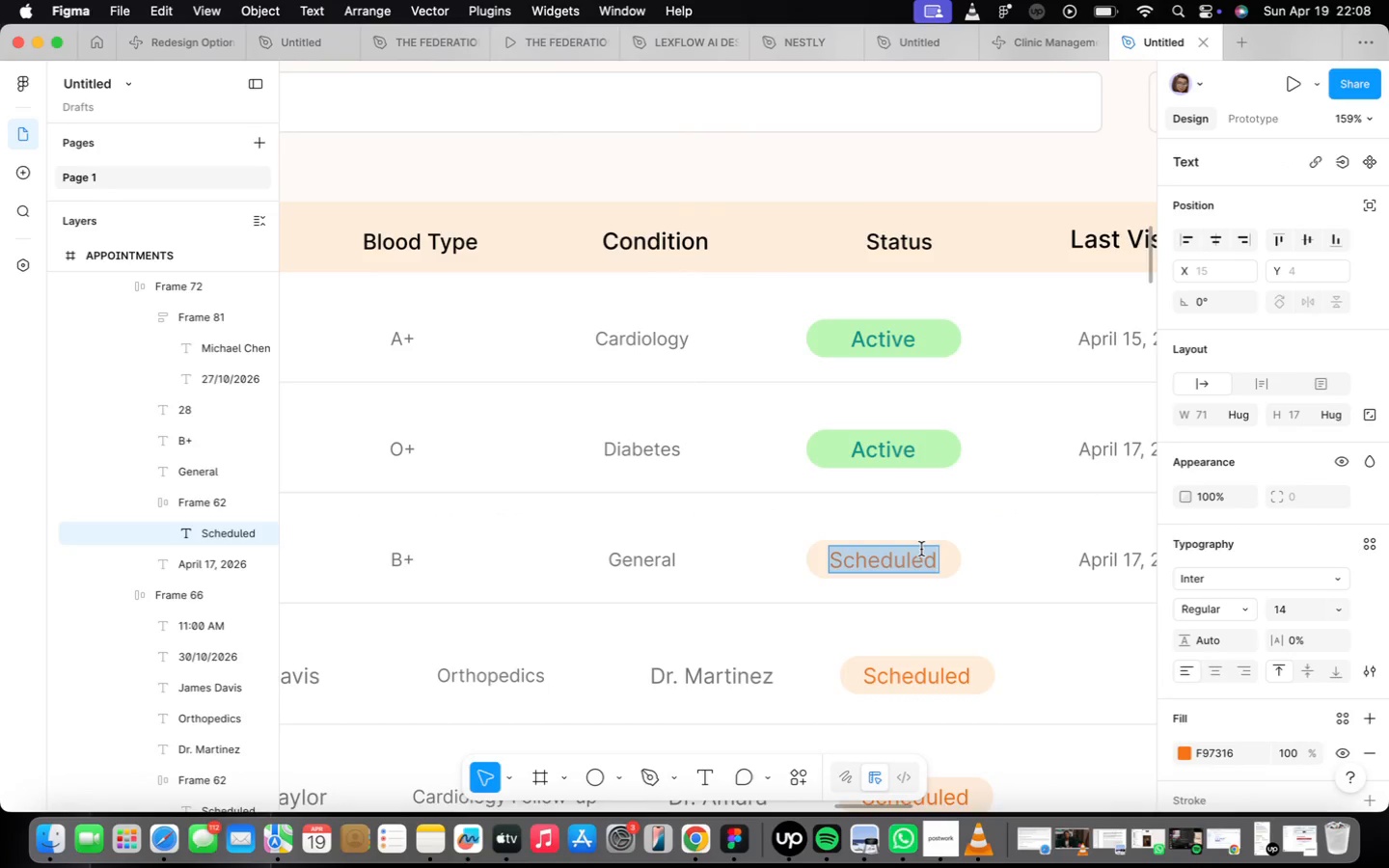 
type(Follow-)
 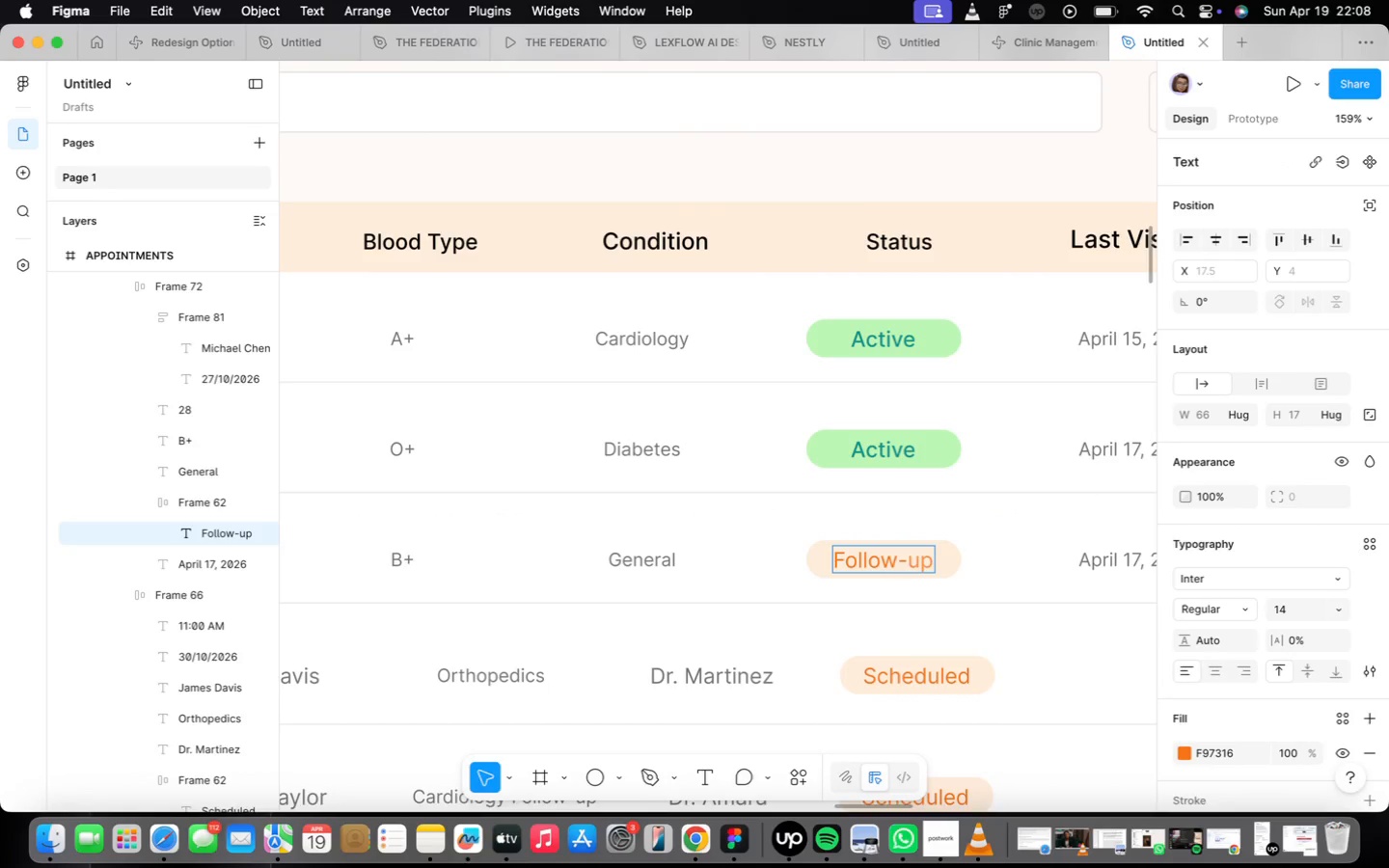 
key(ArrowRight)
 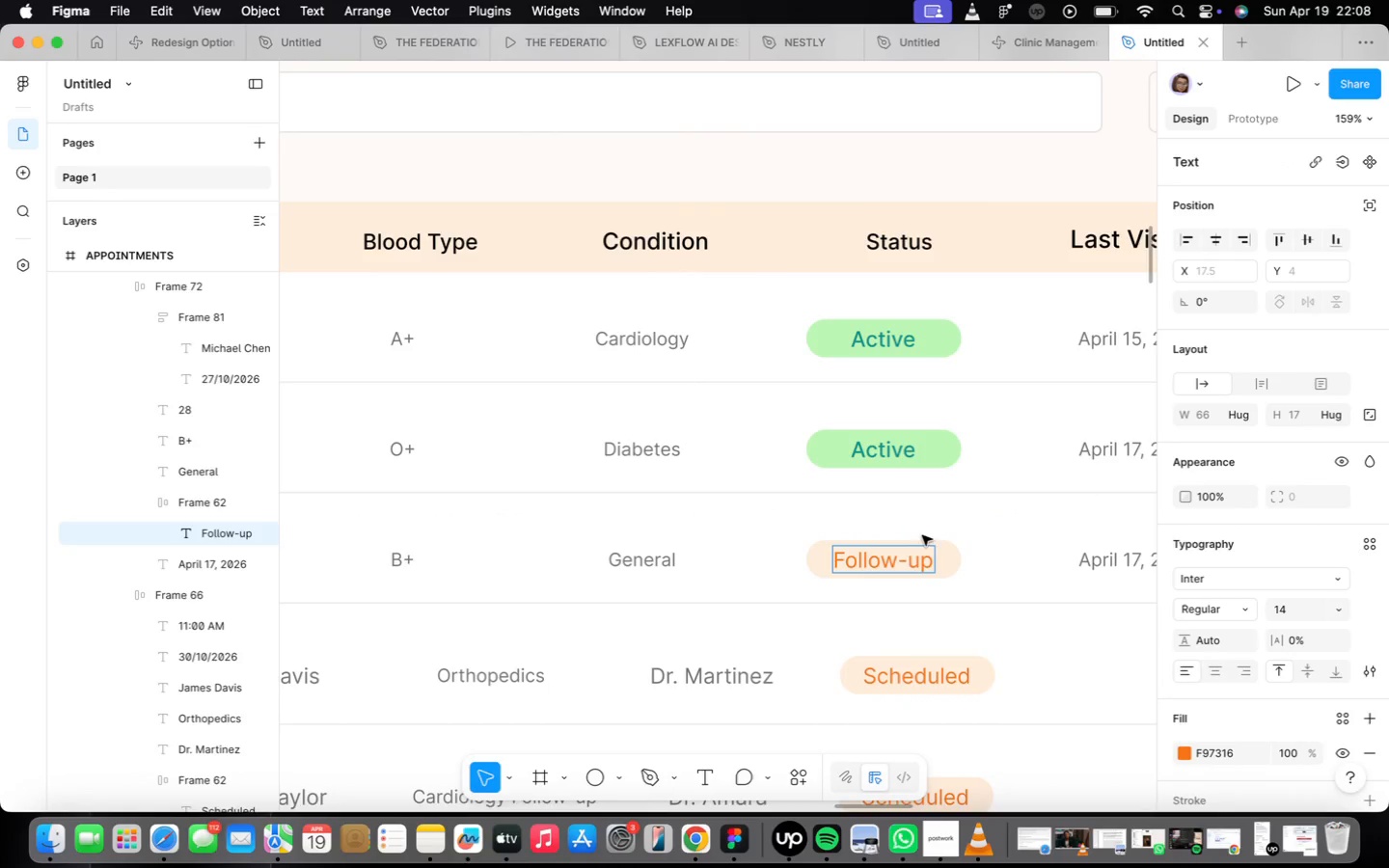 
left_click([1013, 606])
 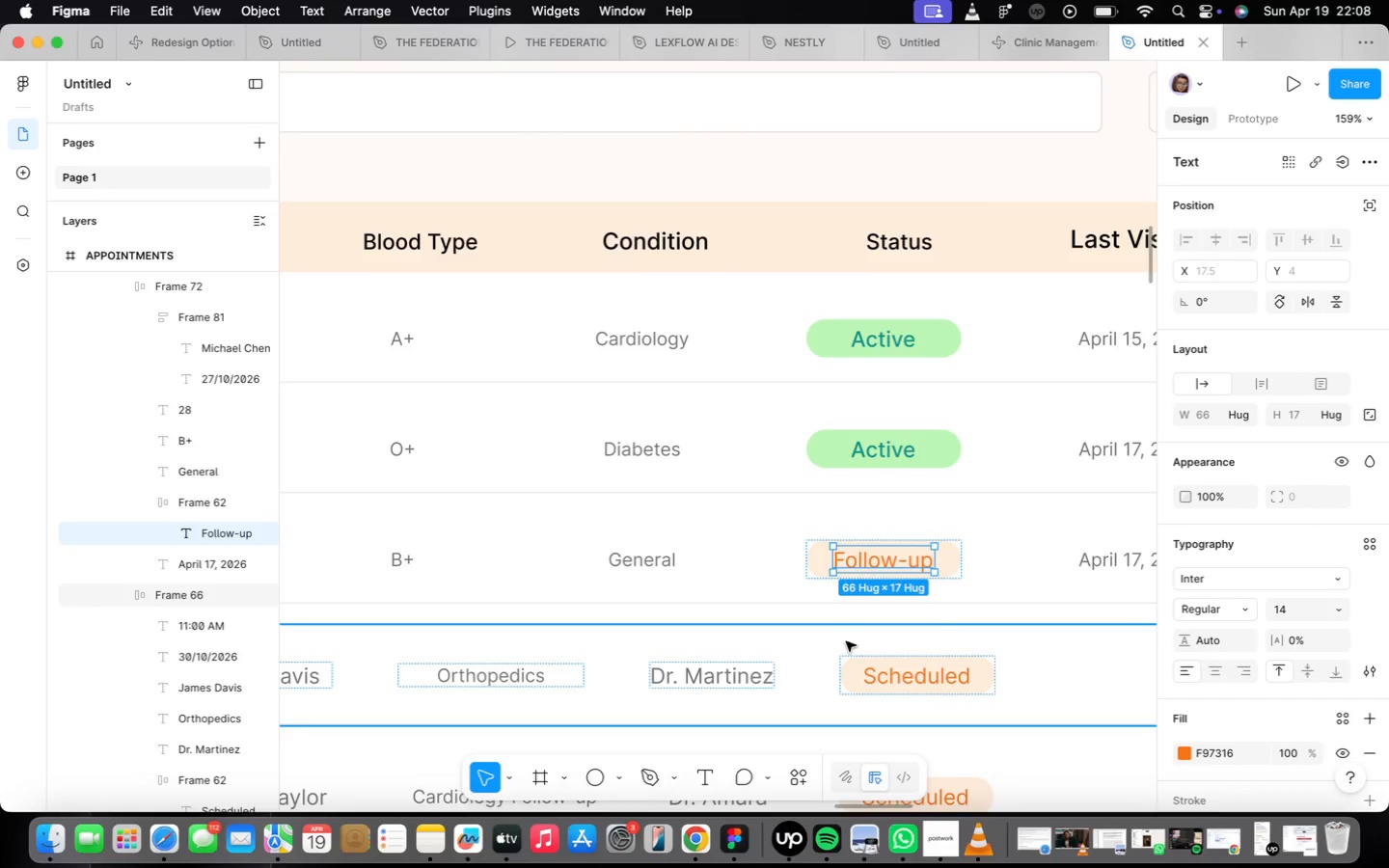 
mouse_move([1028, 567])
 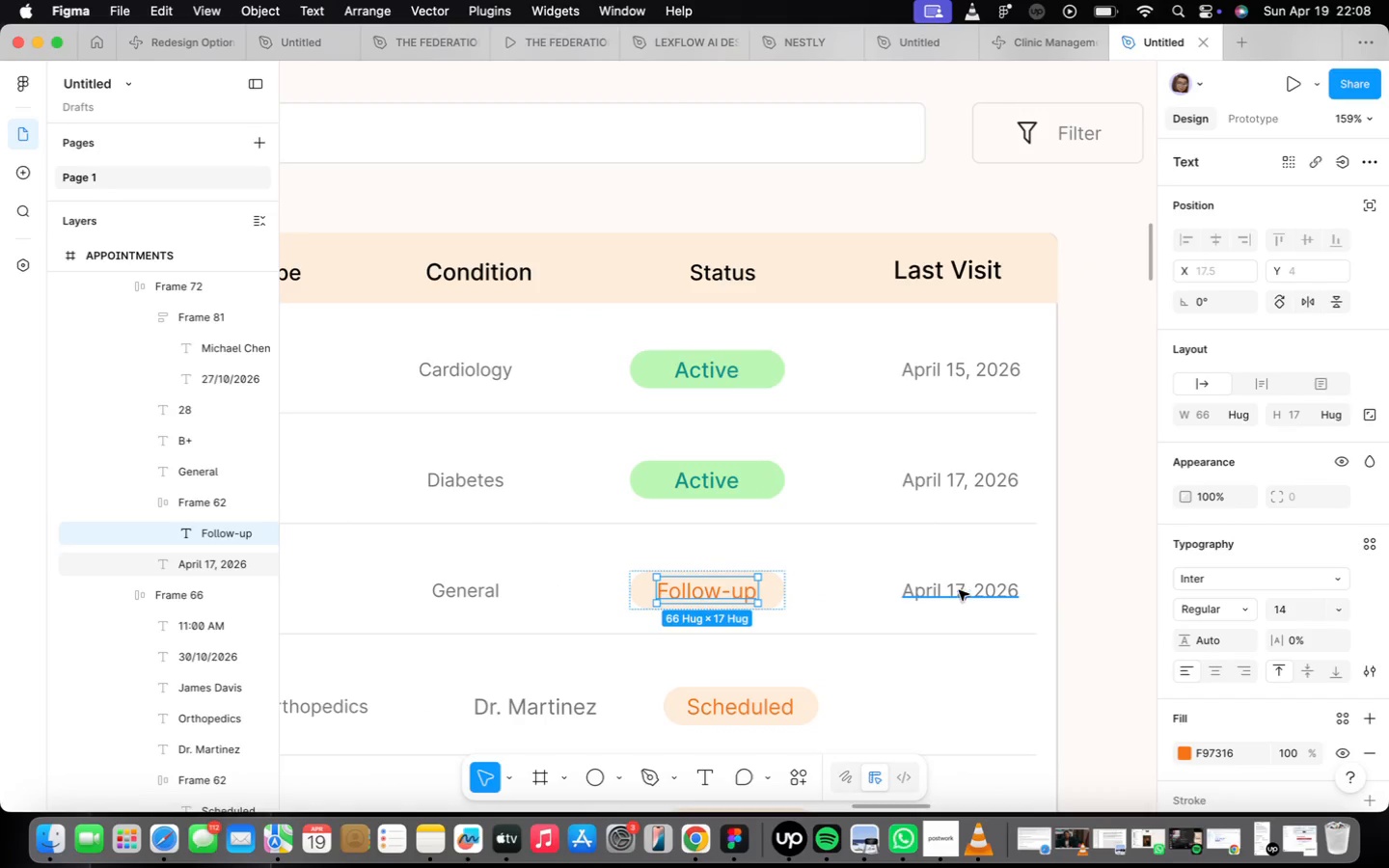 
double_click([959, 590])
 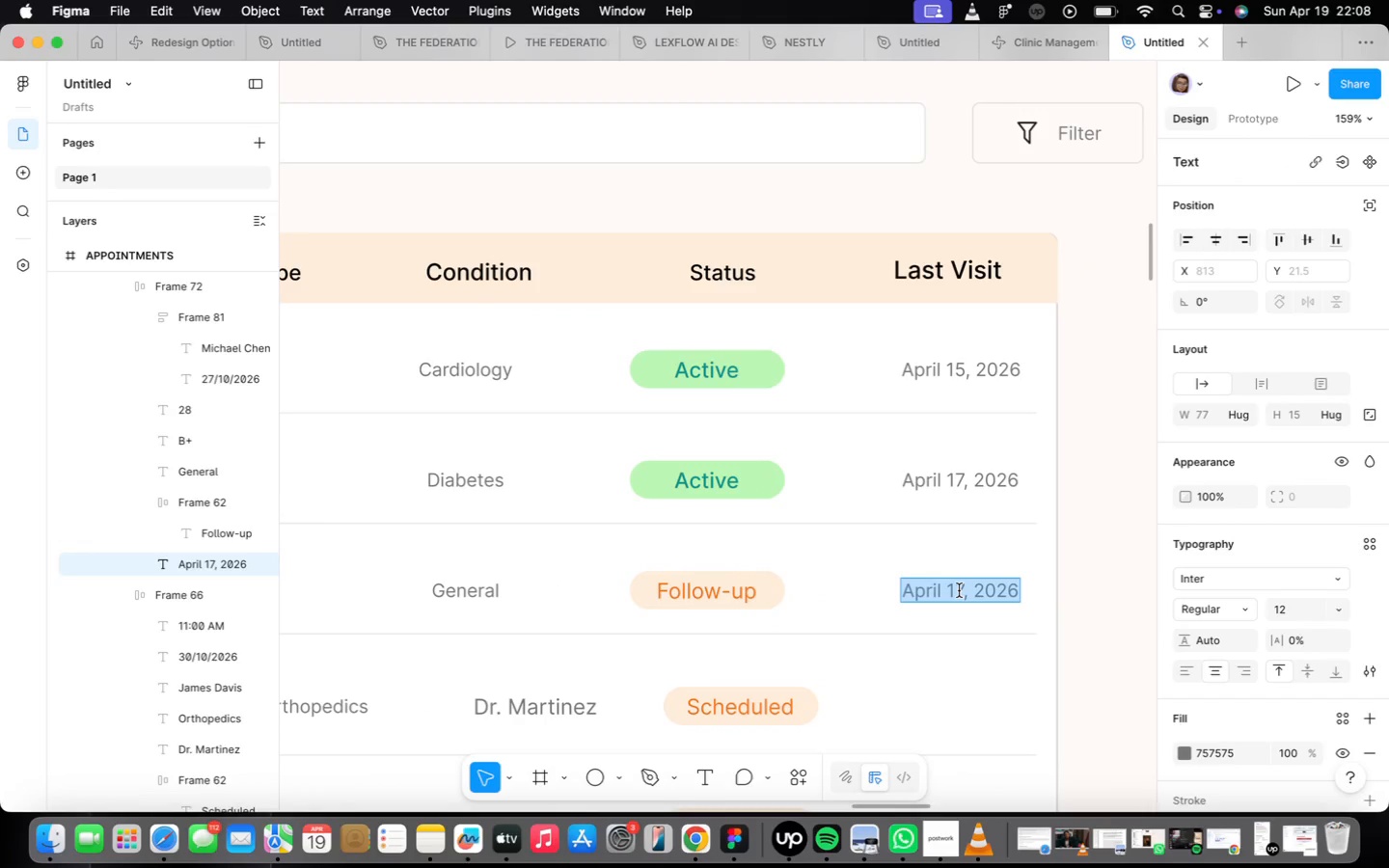 
triple_click([959, 590])
 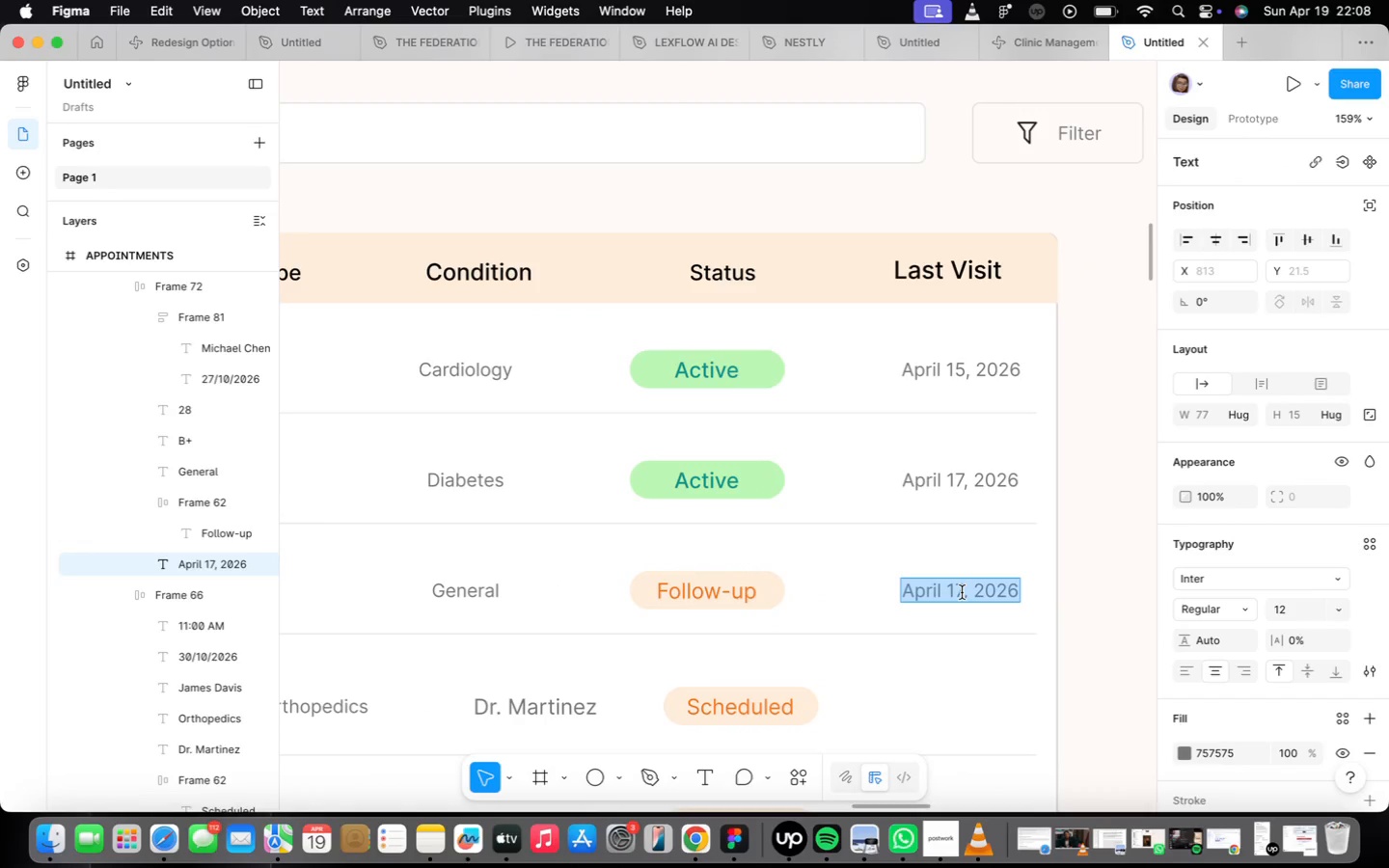 
left_click([963, 593])
 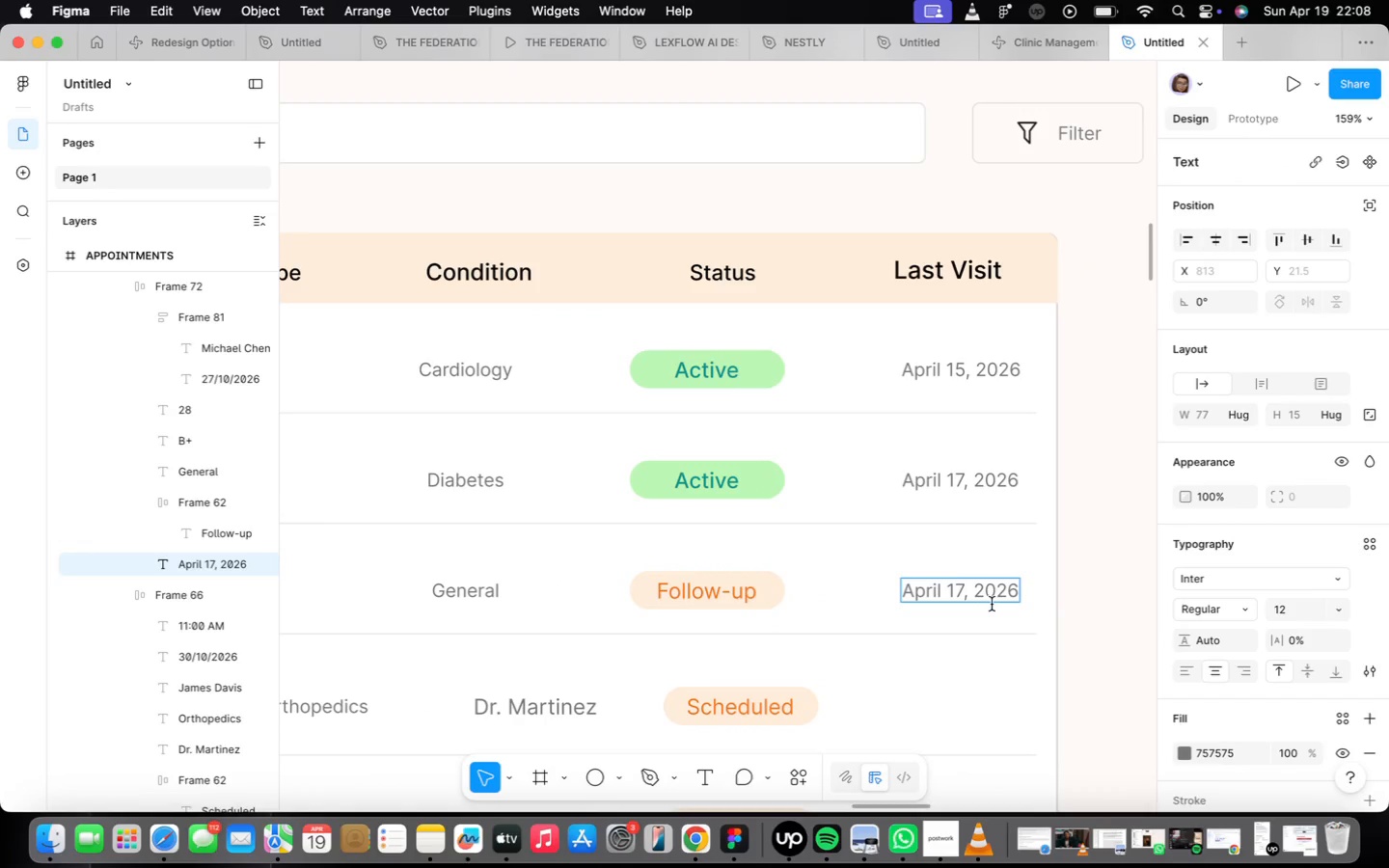 
key(Backspace)
 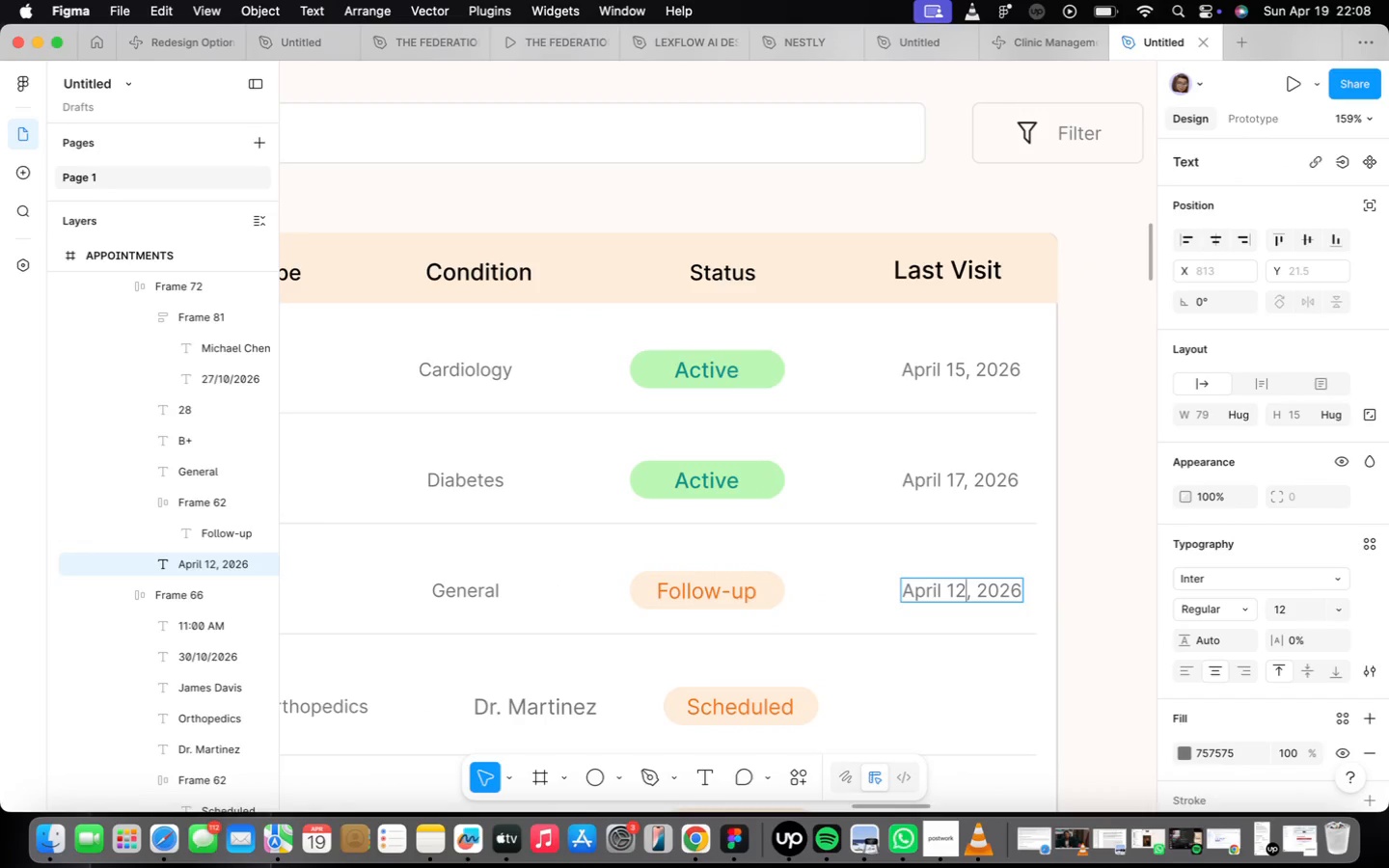 
key(2)
 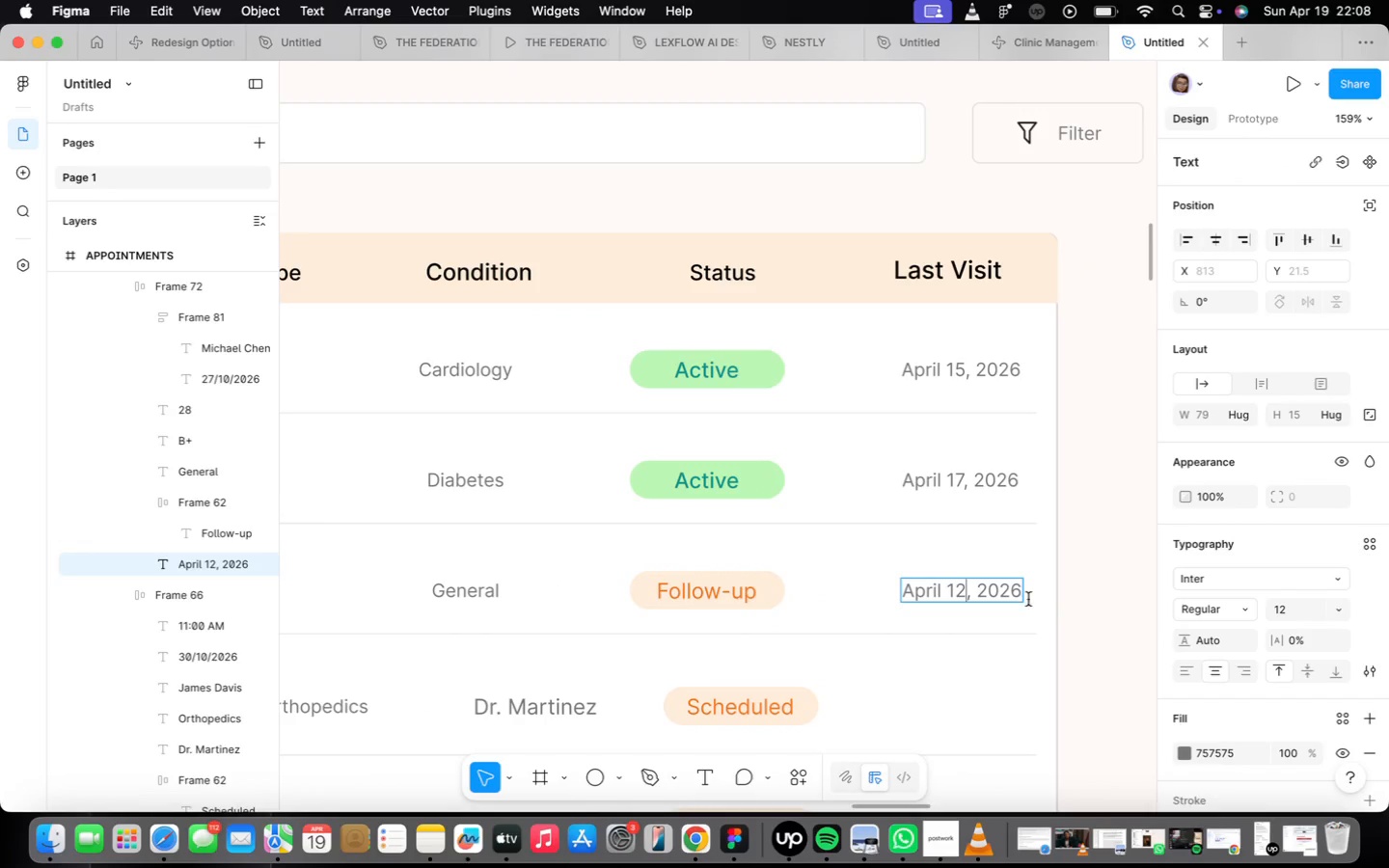 
scroll: coordinate [919, 611], scroll_direction: down, amount: 10.0
 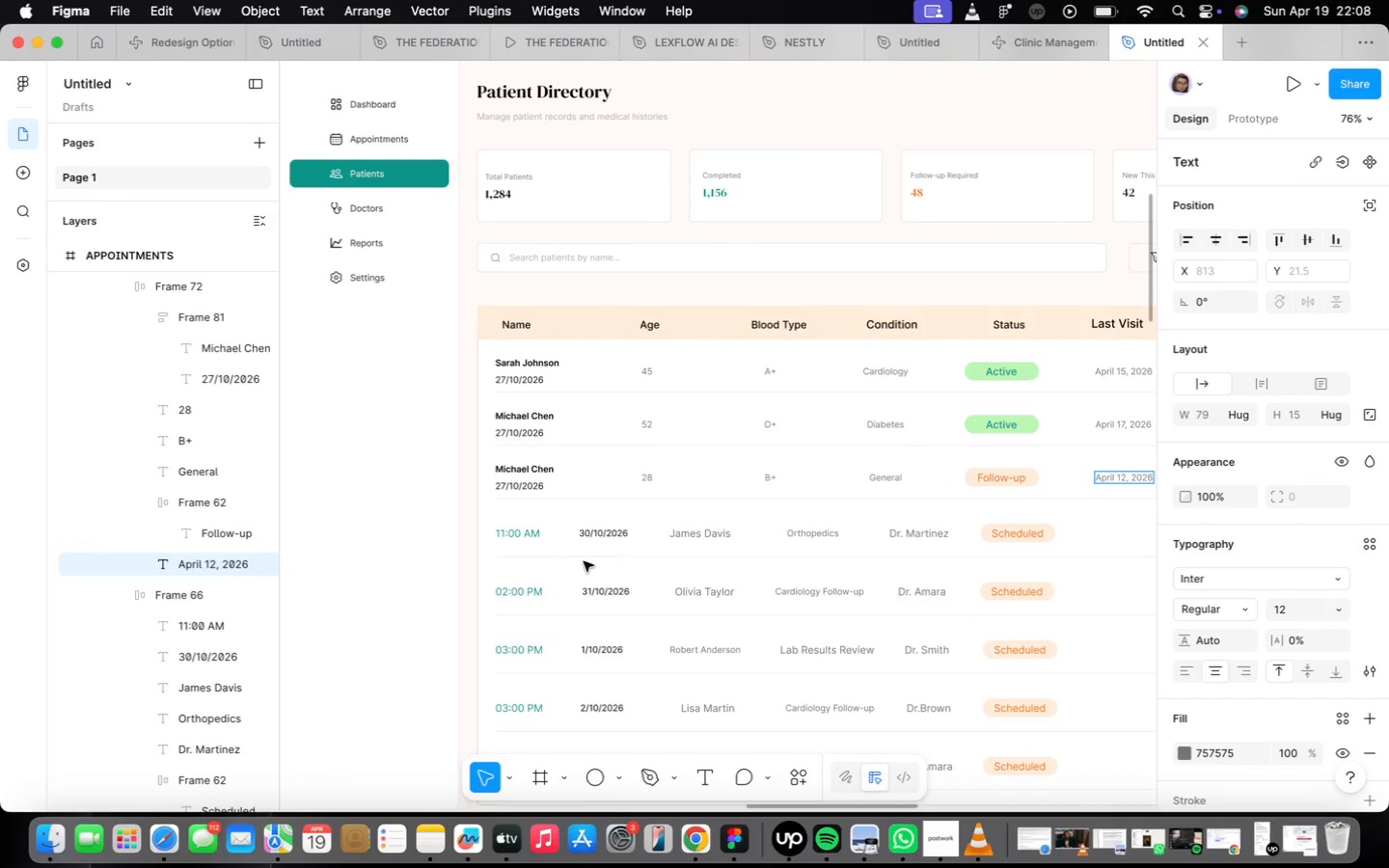 
double_click([577, 553])
 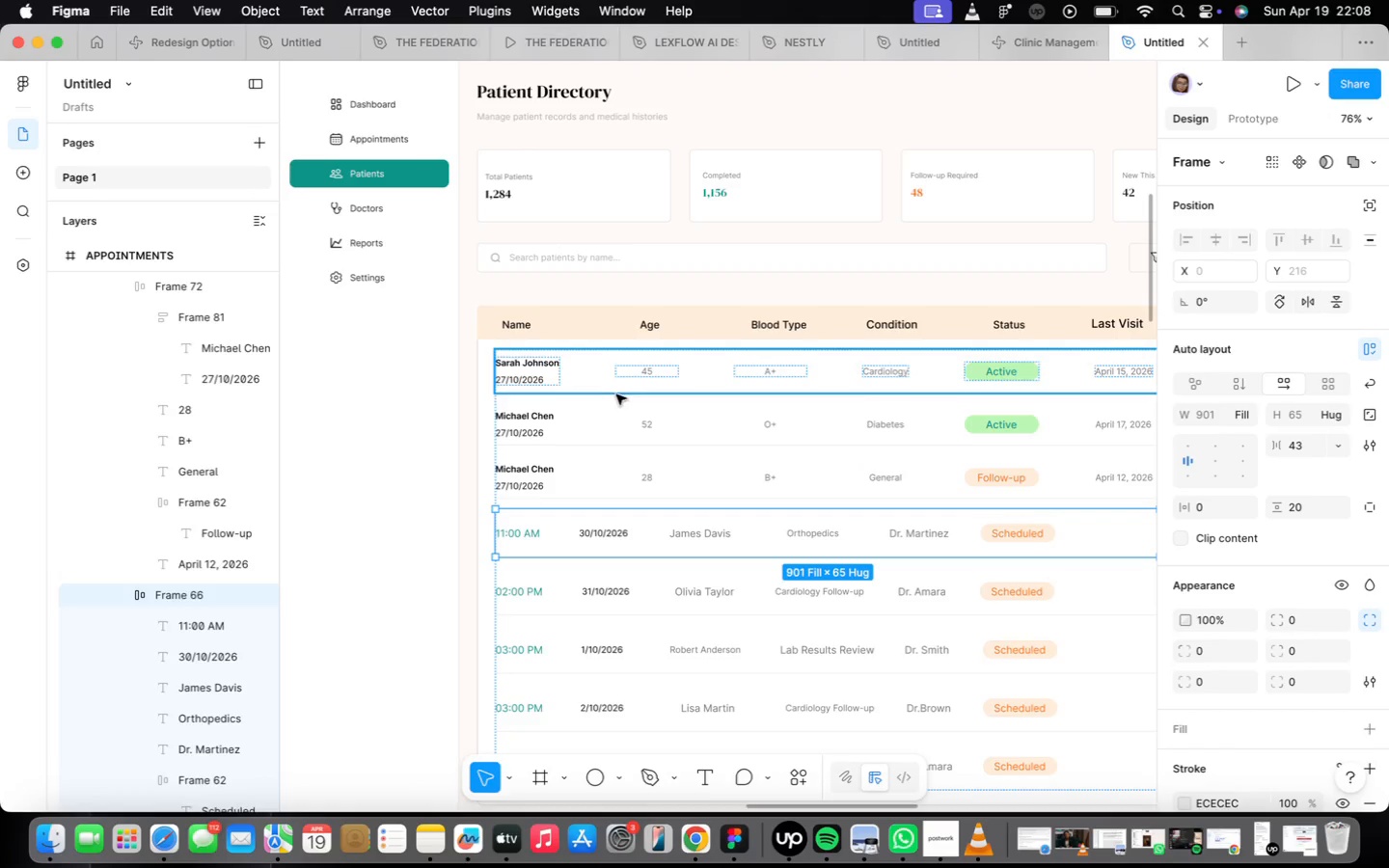 
double_click([511, 469])
 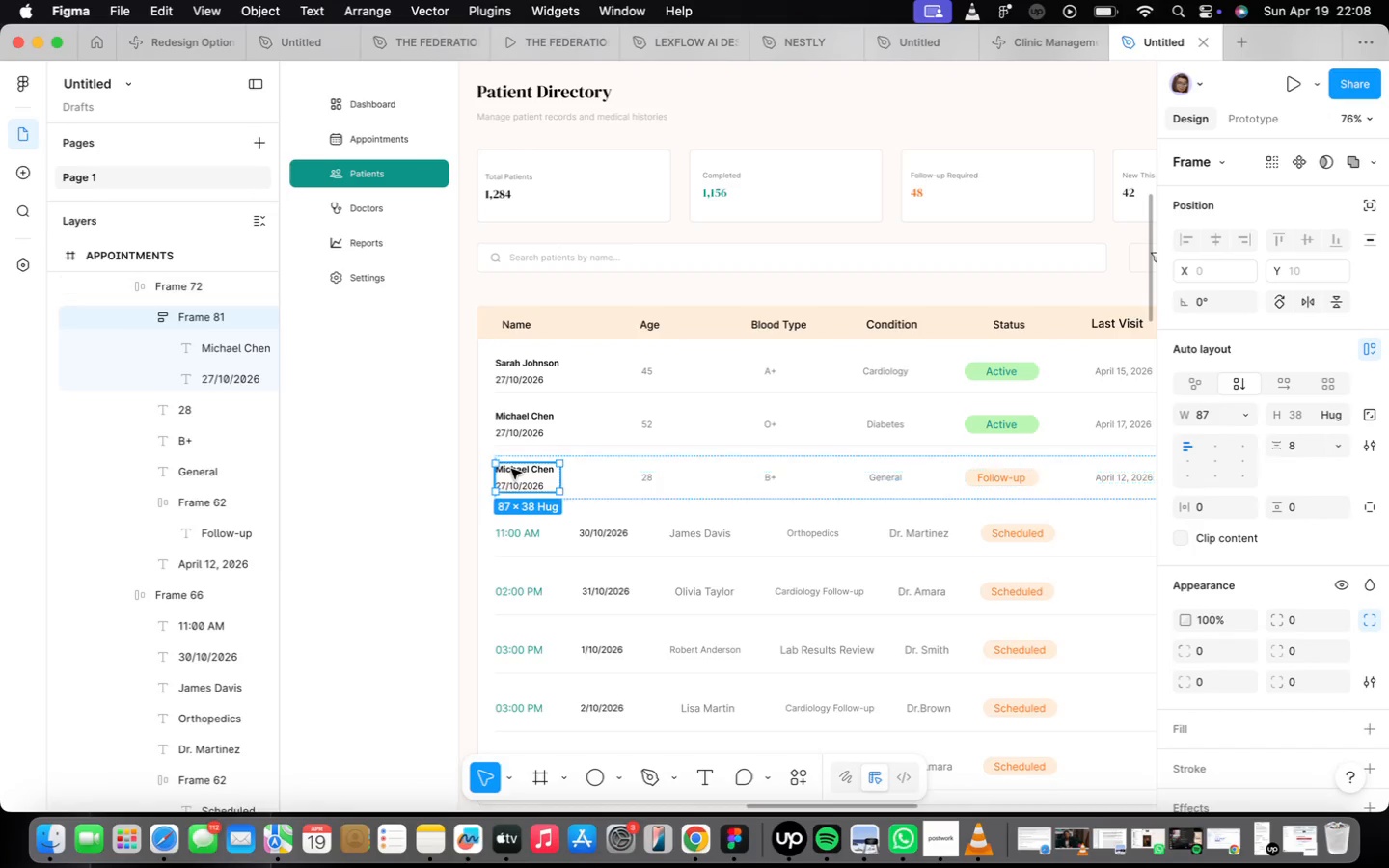 
triple_click([511, 469])
 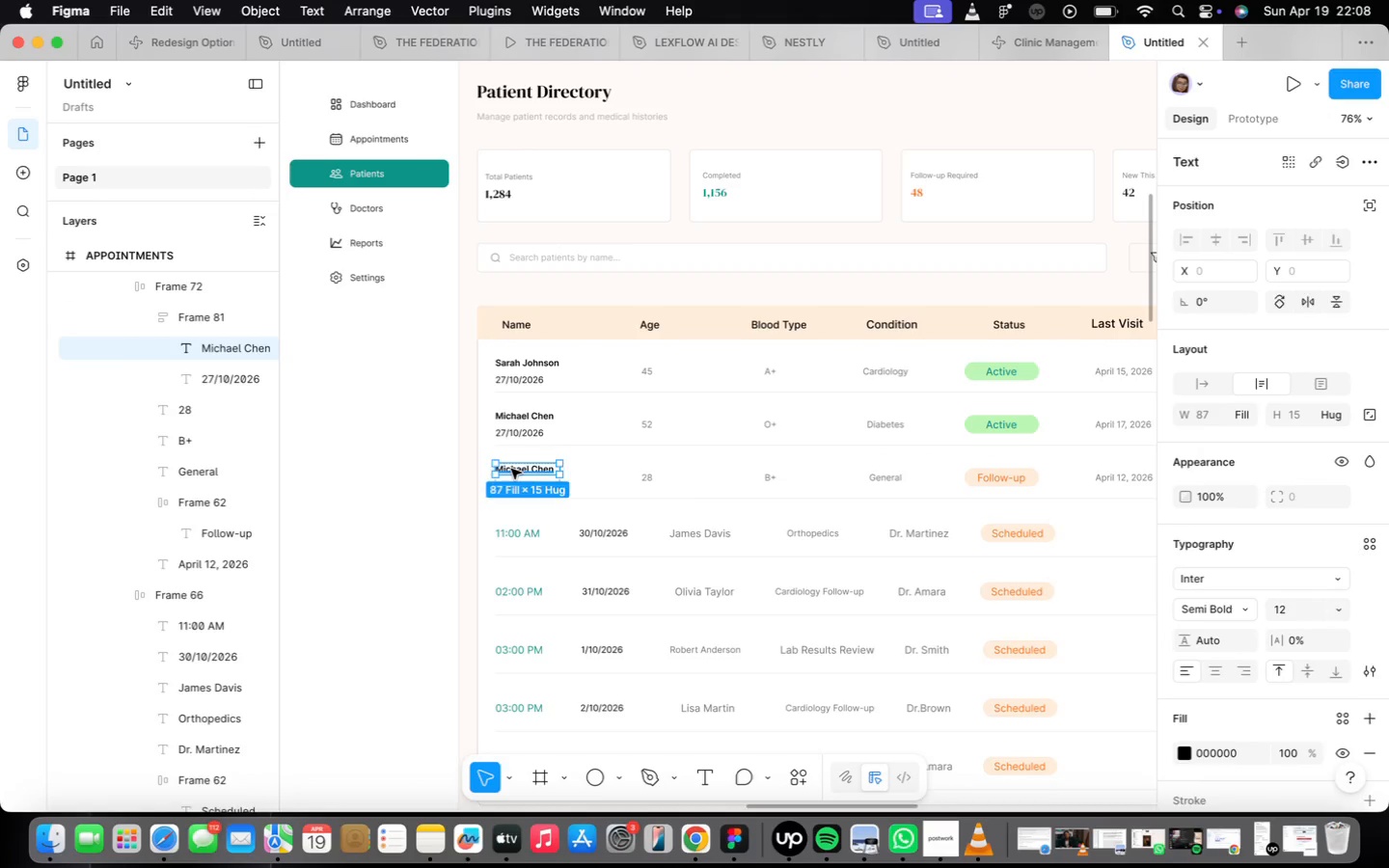 
triple_click([511, 469])
 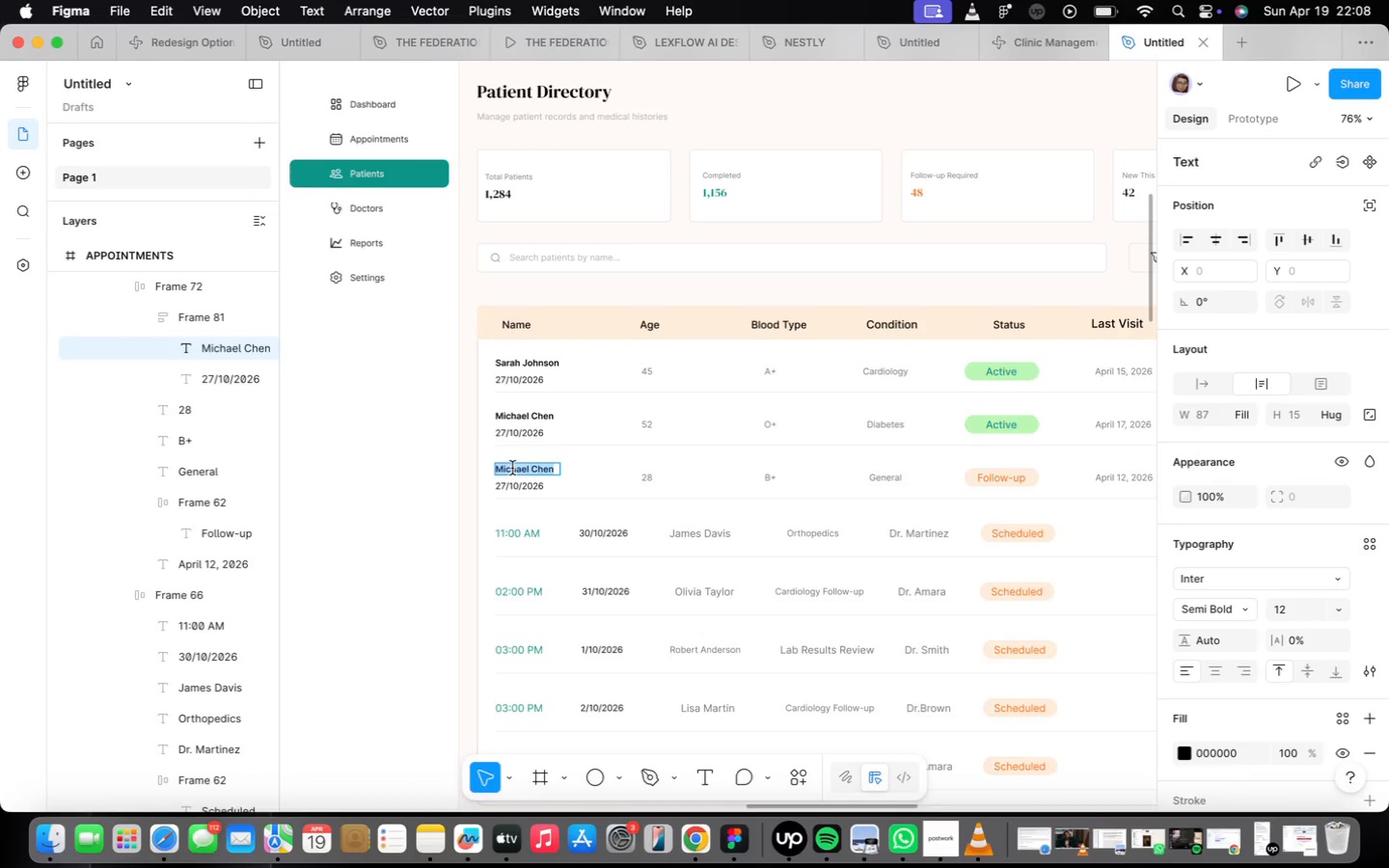 
scroll: coordinate [511, 468], scroll_direction: up, amount: 16.0
 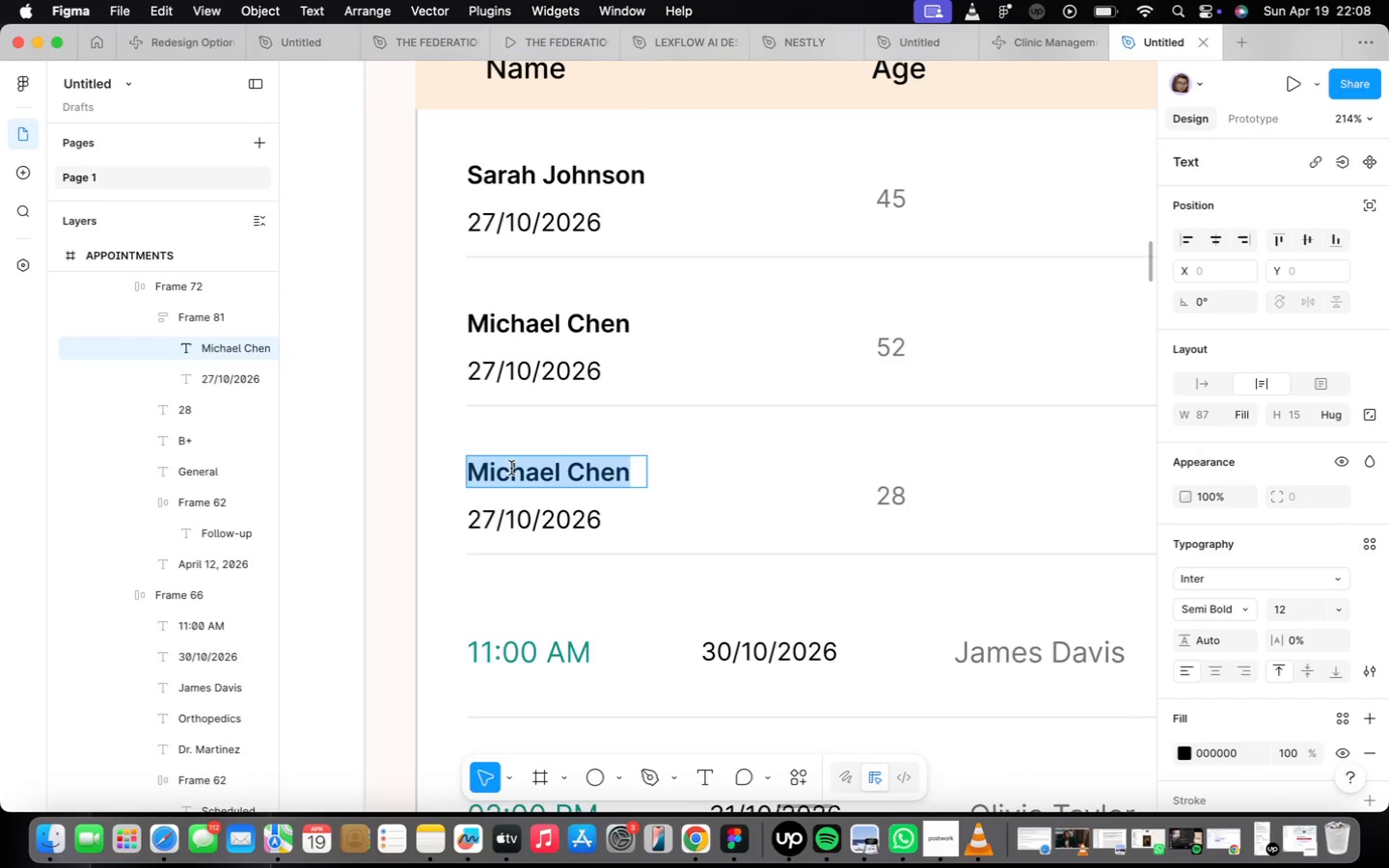 
type(Emma Wilson)
 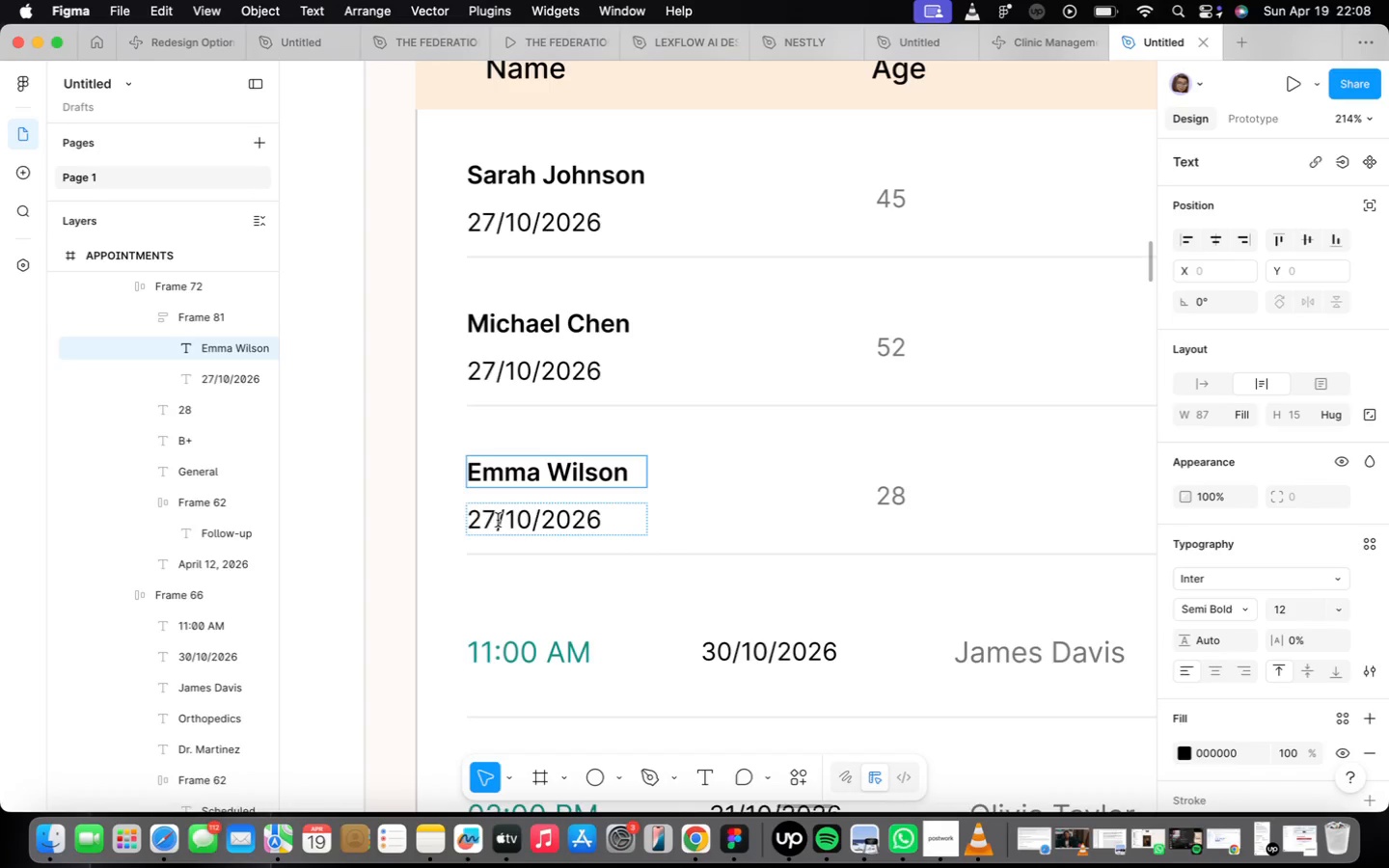 
double_click([539, 519])
 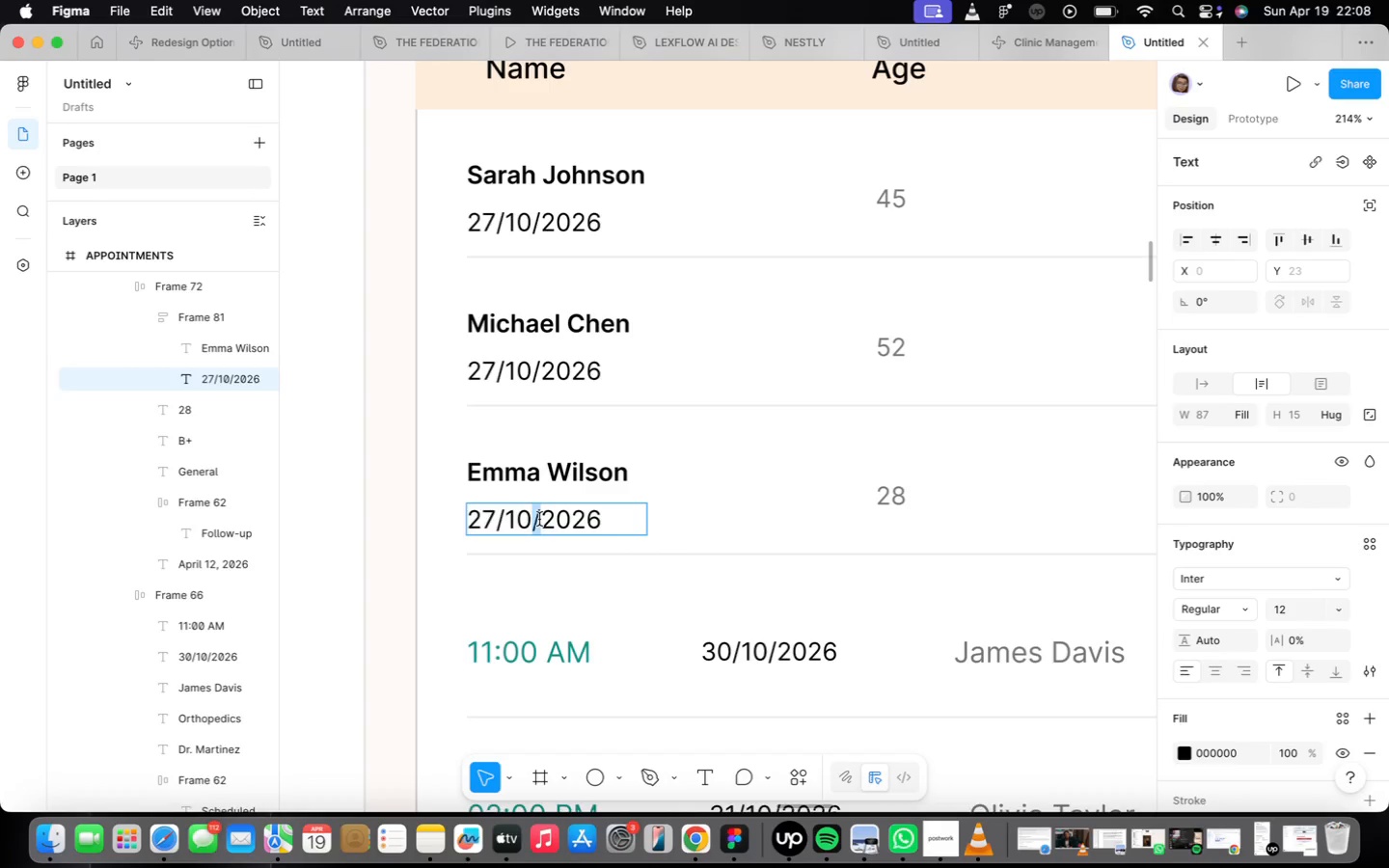 
triple_click([539, 519])
 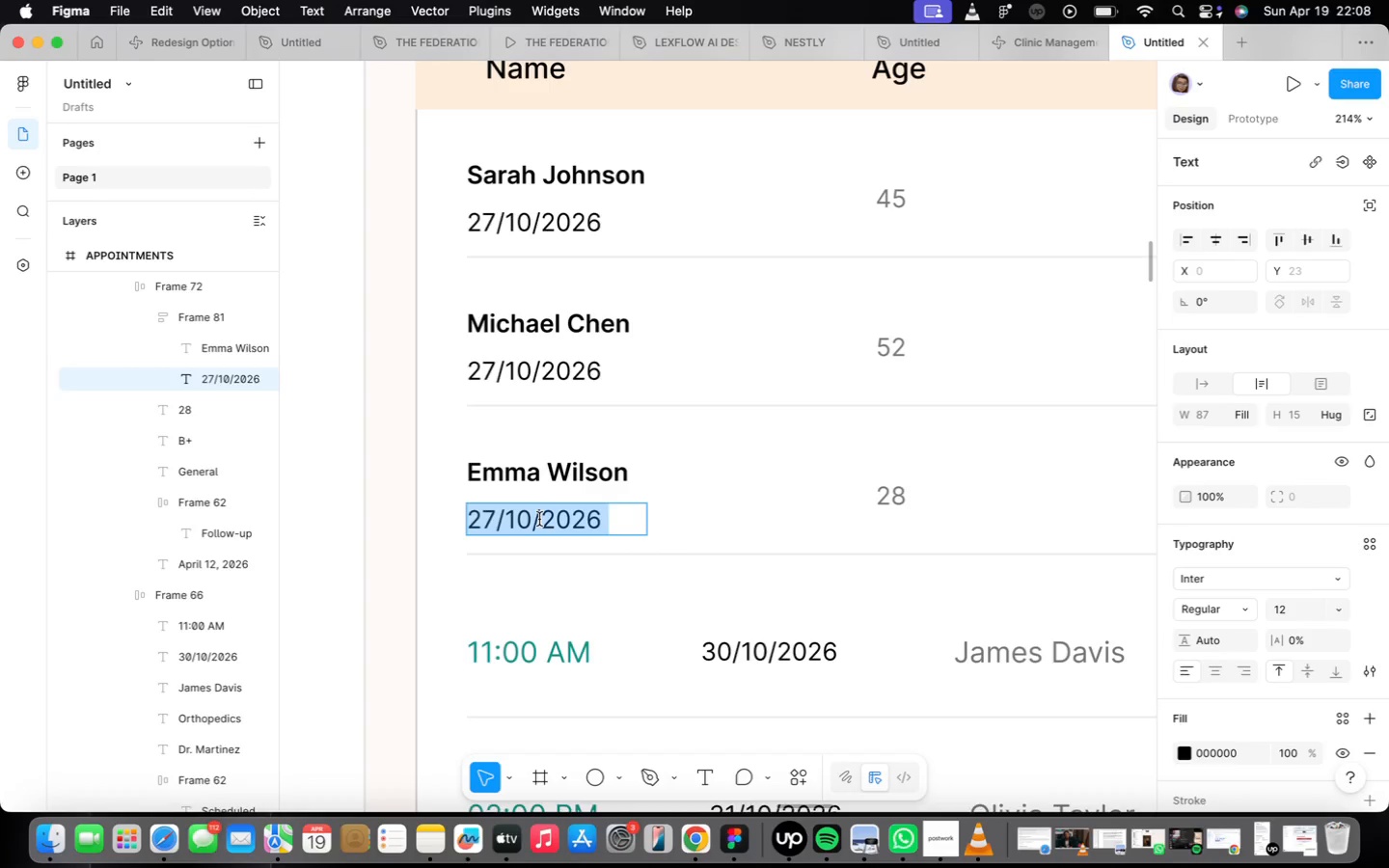 
double_click([539, 519])
 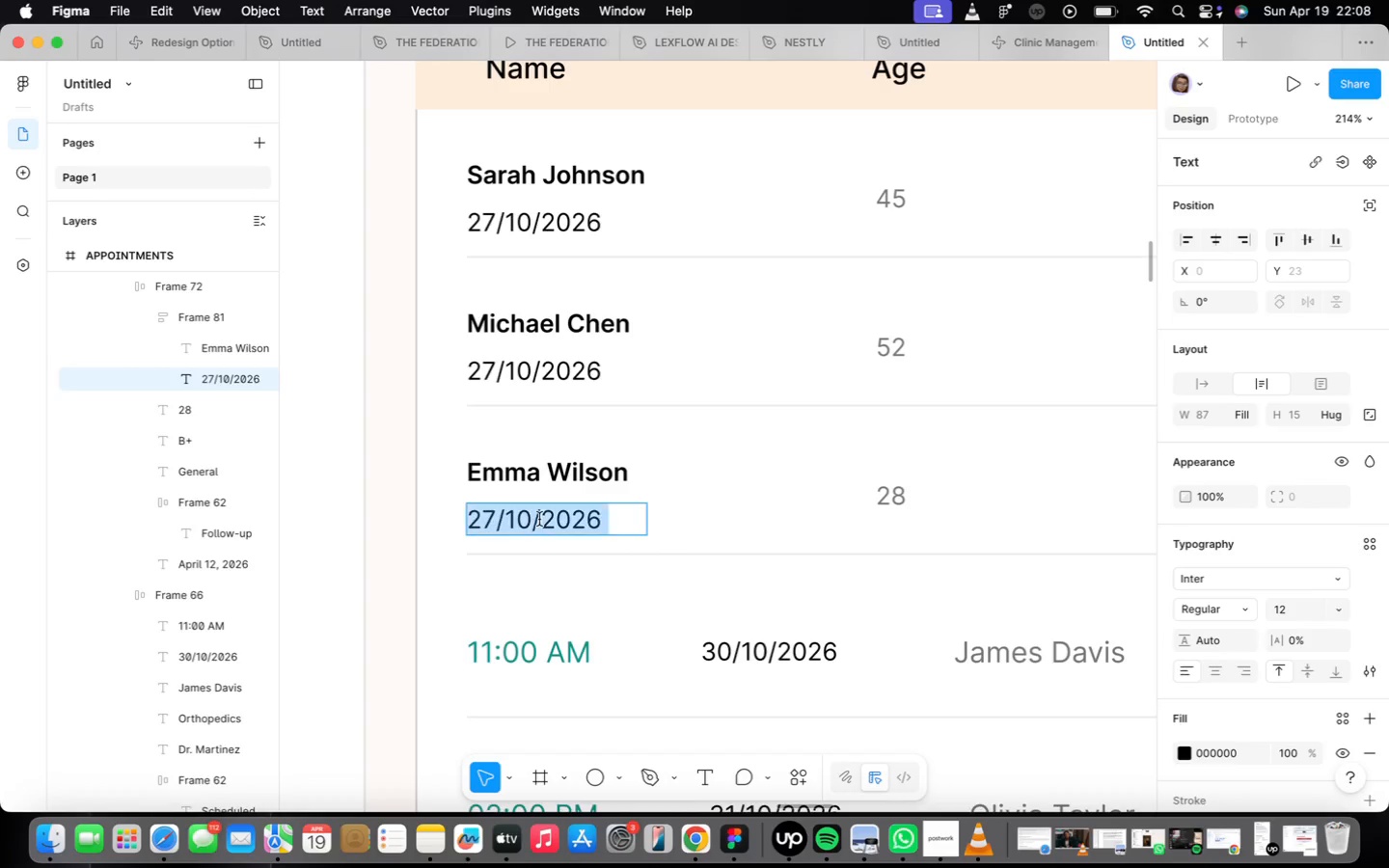 
triple_click([539, 519])
 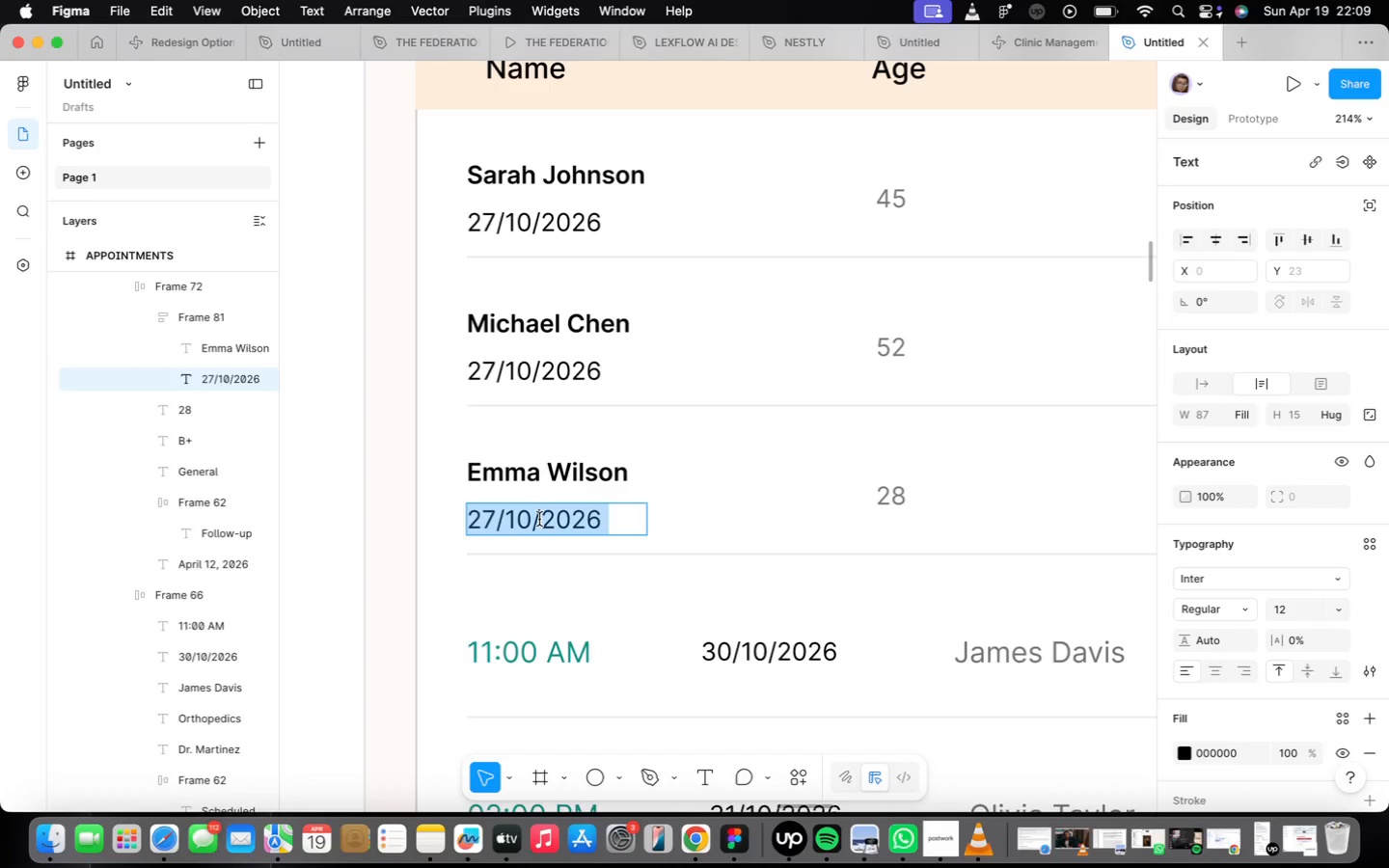 
type(Femai)
key(Backspace)
type(le)
 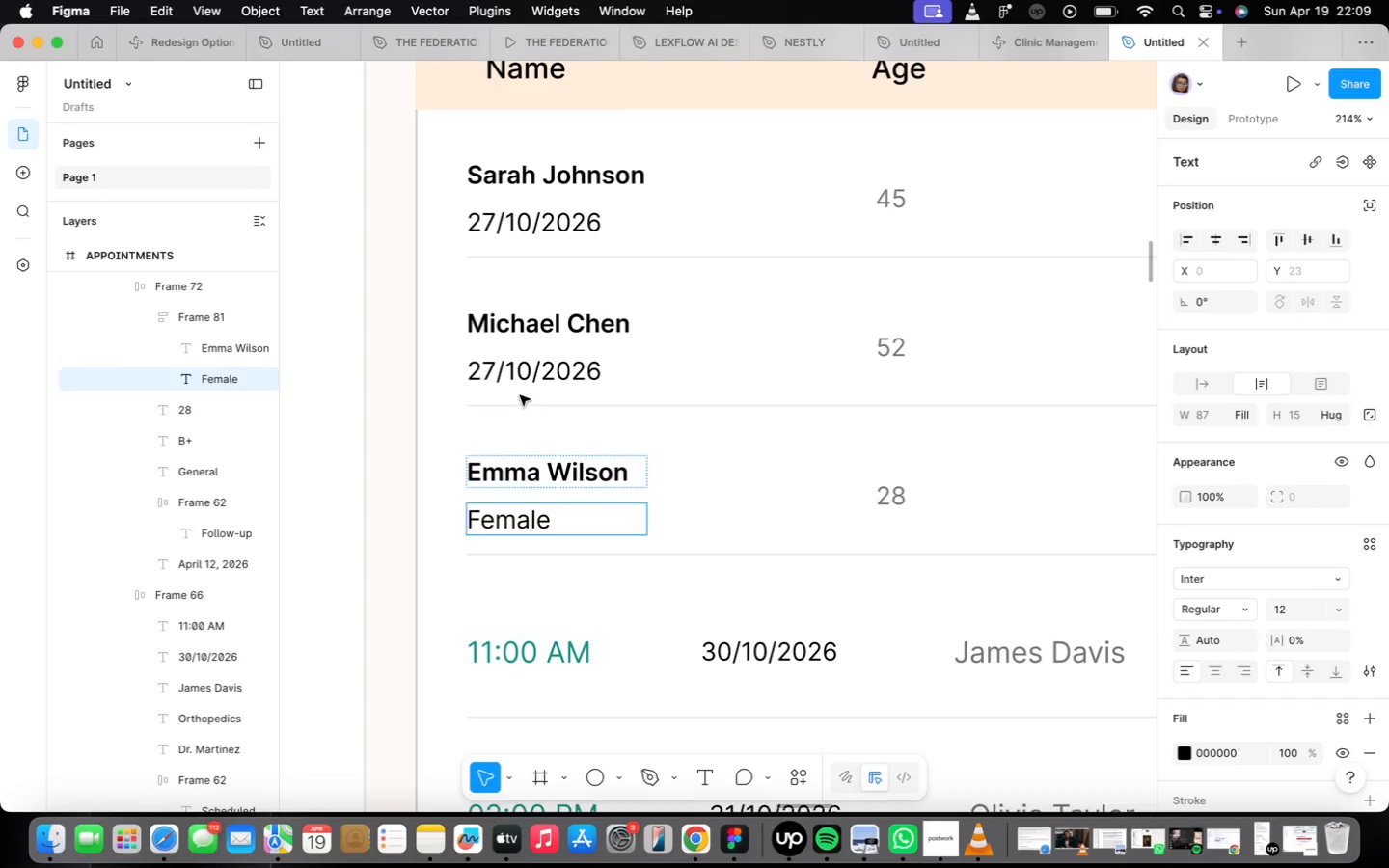 
double_click([504, 372])
 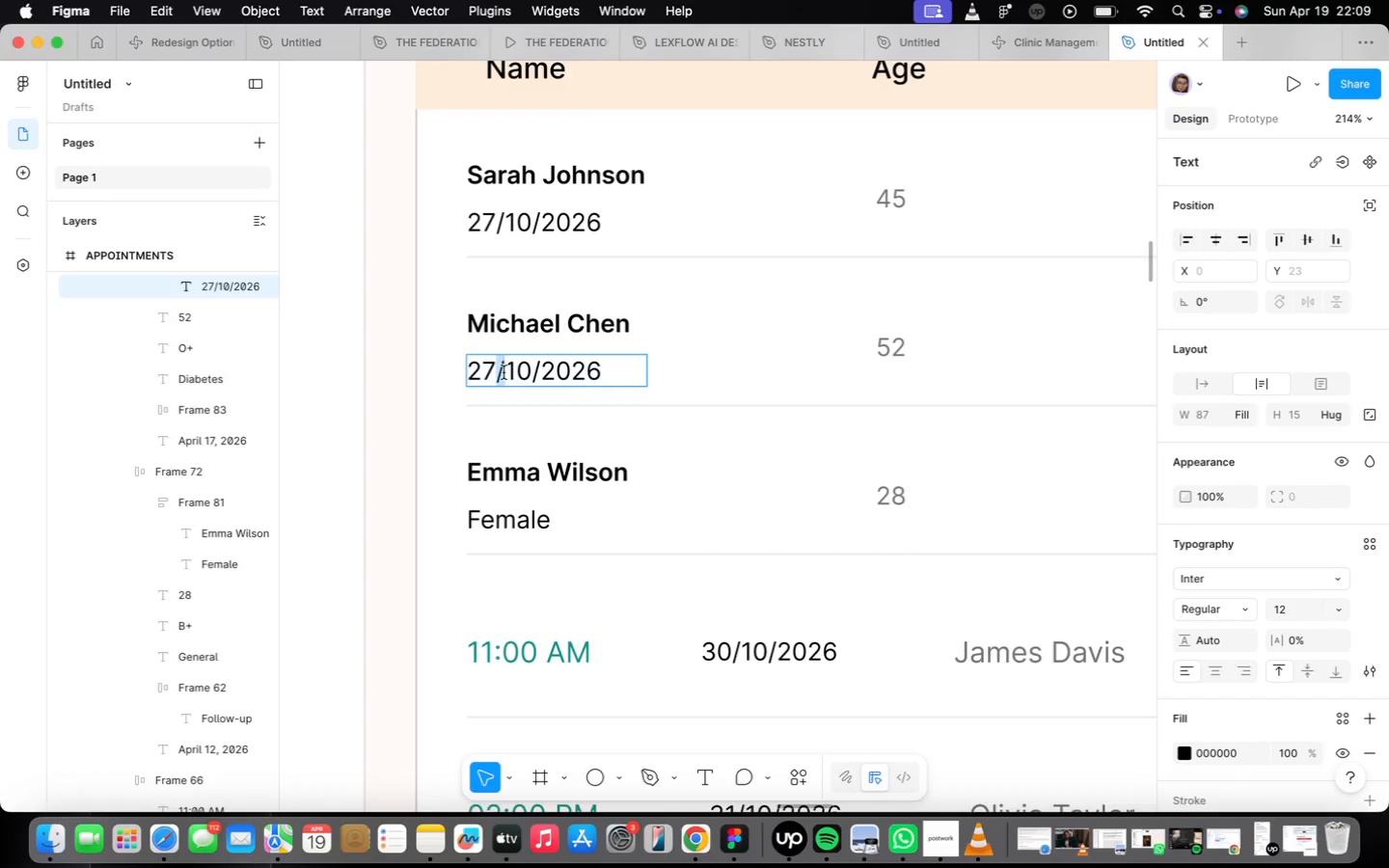 
triple_click([504, 372])
 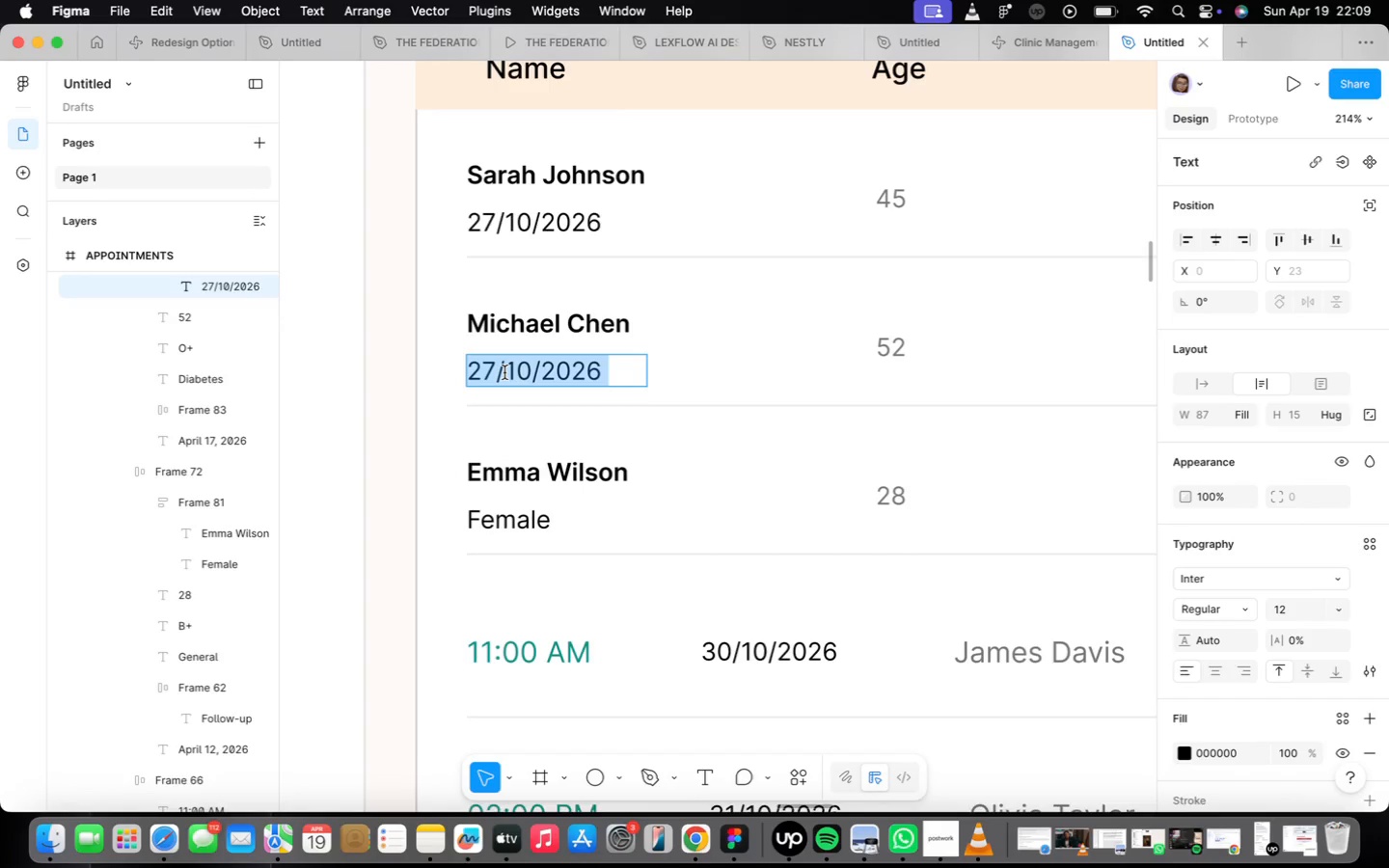 
type(Male)
 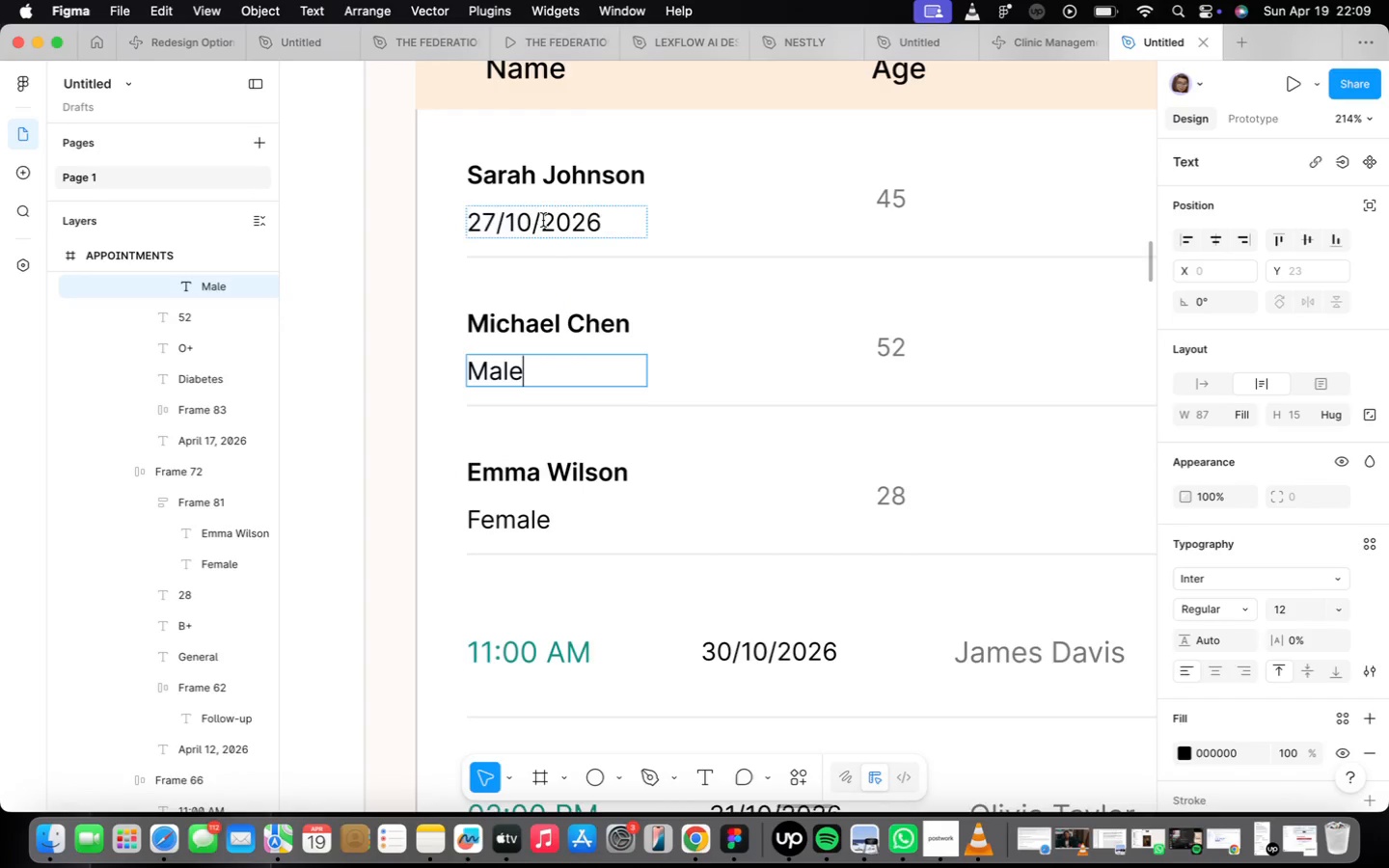 
double_click([543, 220])
 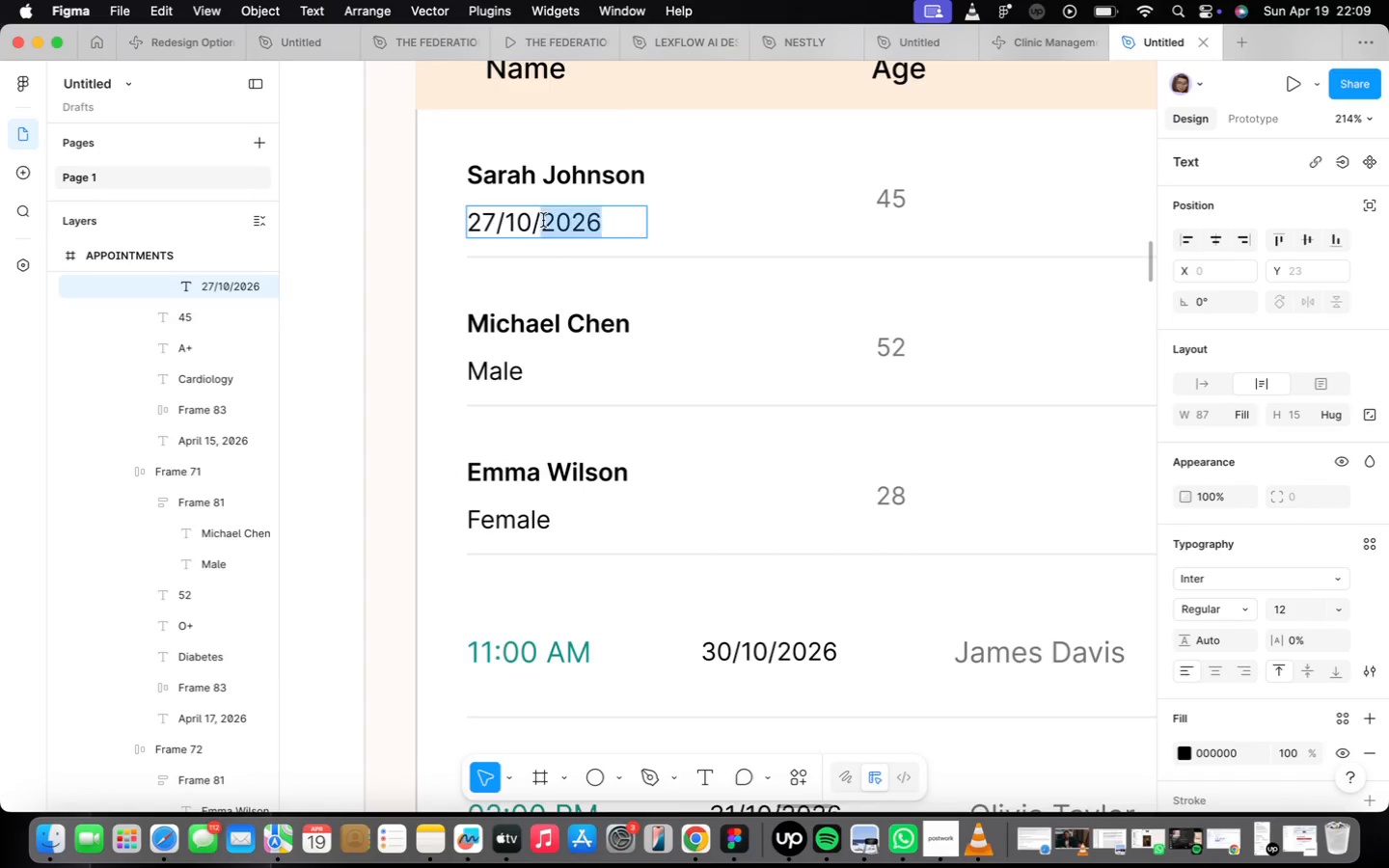 
triple_click([543, 220])
 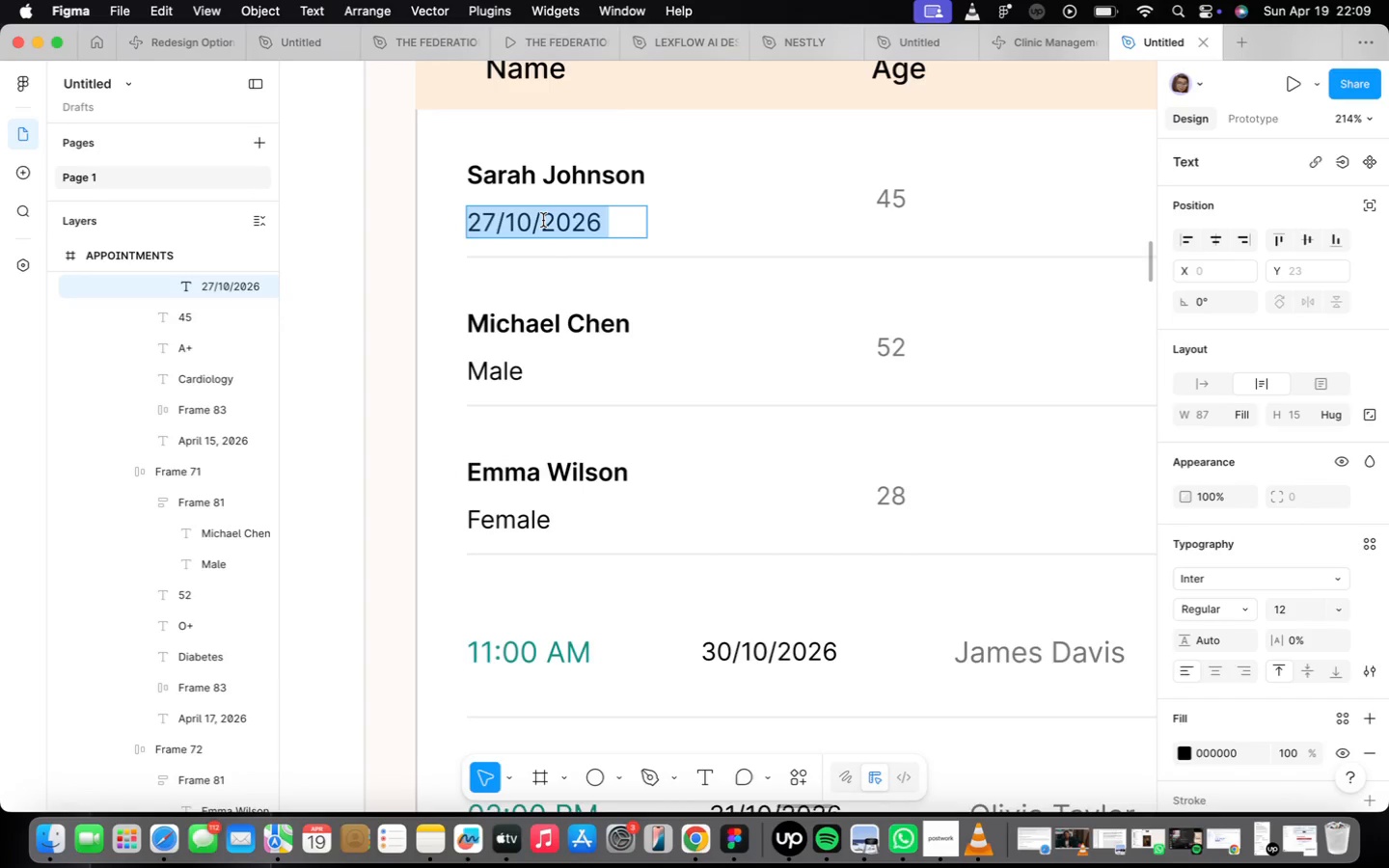 
triple_click([543, 220])
 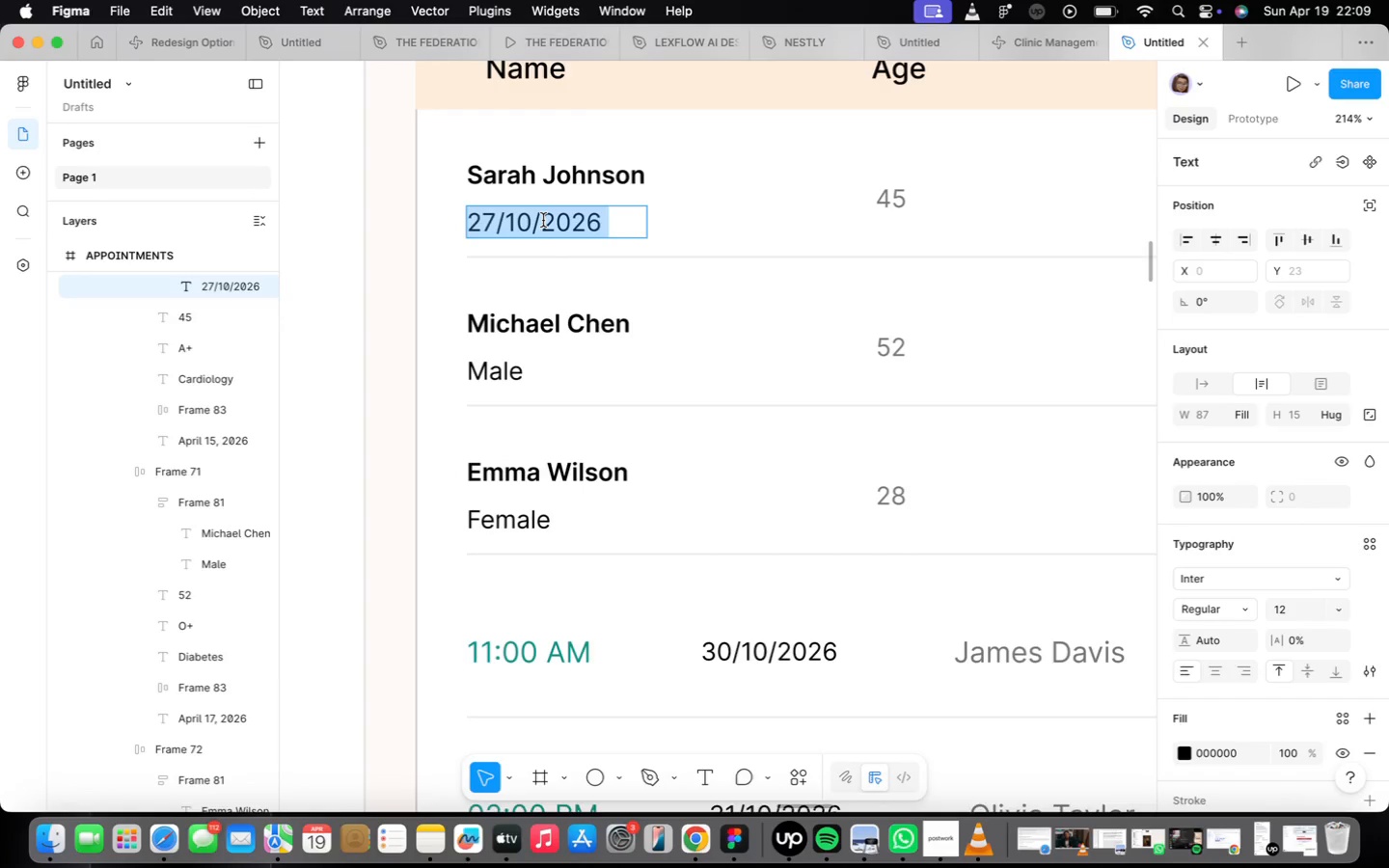 
type(Female)
 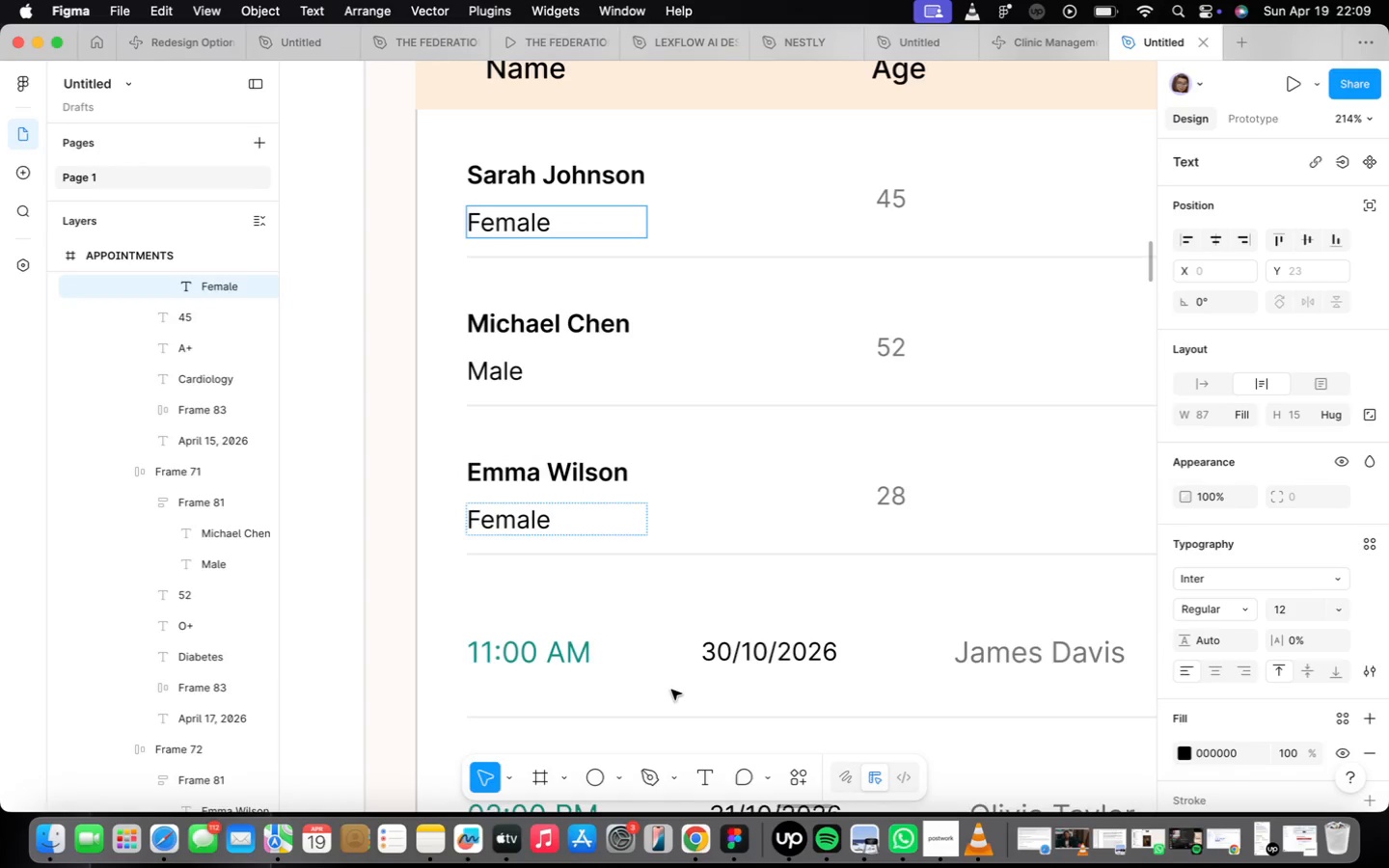 
scroll: coordinate [681, 660], scroll_direction: down, amount: 14.0
 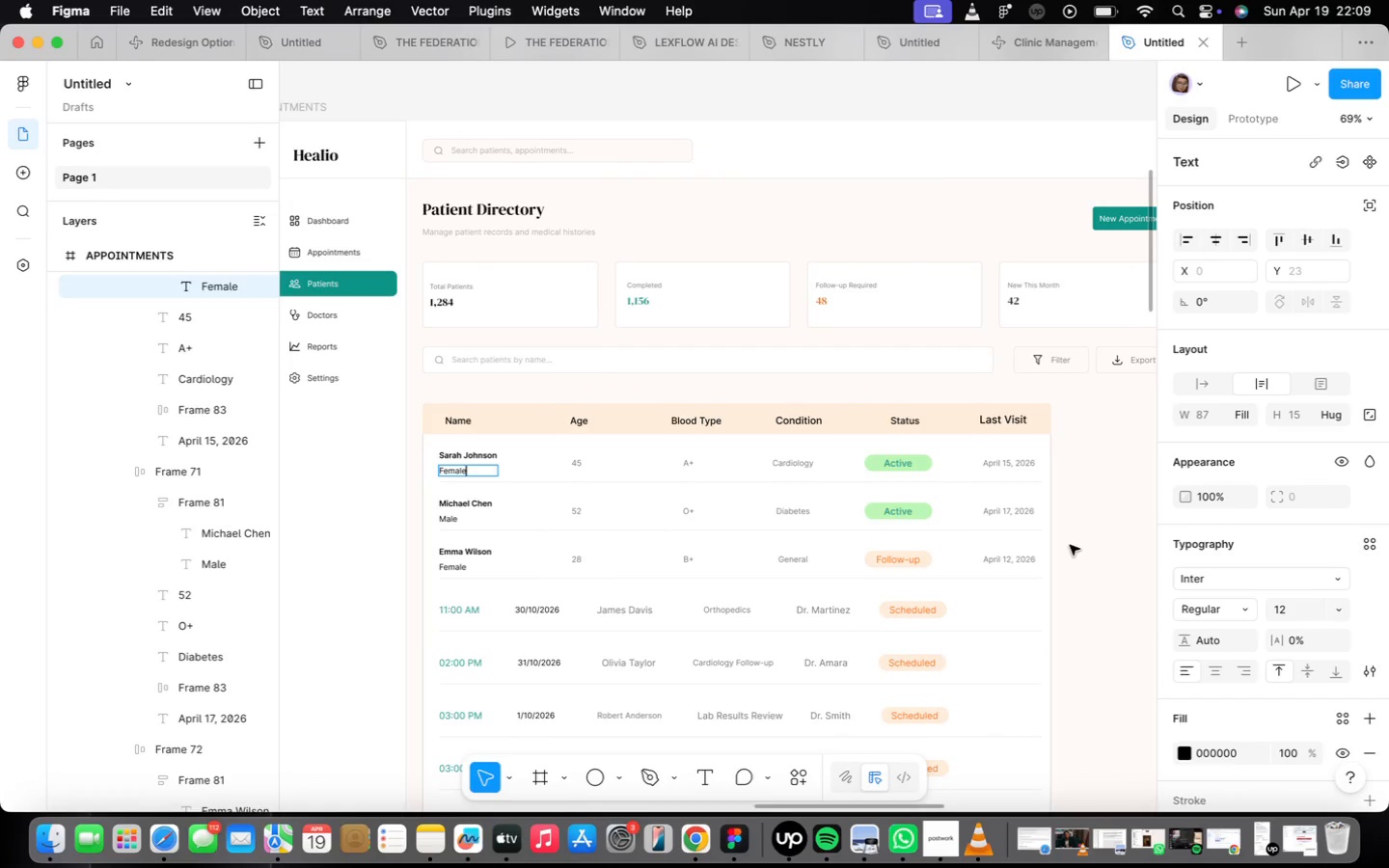 
wait(7.06)
 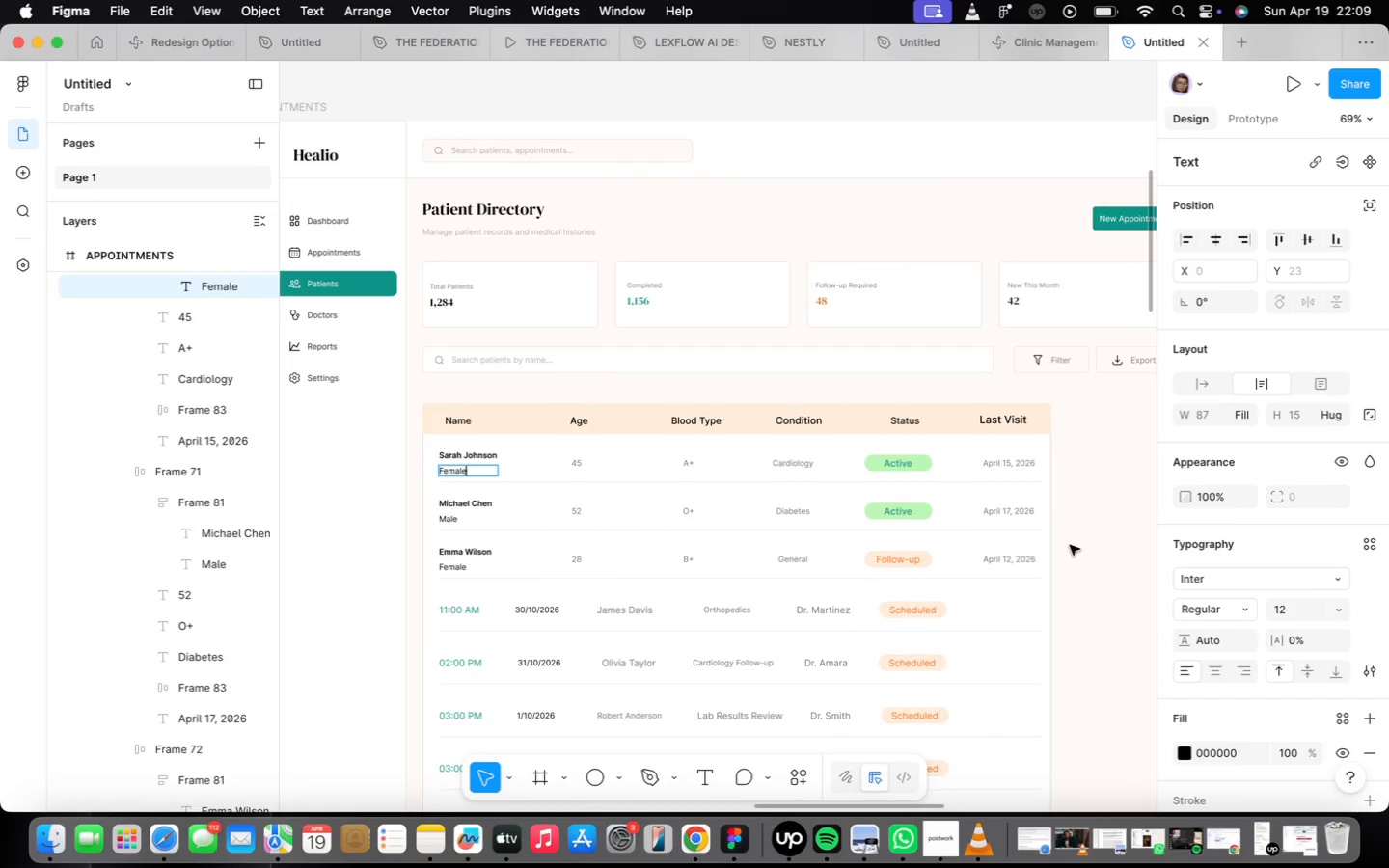 
scroll: coordinate [676, 560], scroll_direction: up, amount: 13.0
 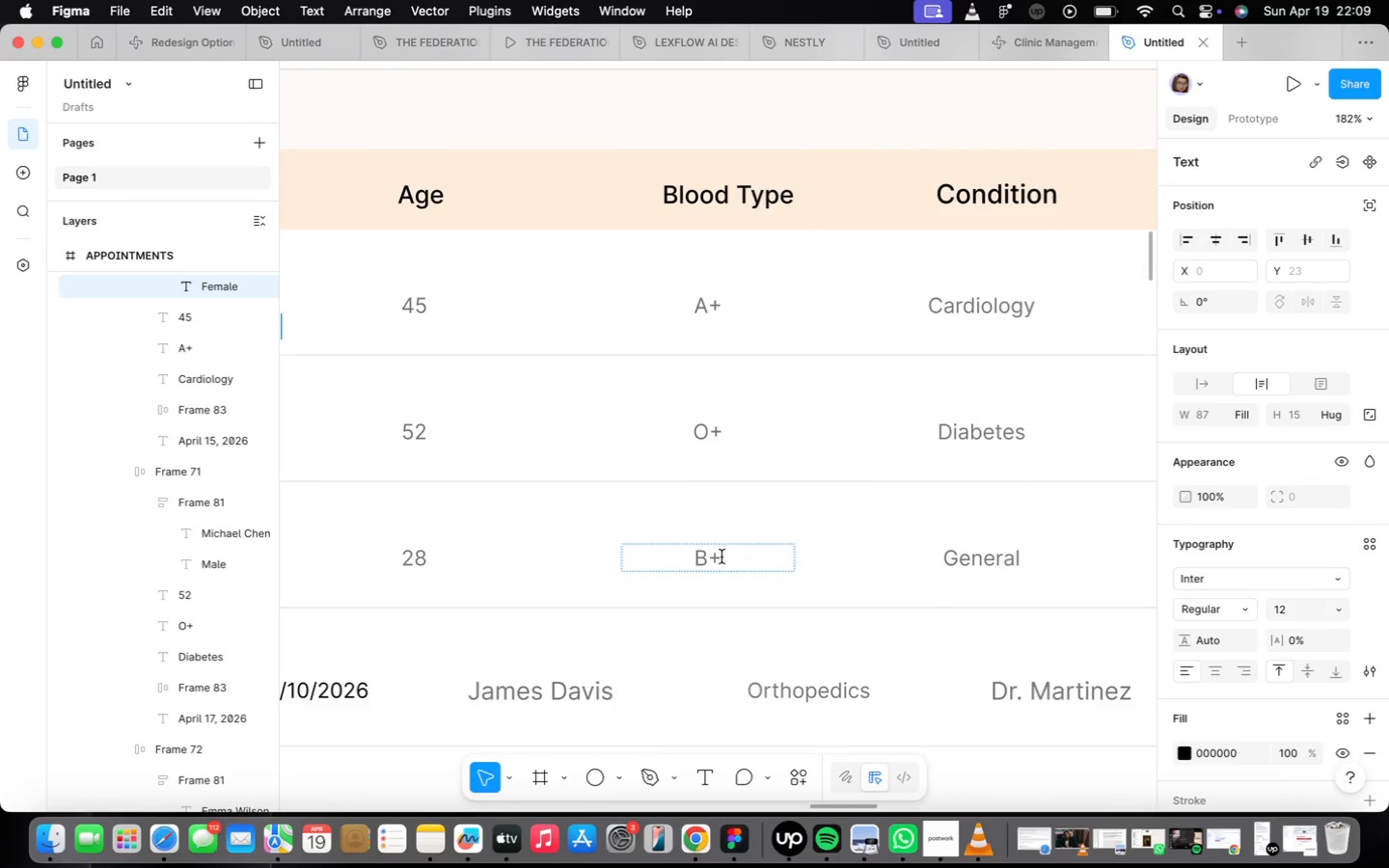 
scroll: coordinate [696, 623], scroll_direction: down, amount: 33.0
 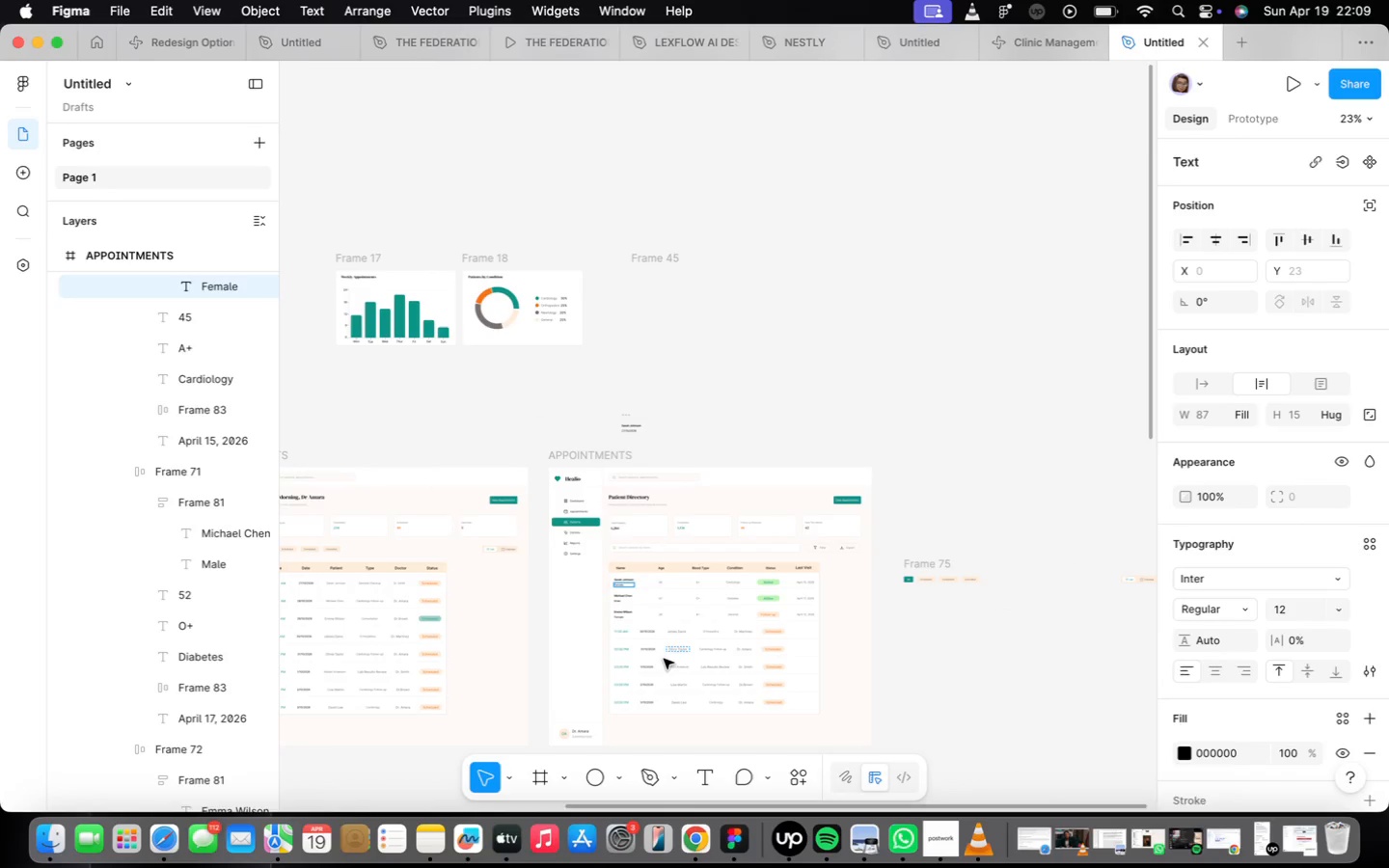 
scroll: coordinate [667, 658], scroll_direction: up, amount: 24.0
 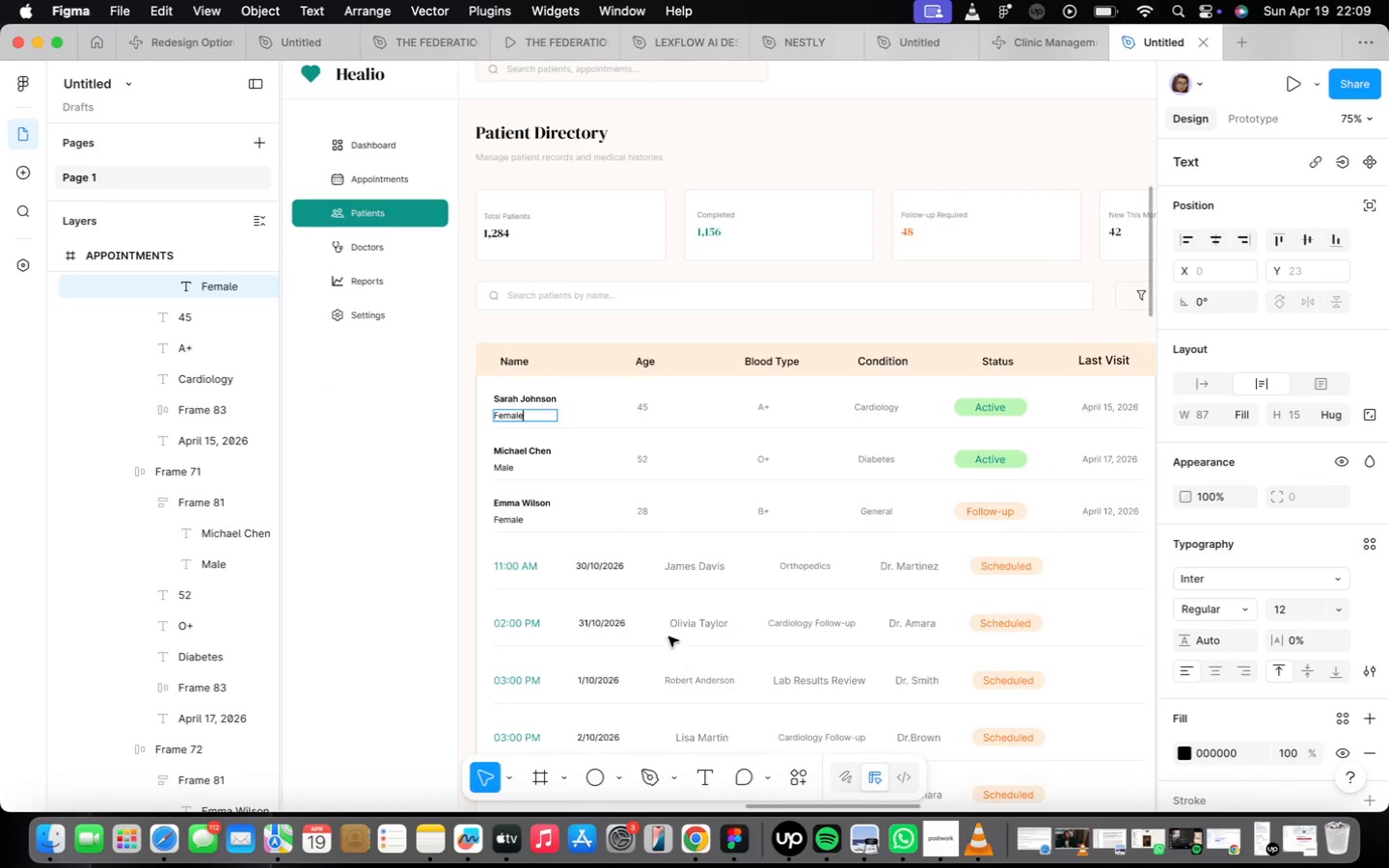 
left_click([657, 618])
 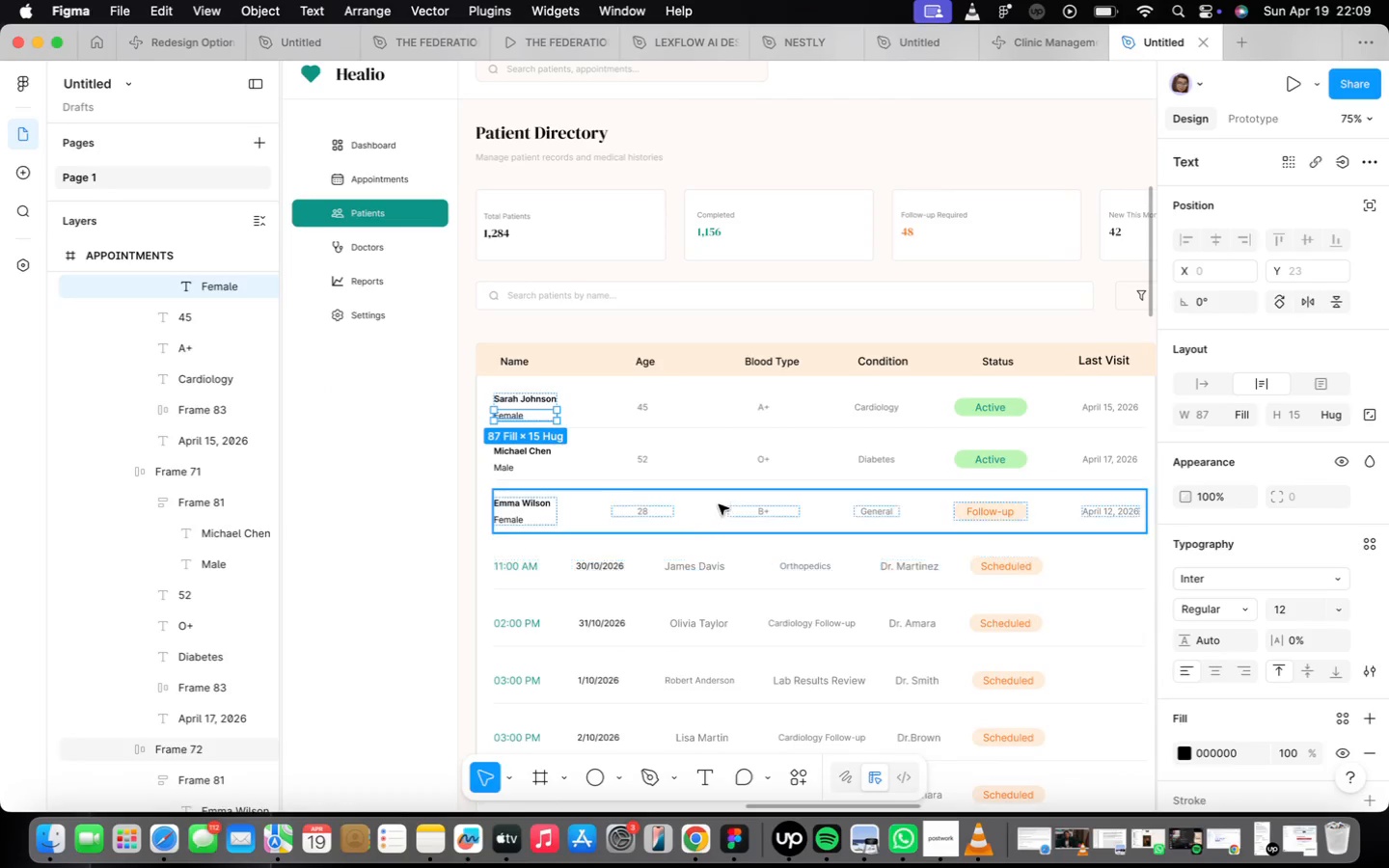 
left_click([719, 504])
 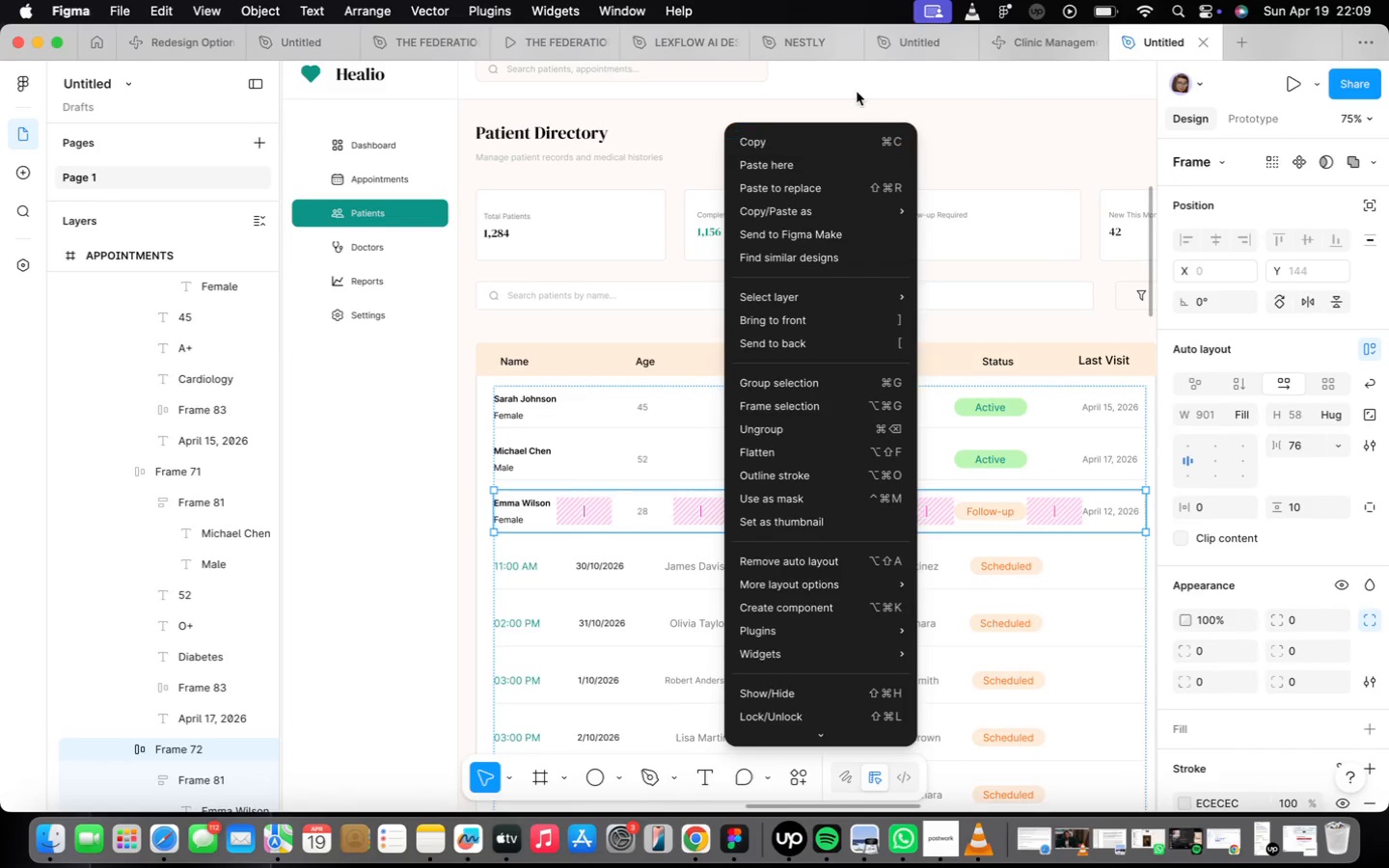 
left_click([834, 144])
 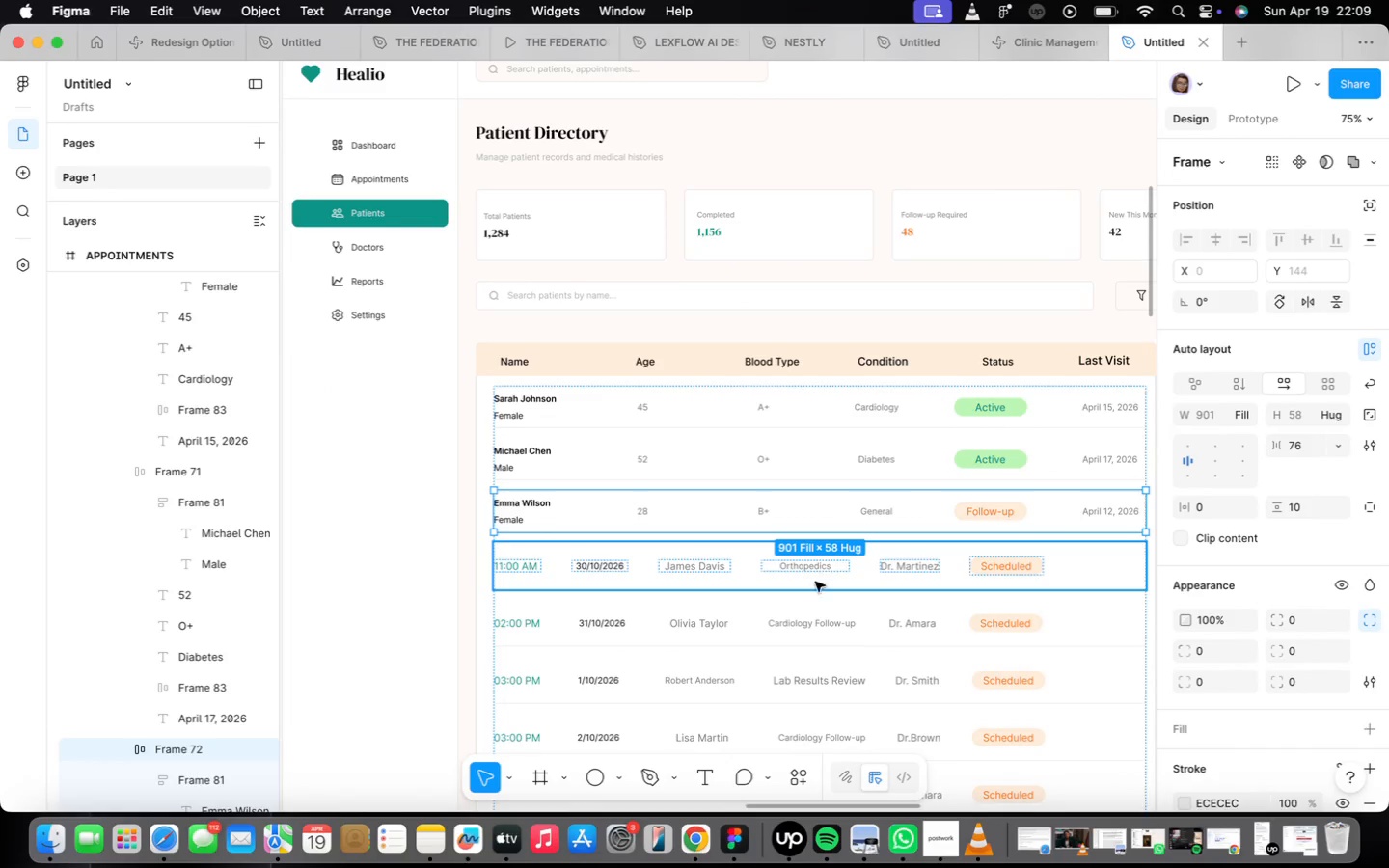 
left_click([804, 577])
 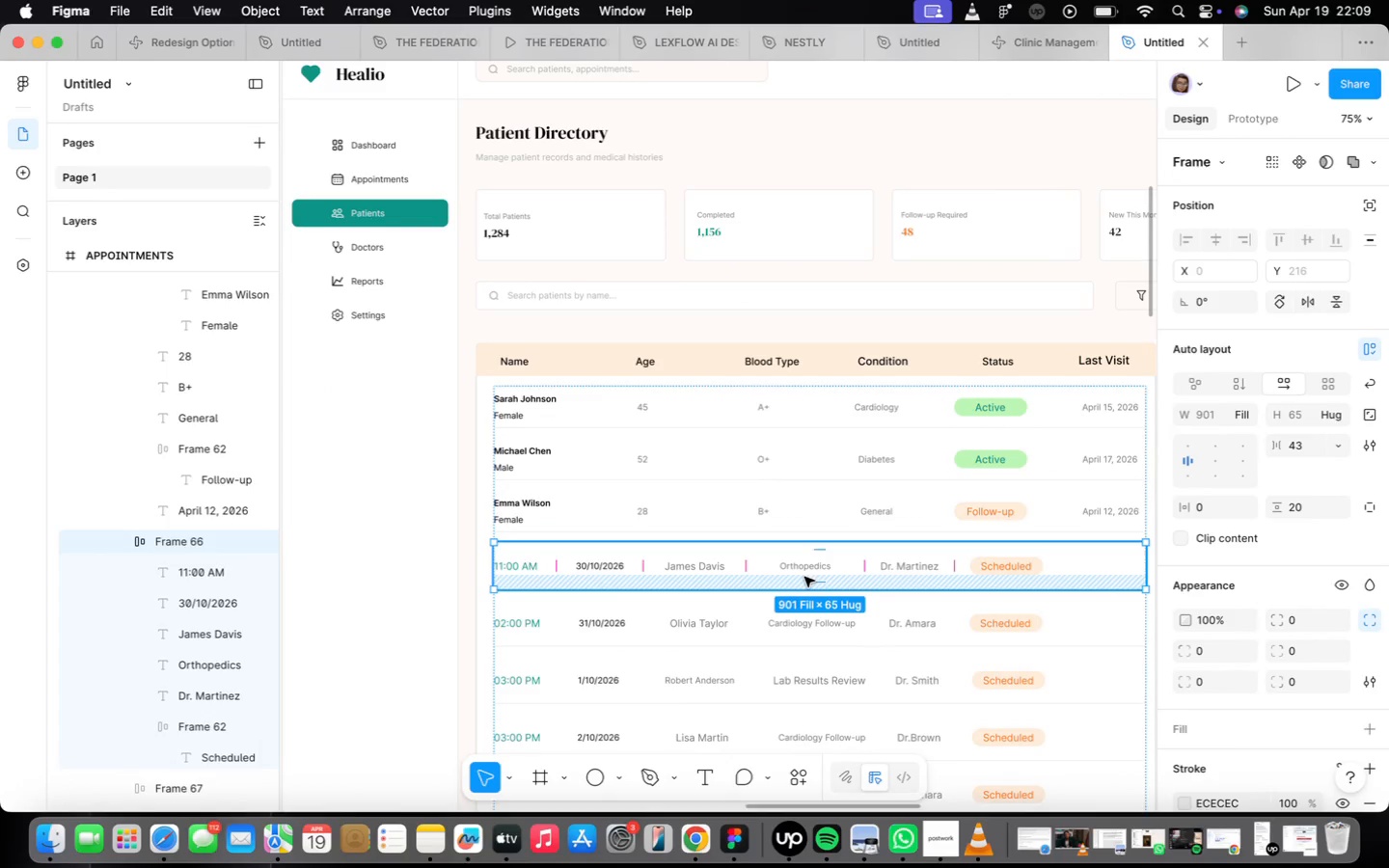 
right_click([804, 577])
 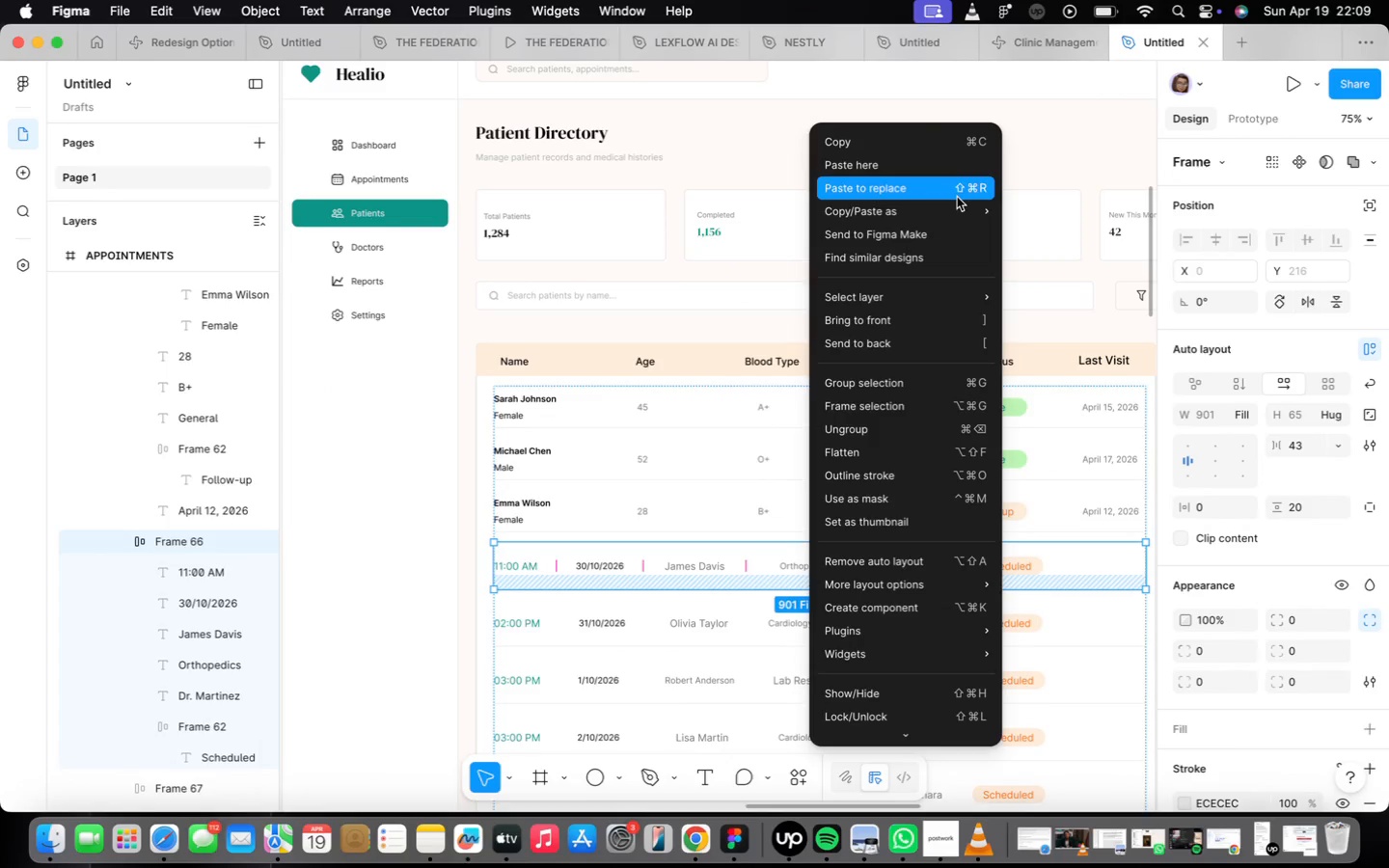 
left_click([950, 185])
 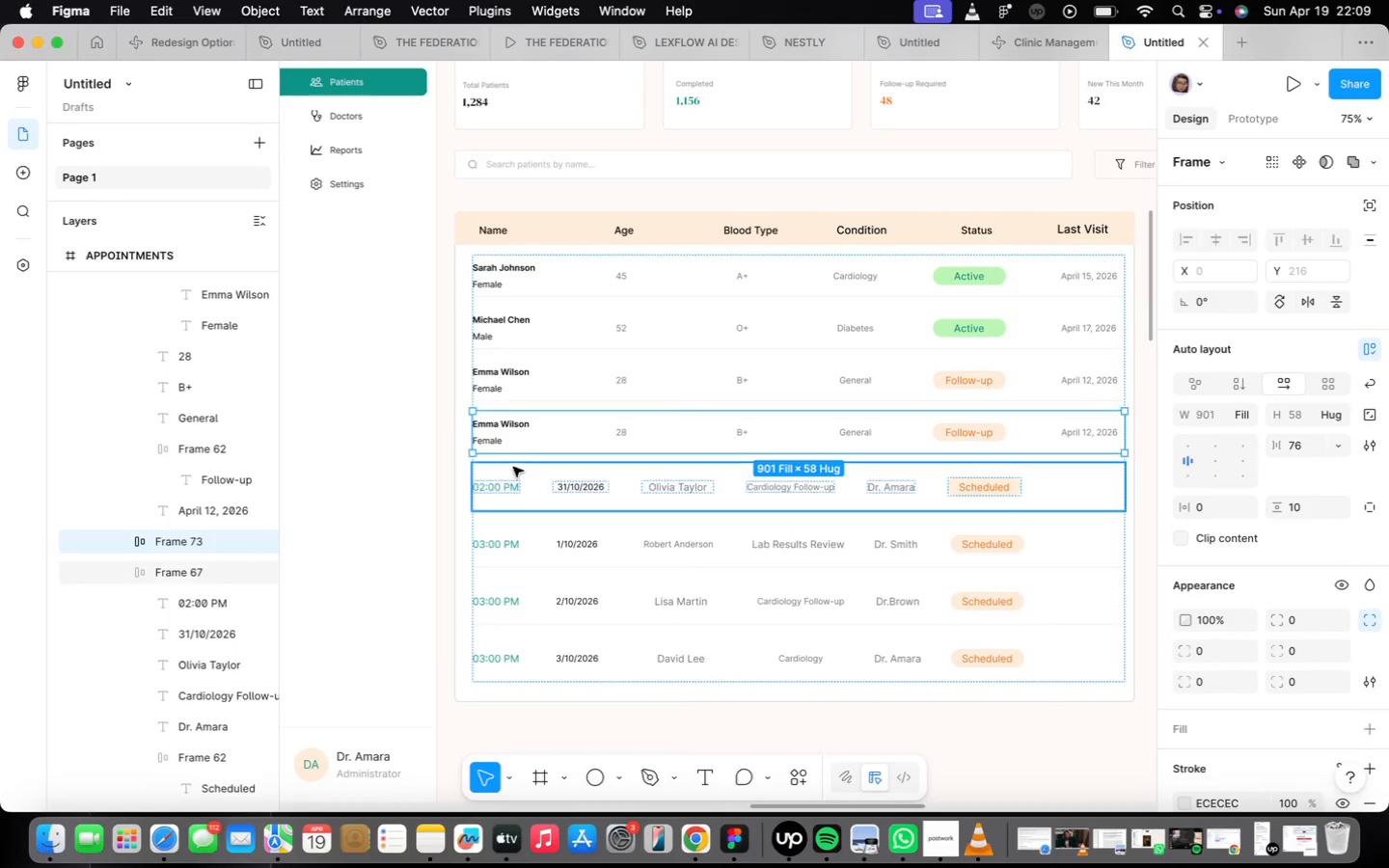 
scroll: coordinate [504, 454], scroll_direction: up, amount: 15.0
 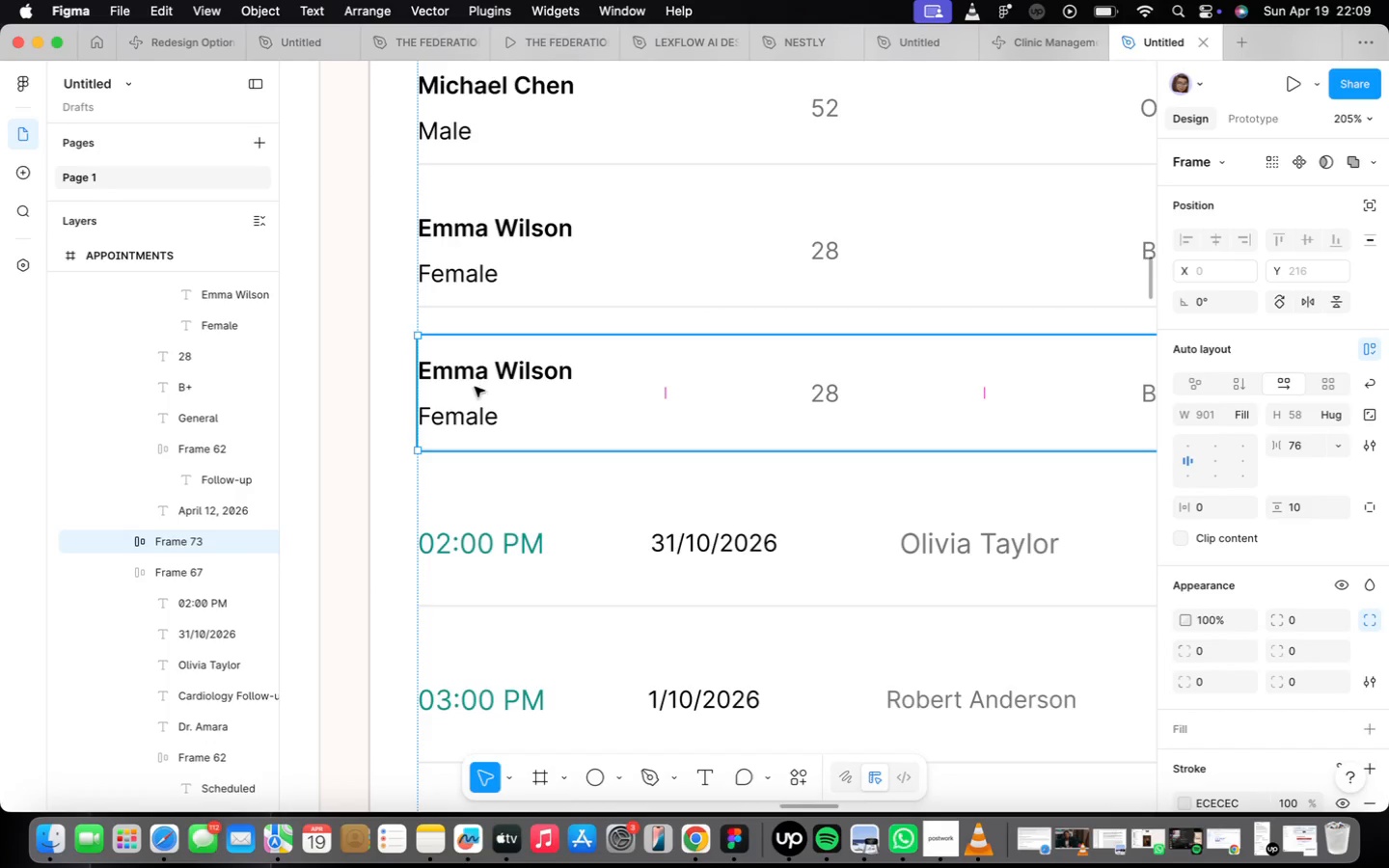 
left_click([950, 849])